 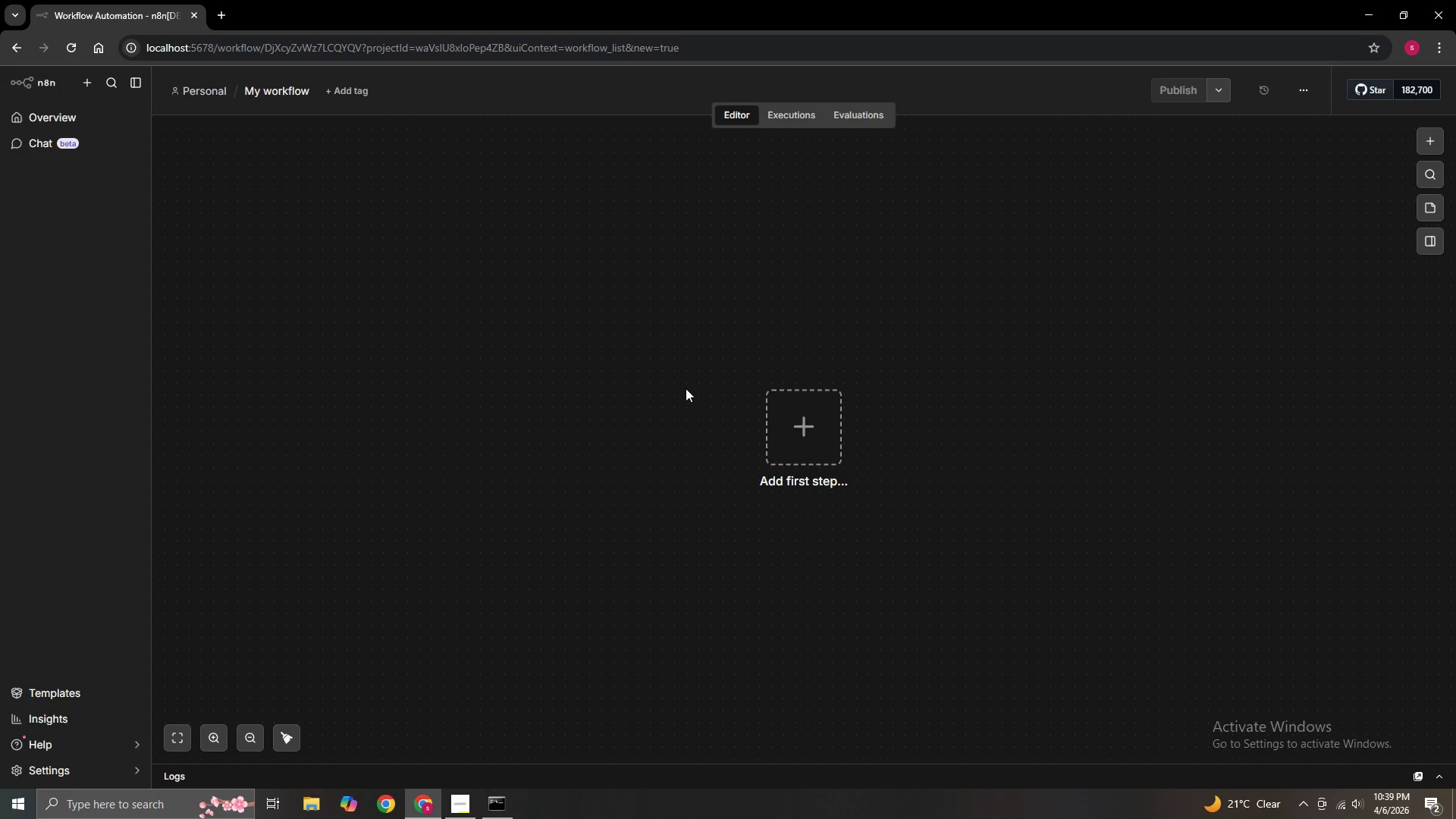 
left_click([802, 439])
 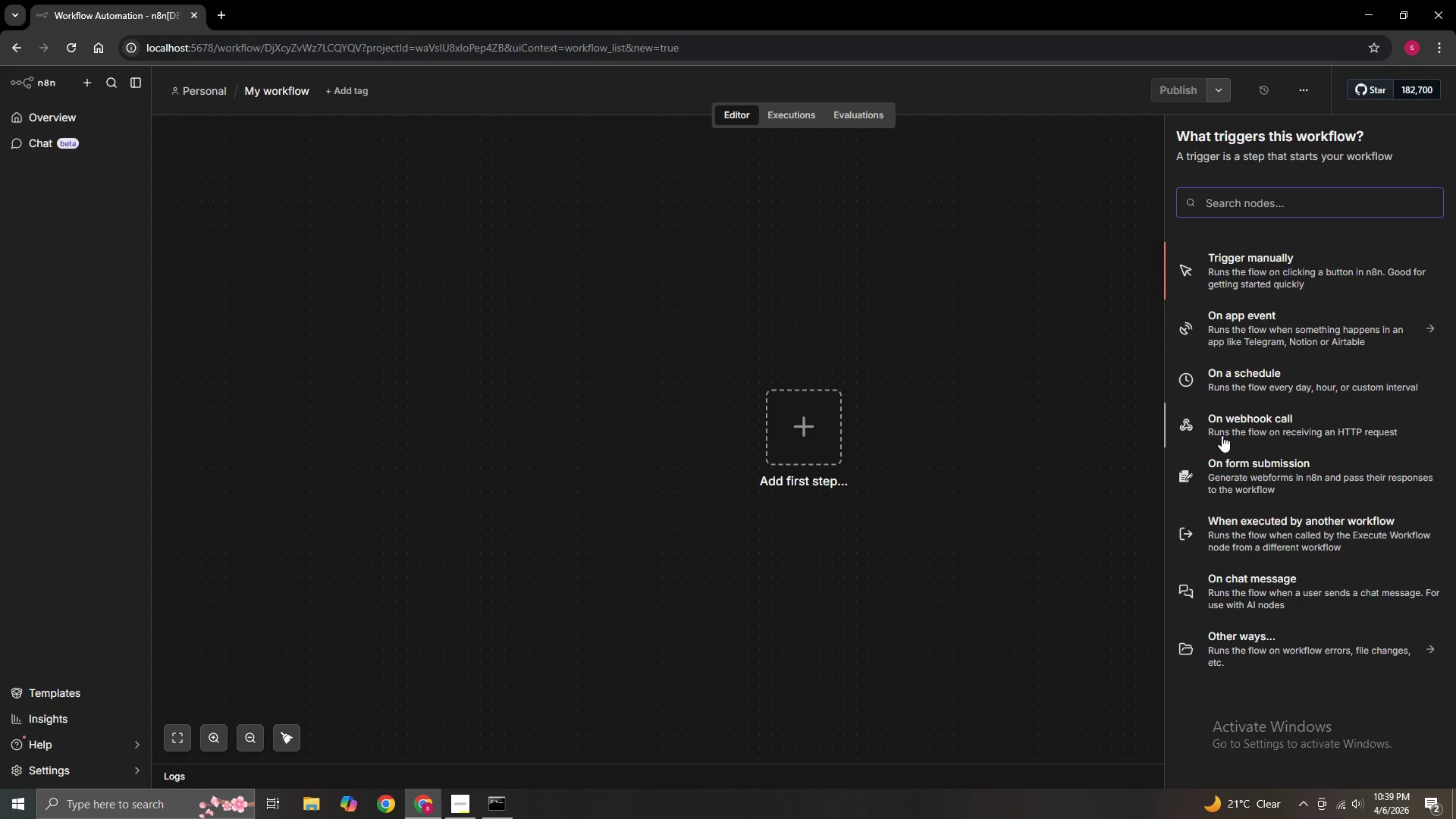 
wait(13.59)
 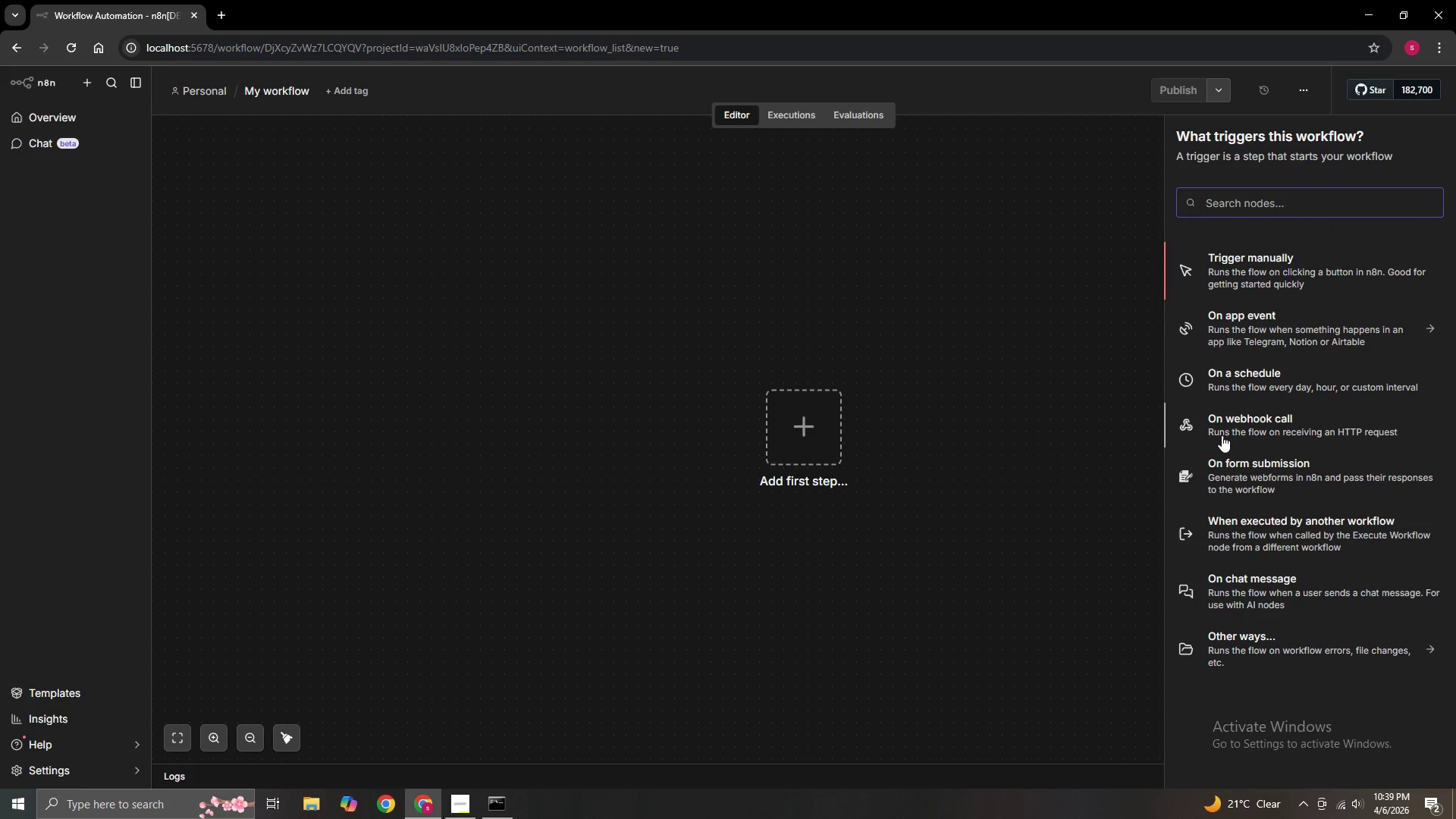 
left_click([902, 314])
 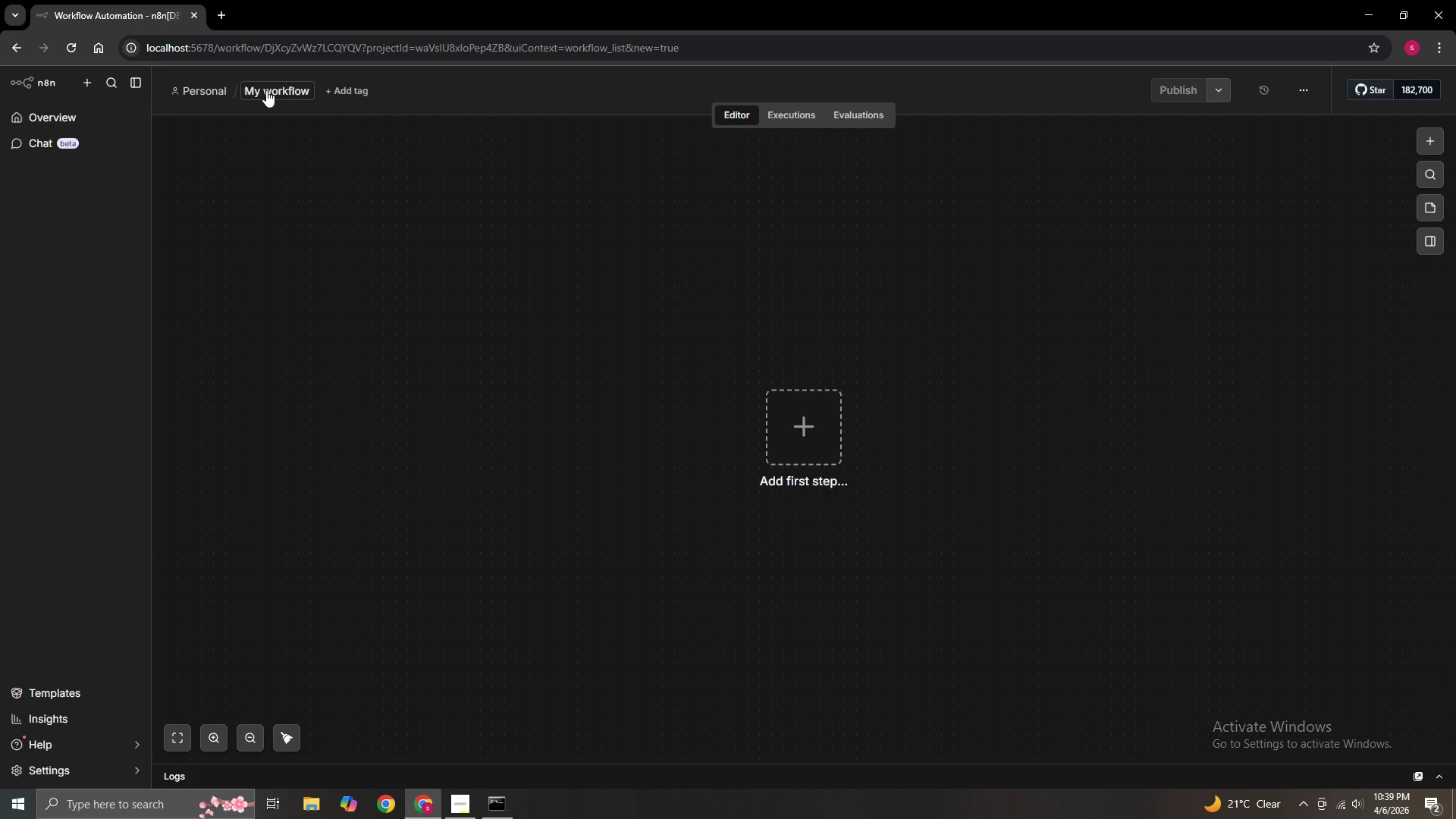 
left_click([275, 91])
 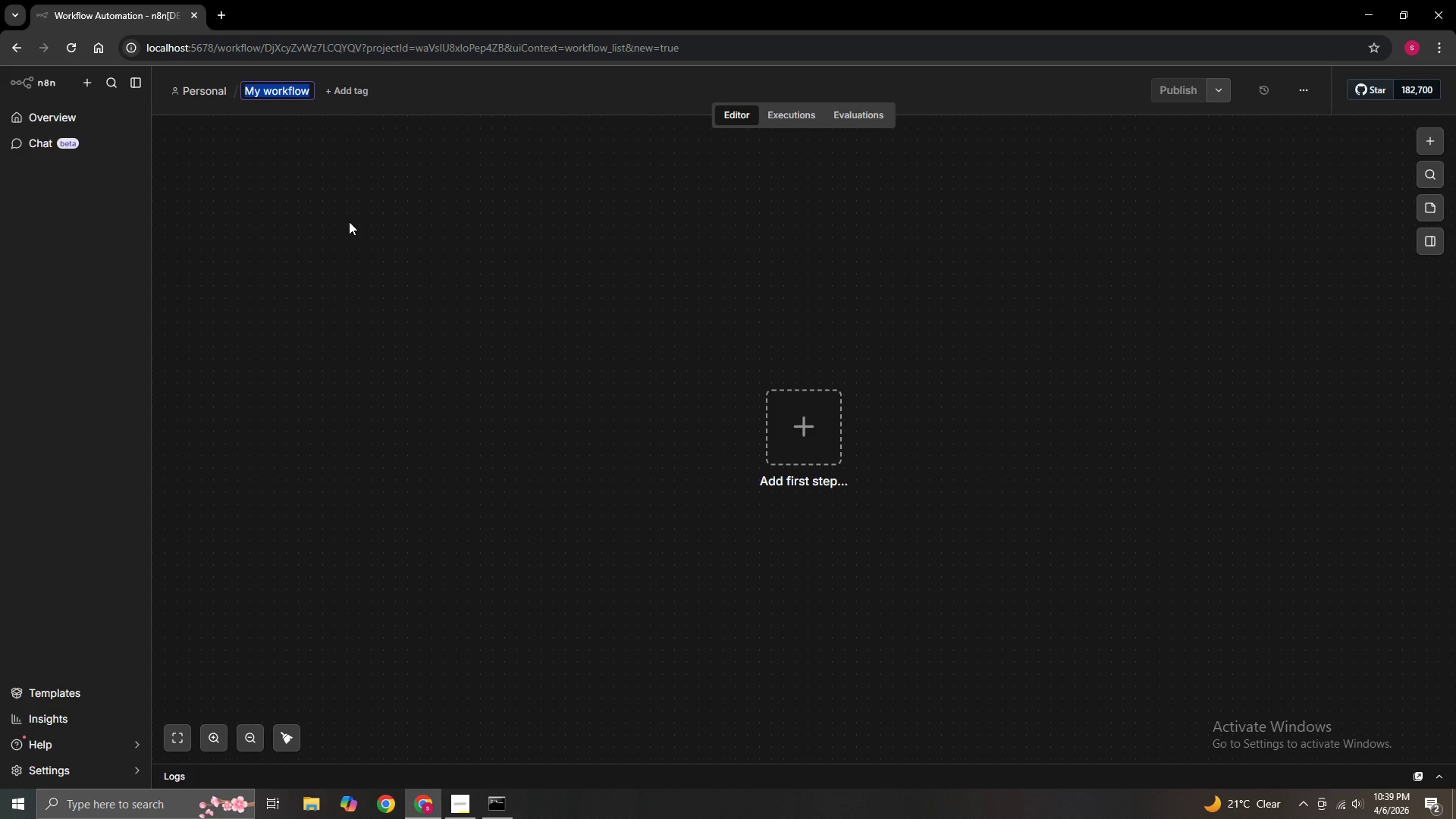 
key(Backspace)
 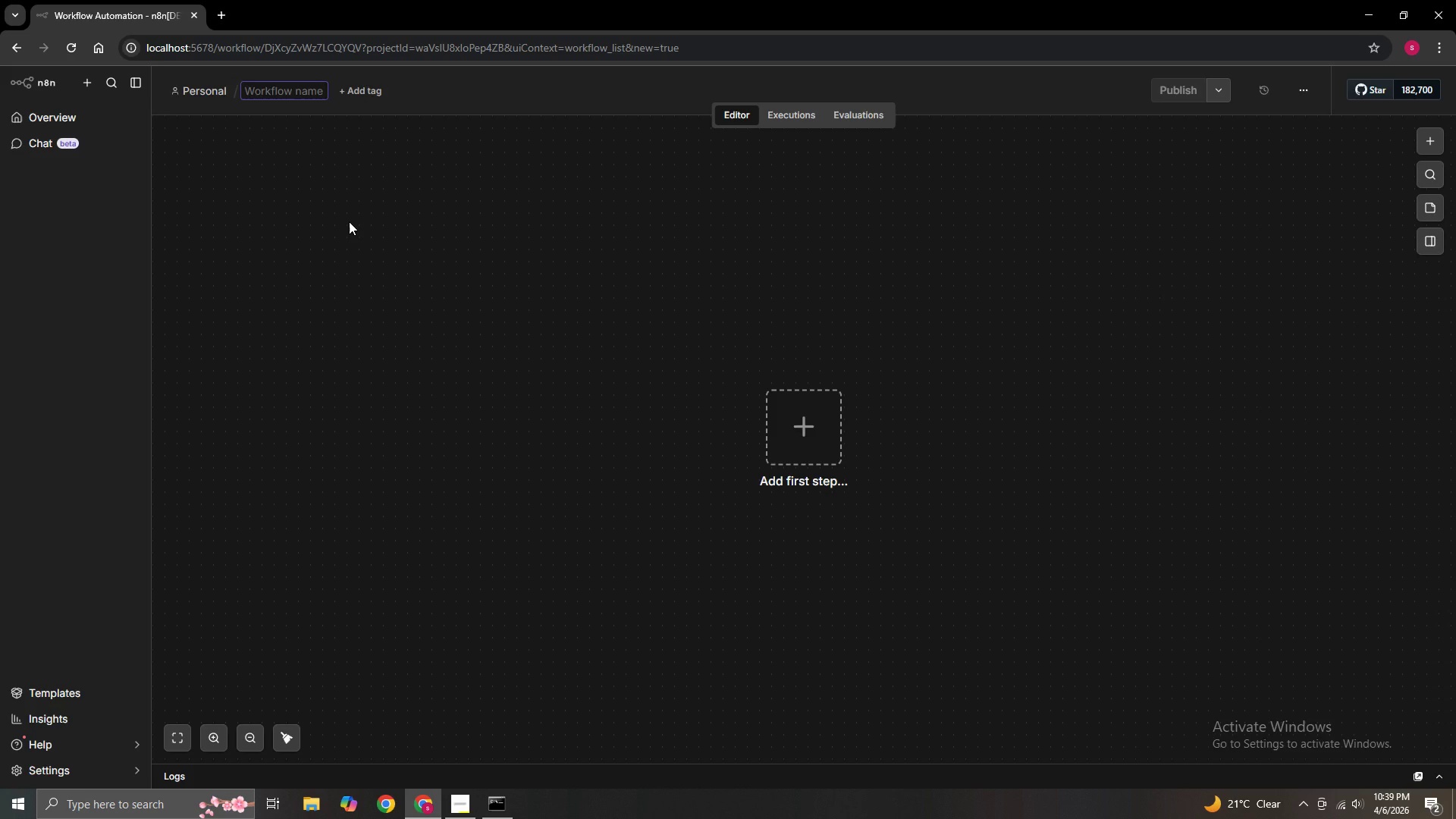 
type(Vesper Ceramics - Daily Huddle)
 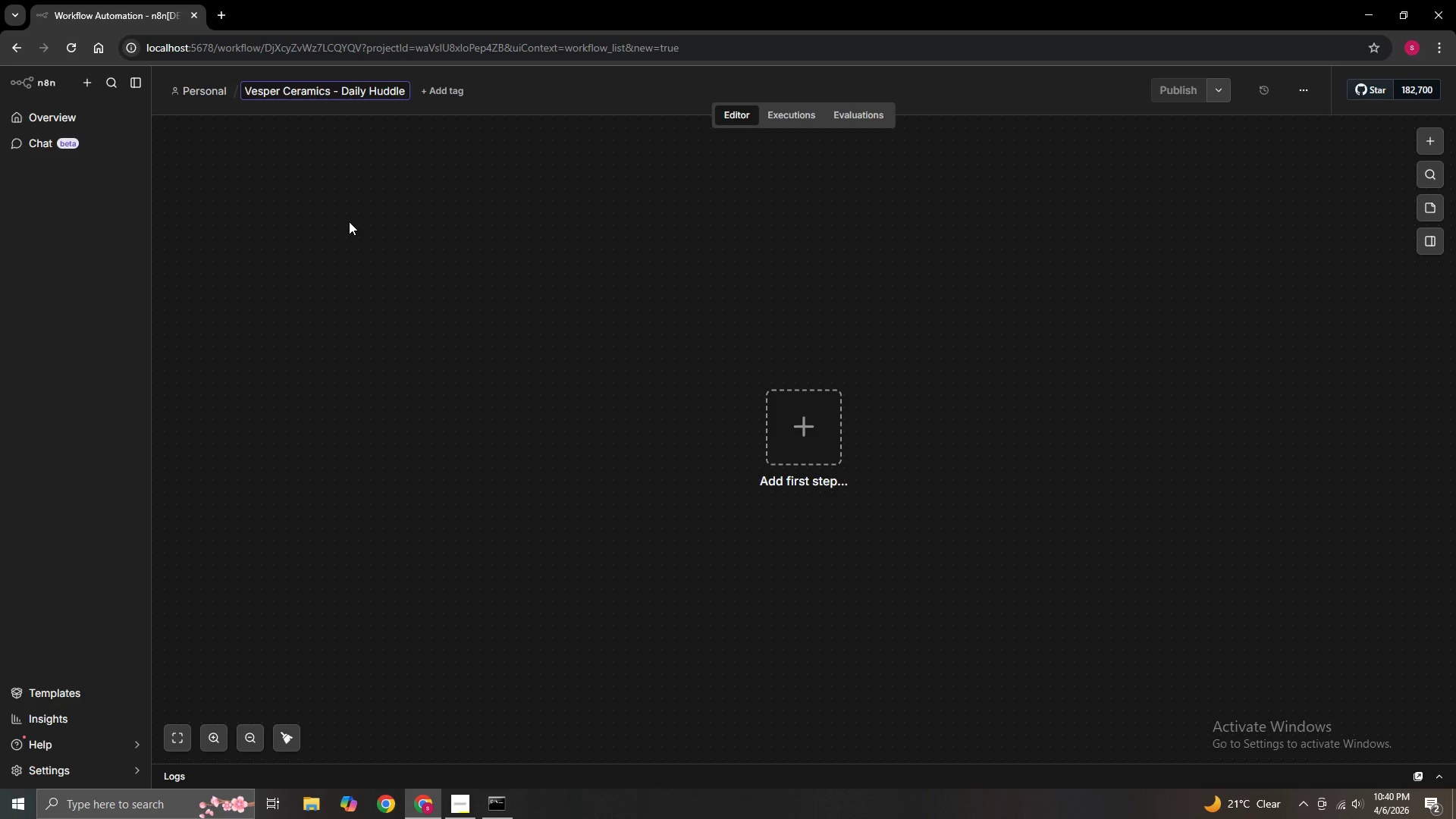 
left_click([349, 221])
 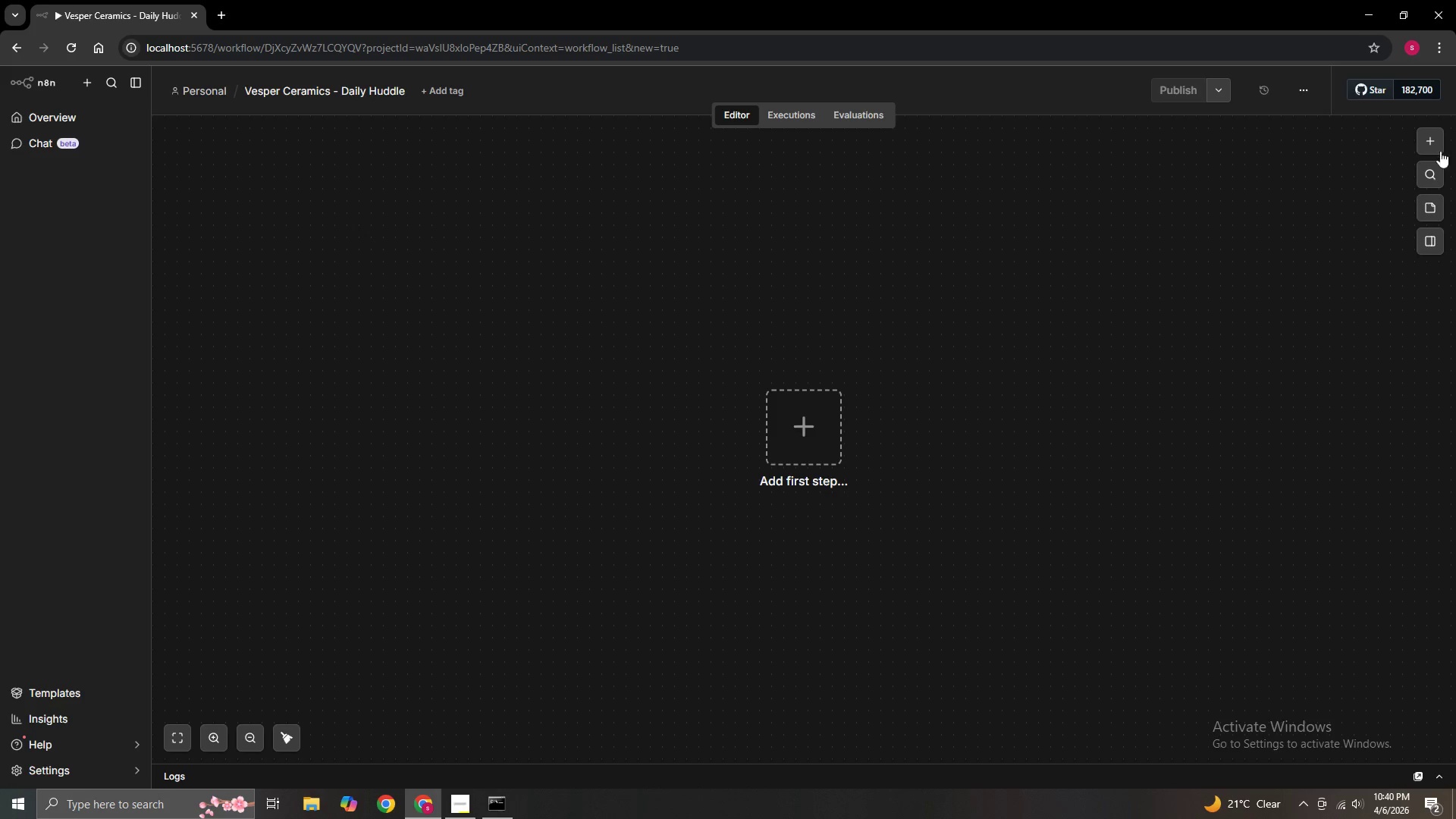 
left_click([1426, 140])
 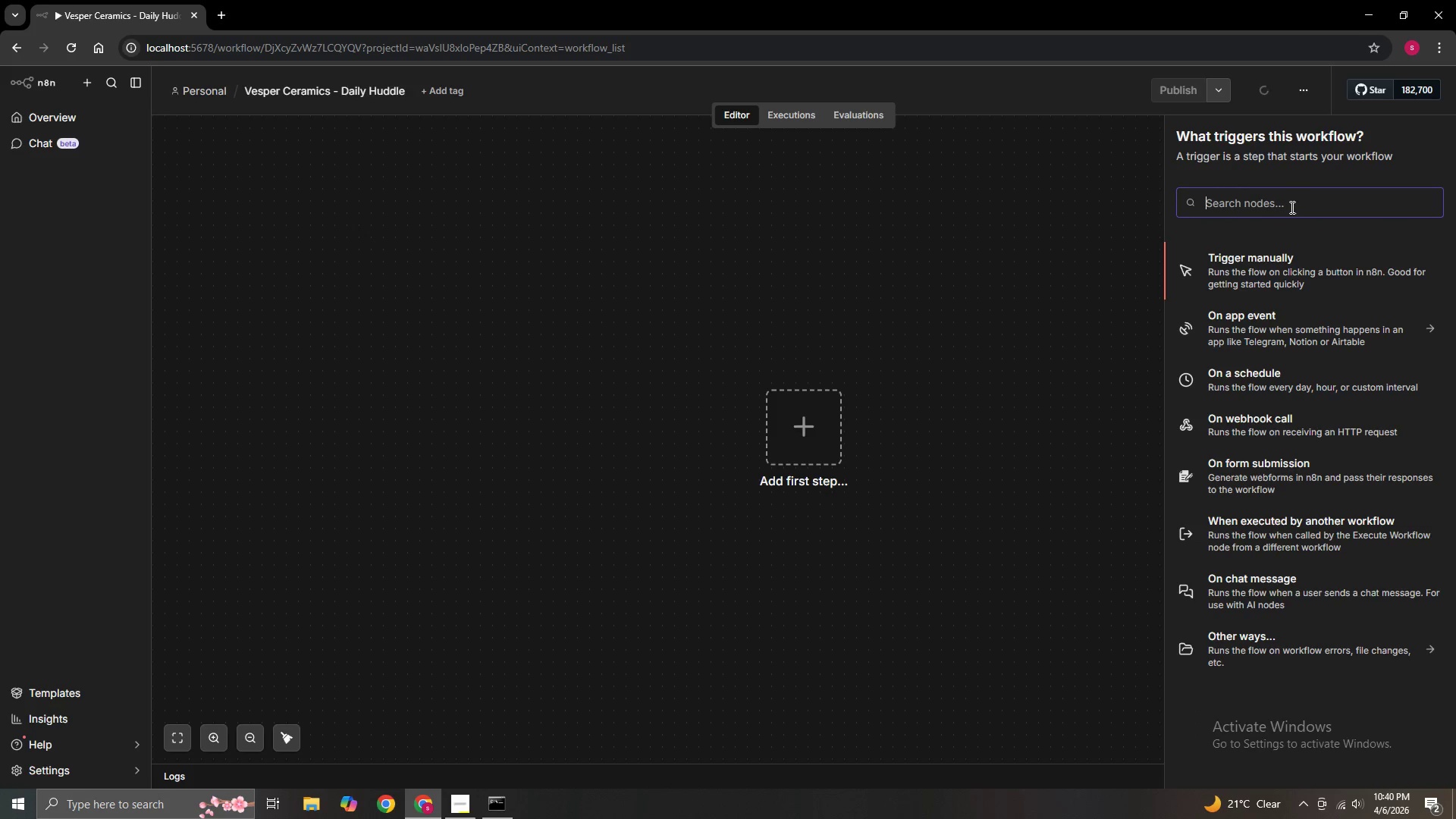 
left_click([1291, 207])
 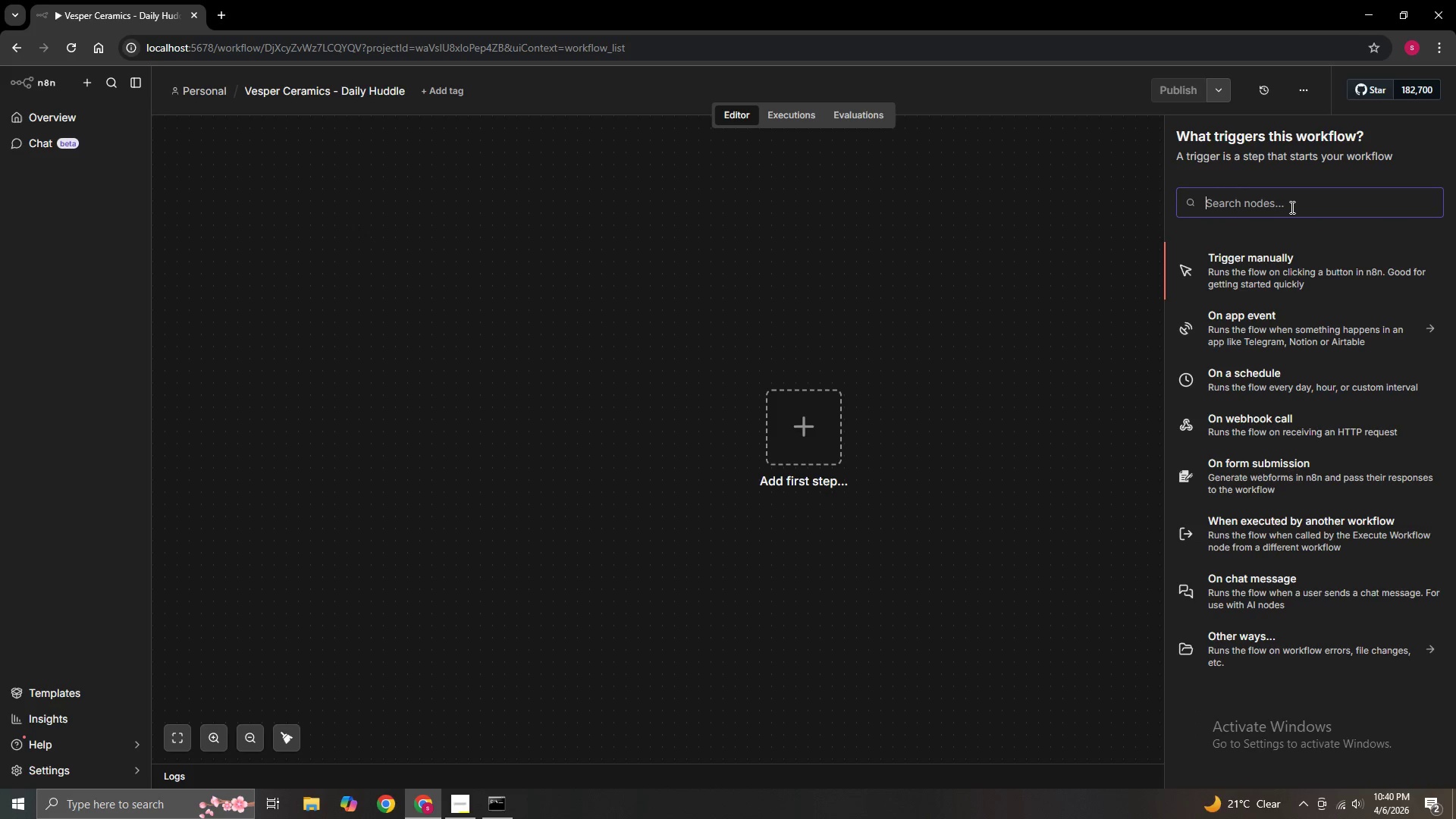 
hold_key(key=ShiftLeft, duration=1.5)
 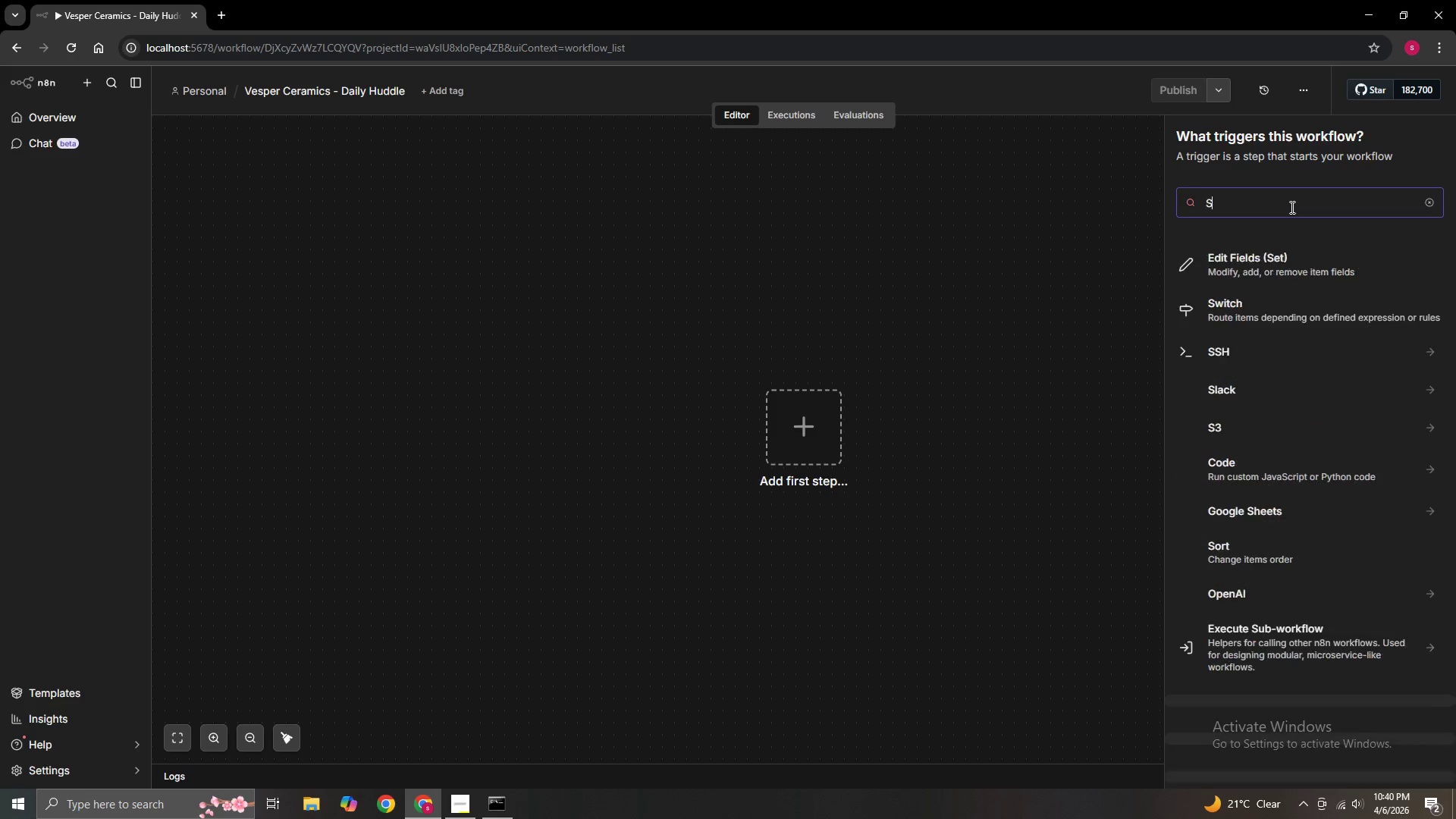 
type(Sch)
 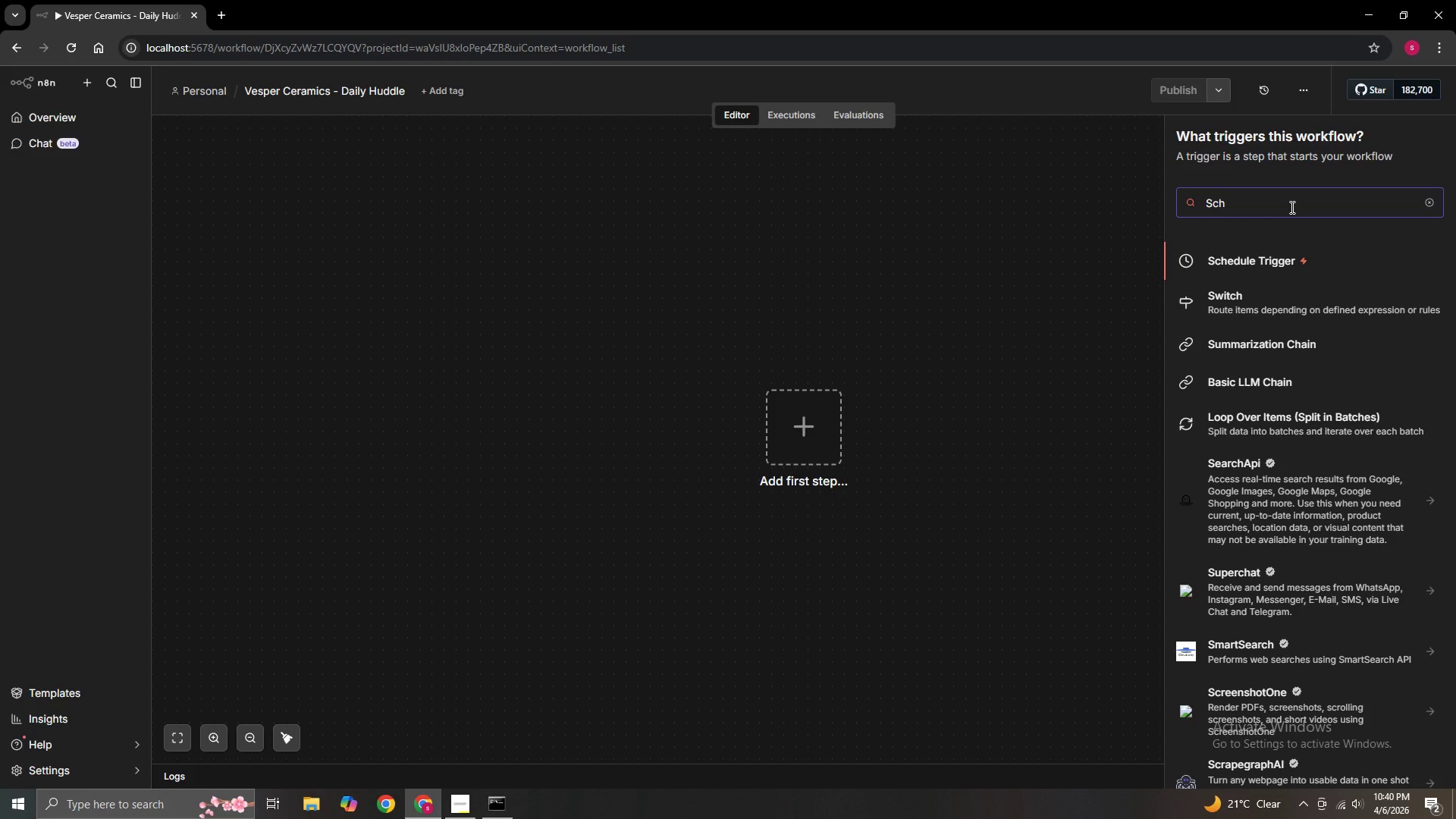 
type(edule )
 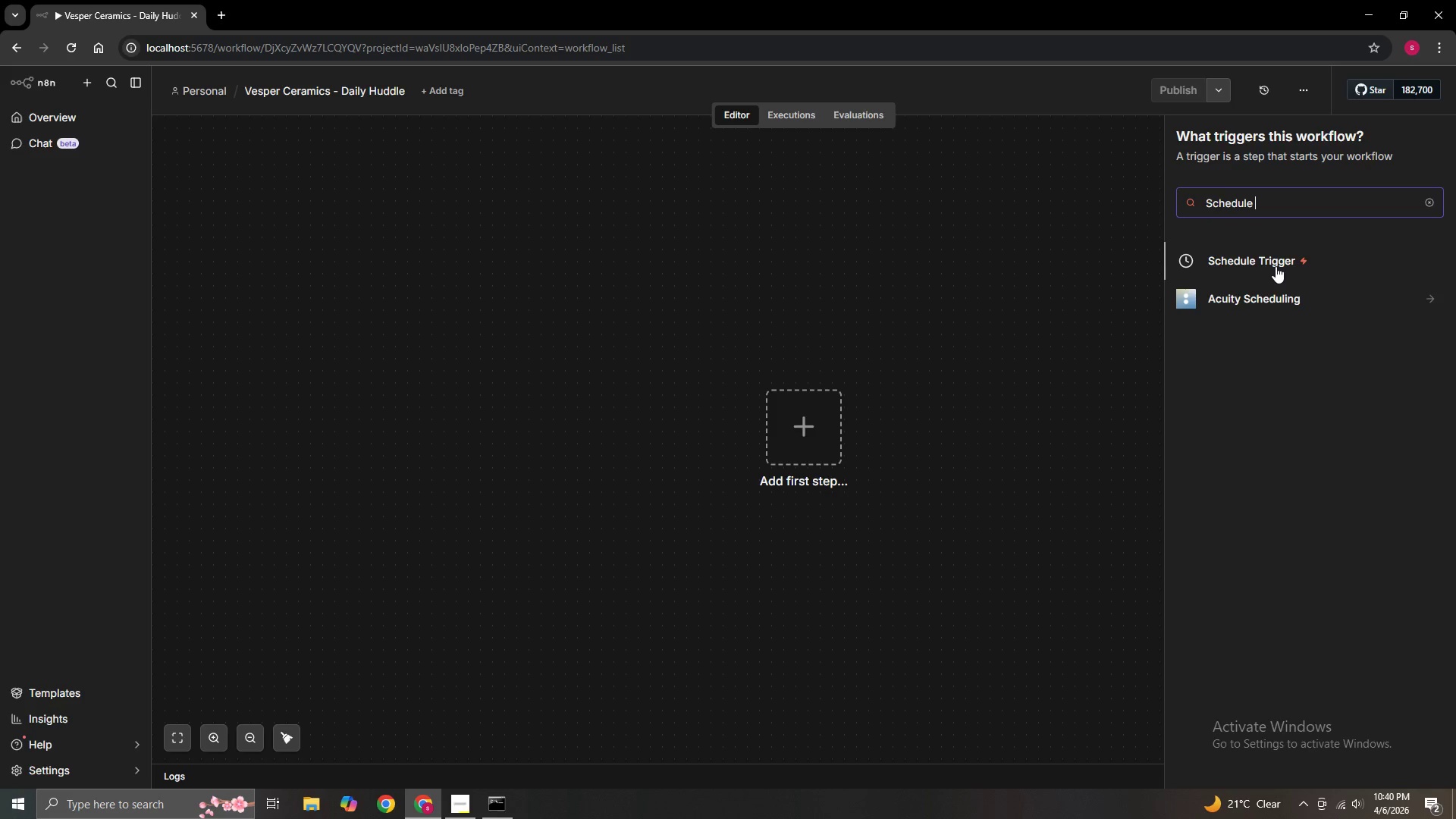 
left_click([1276, 266])
 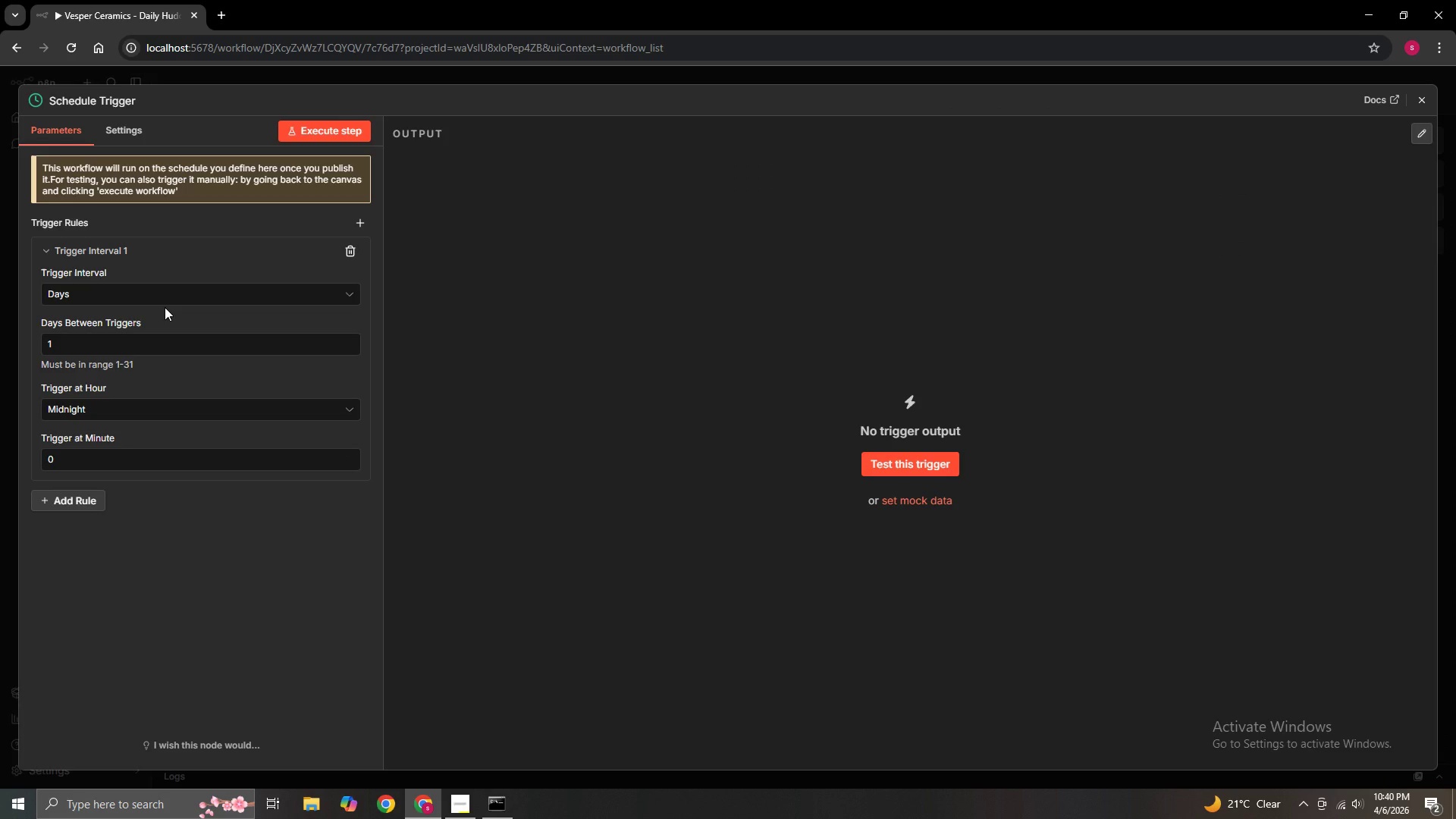 
left_click([165, 307])
 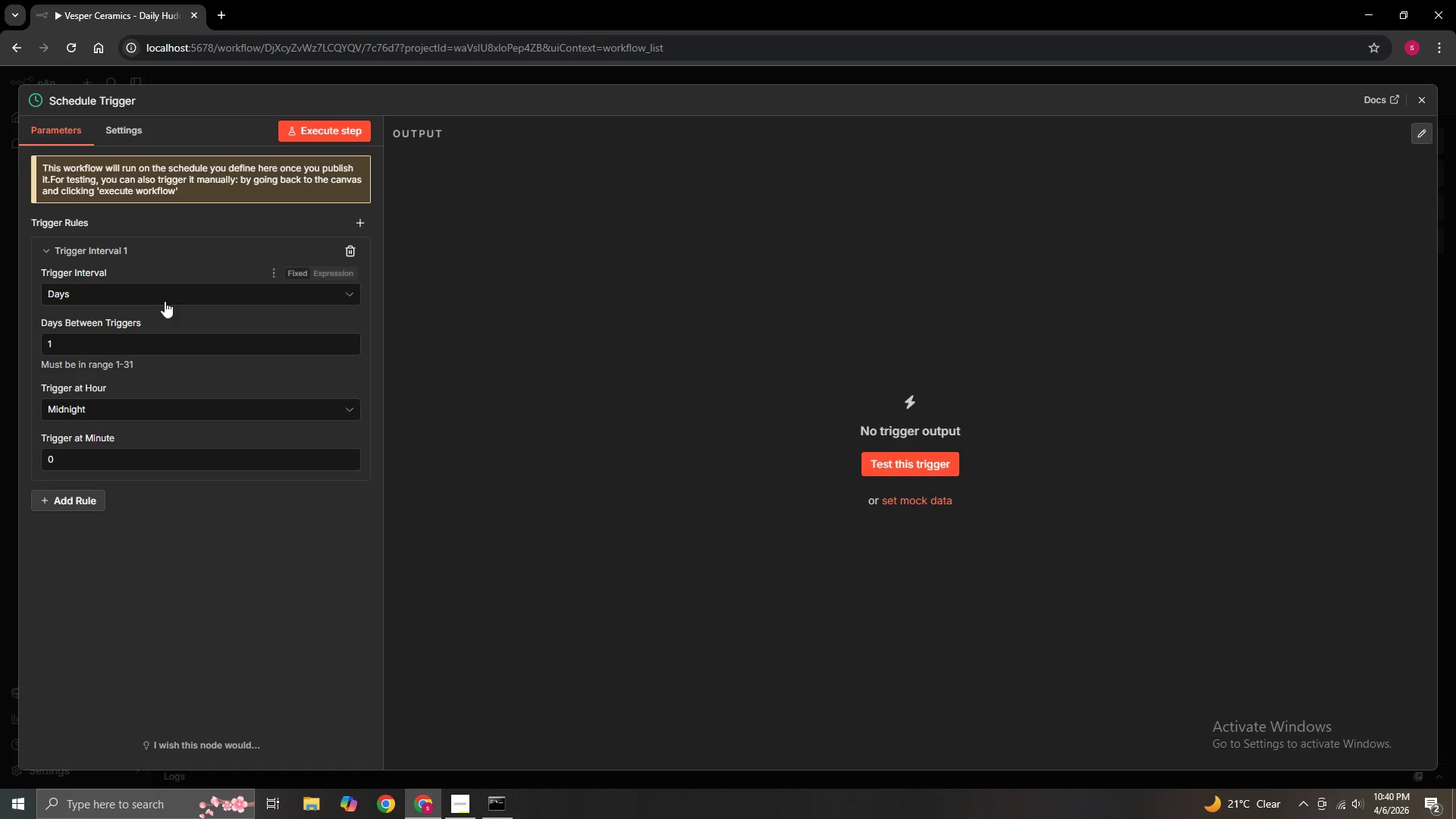 
left_click([165, 301])
 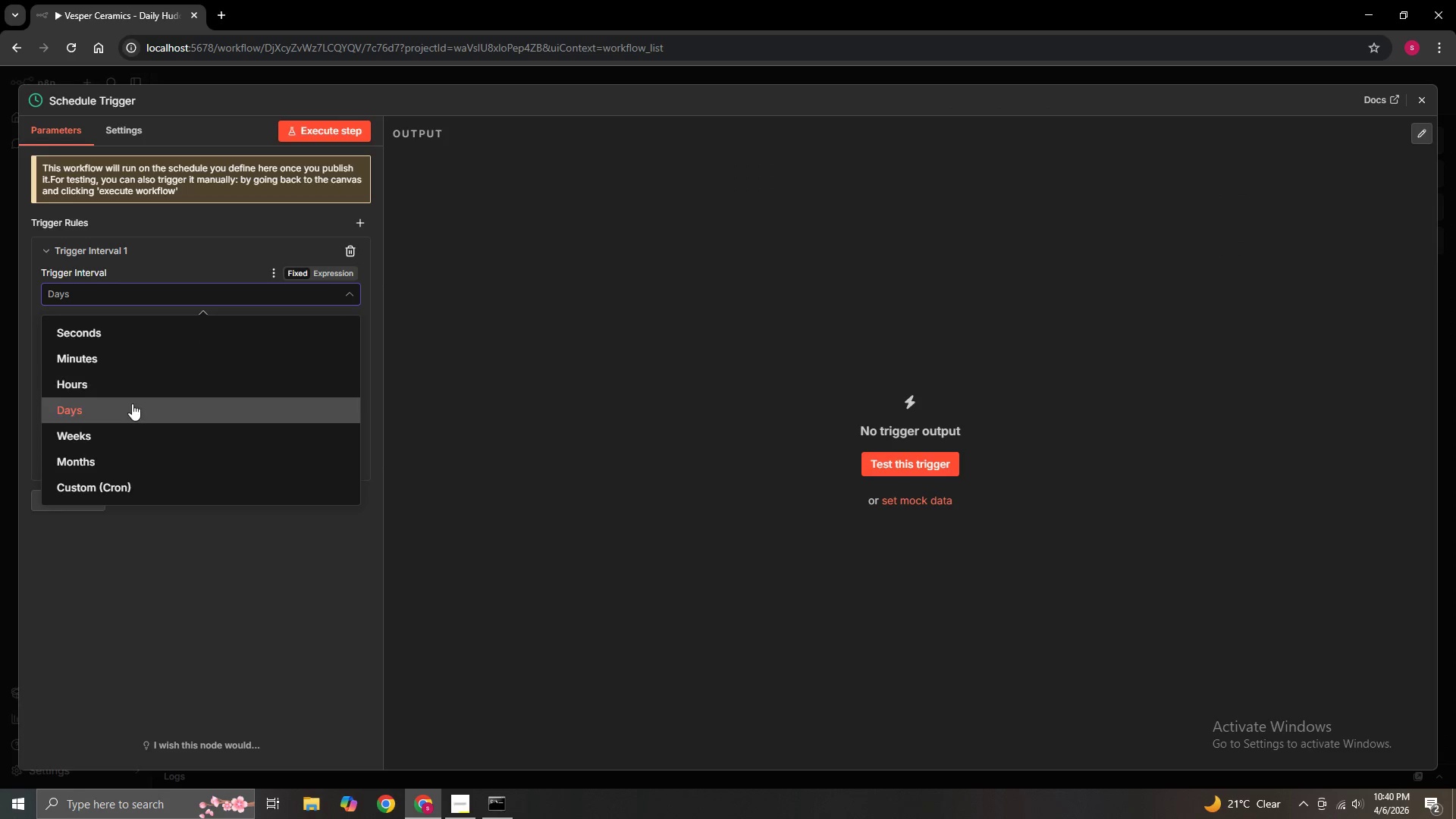 
left_click([132, 403])
 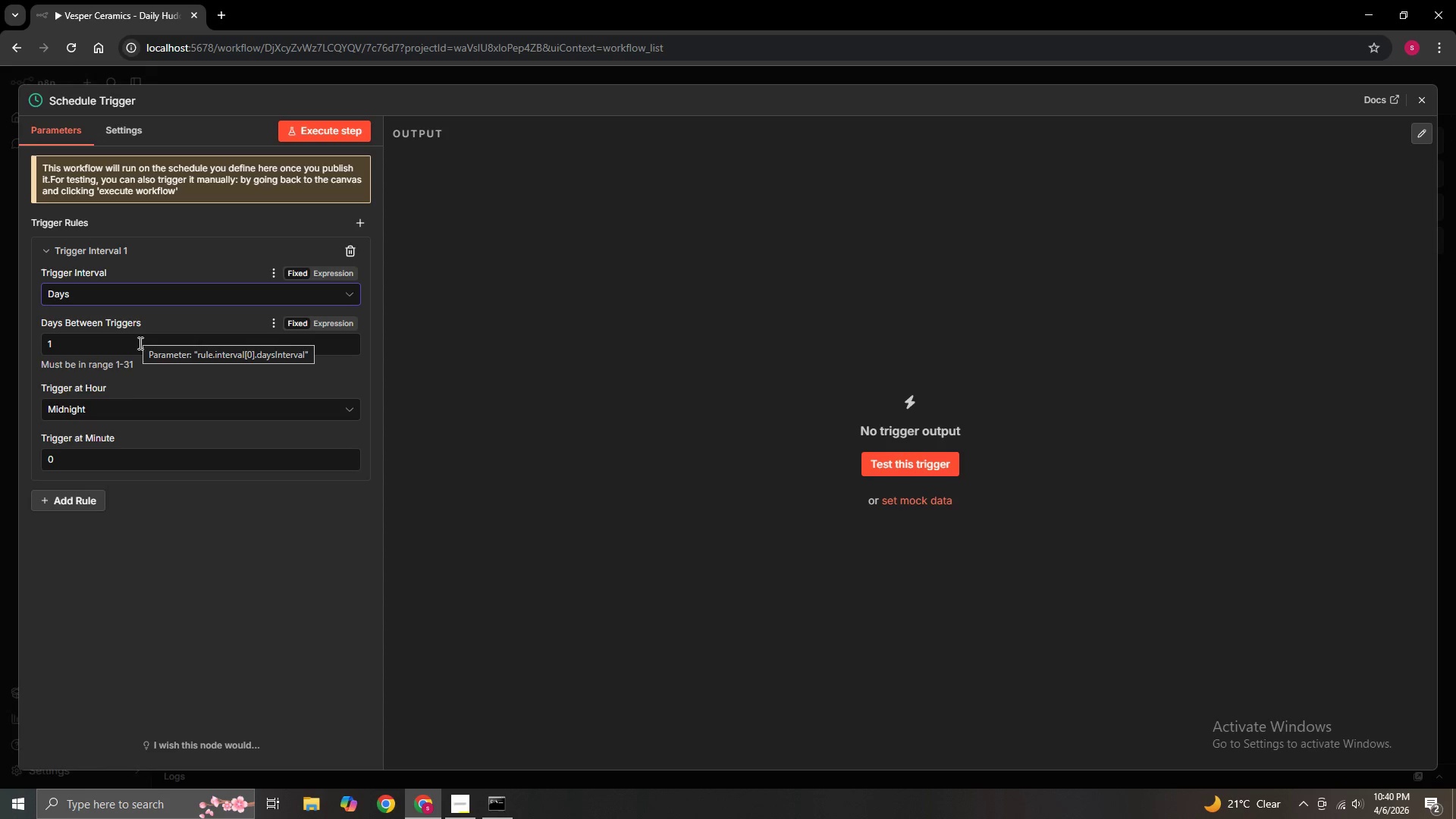 
wait(5.64)
 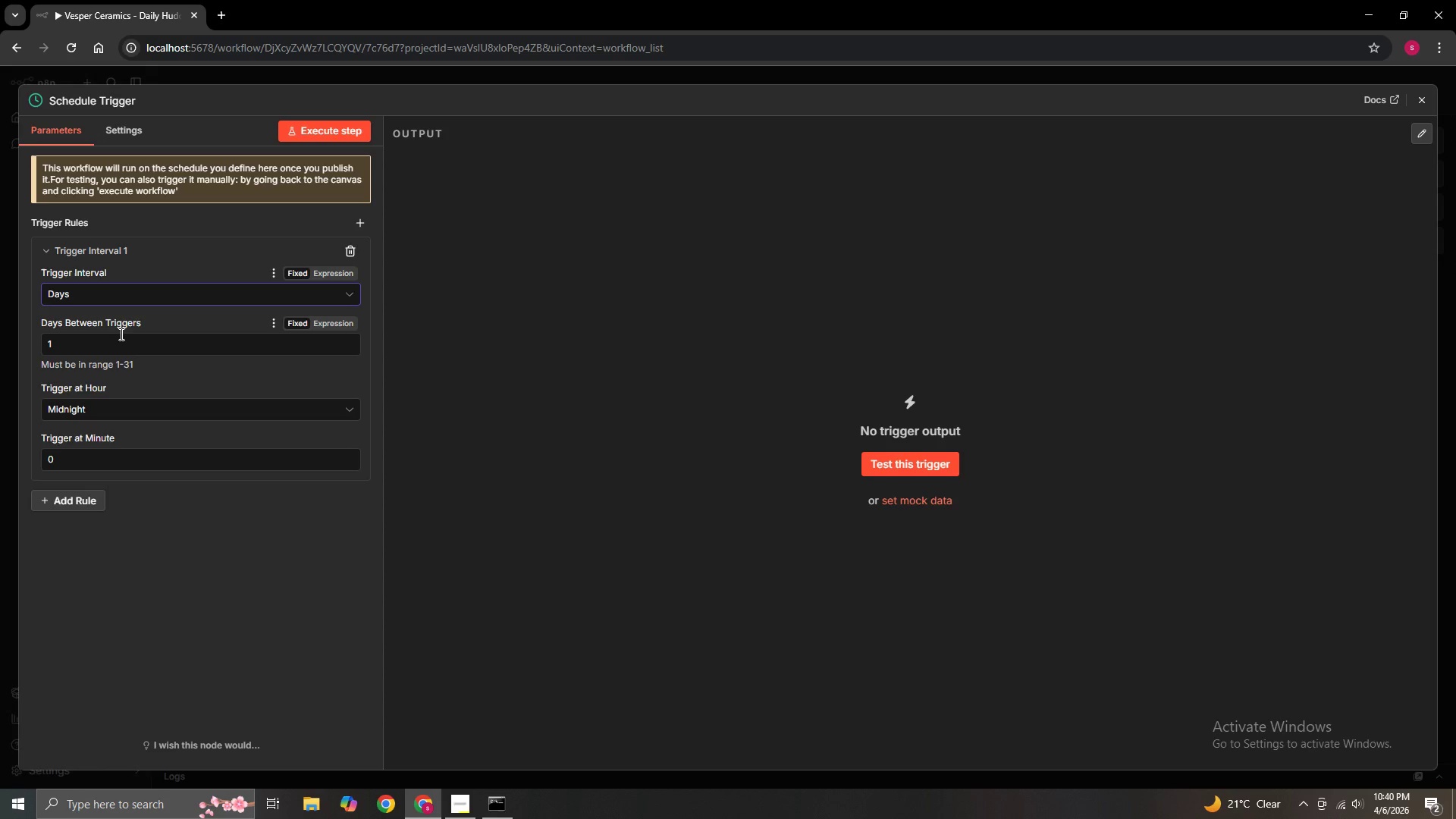 
left_click([162, 345])
 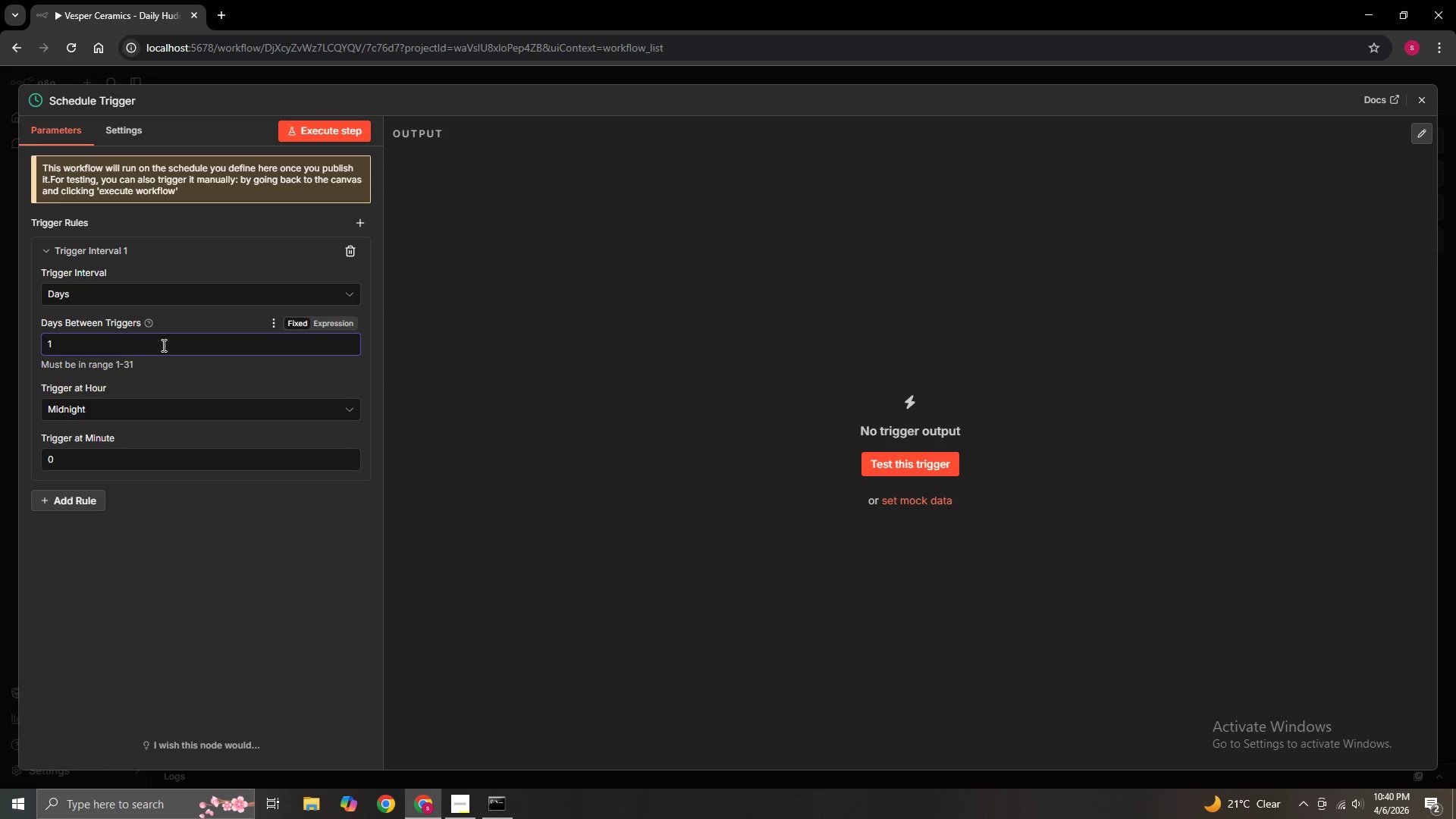 
left_click([162, 345])
 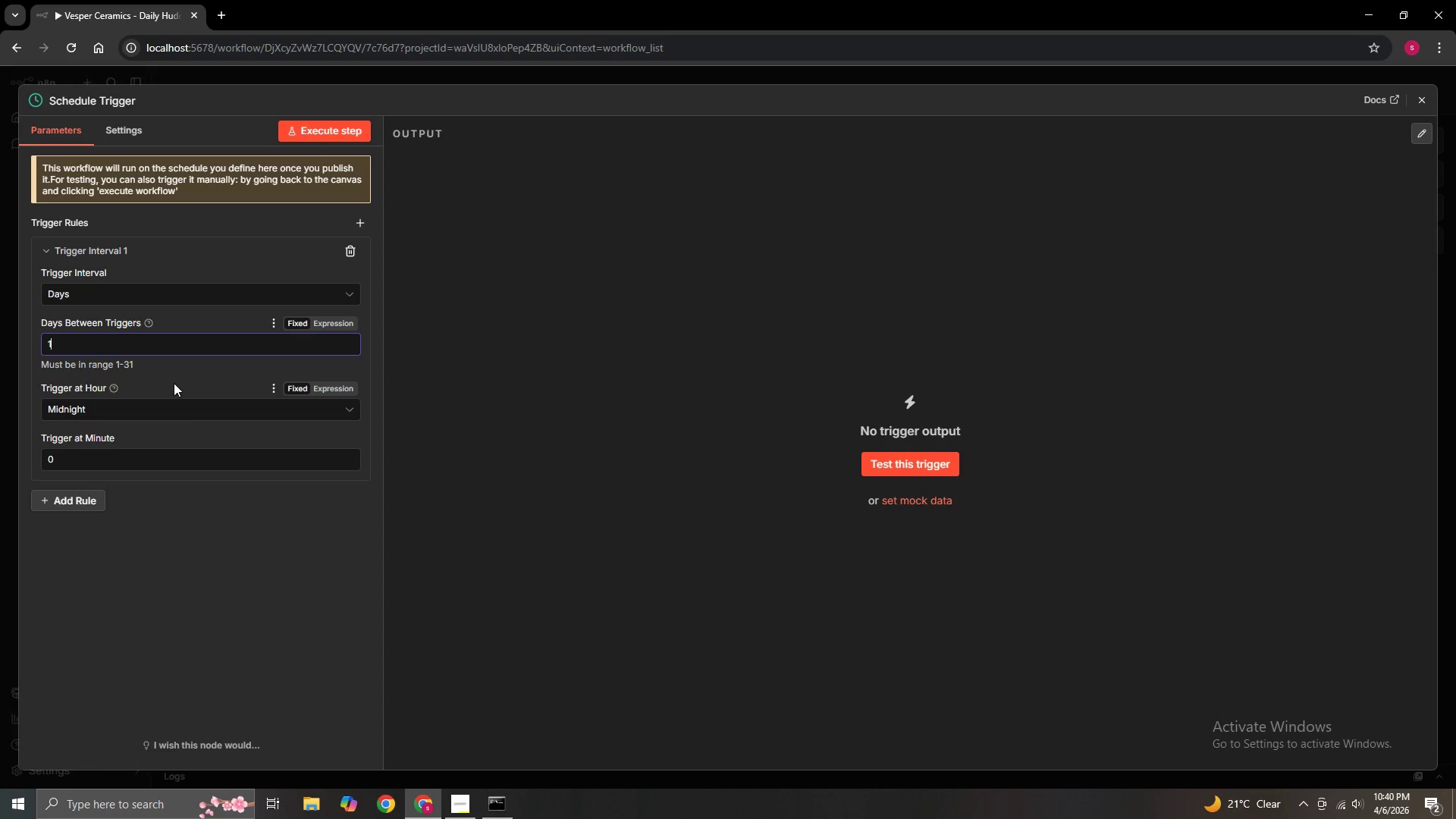 
left_click([174, 375])
 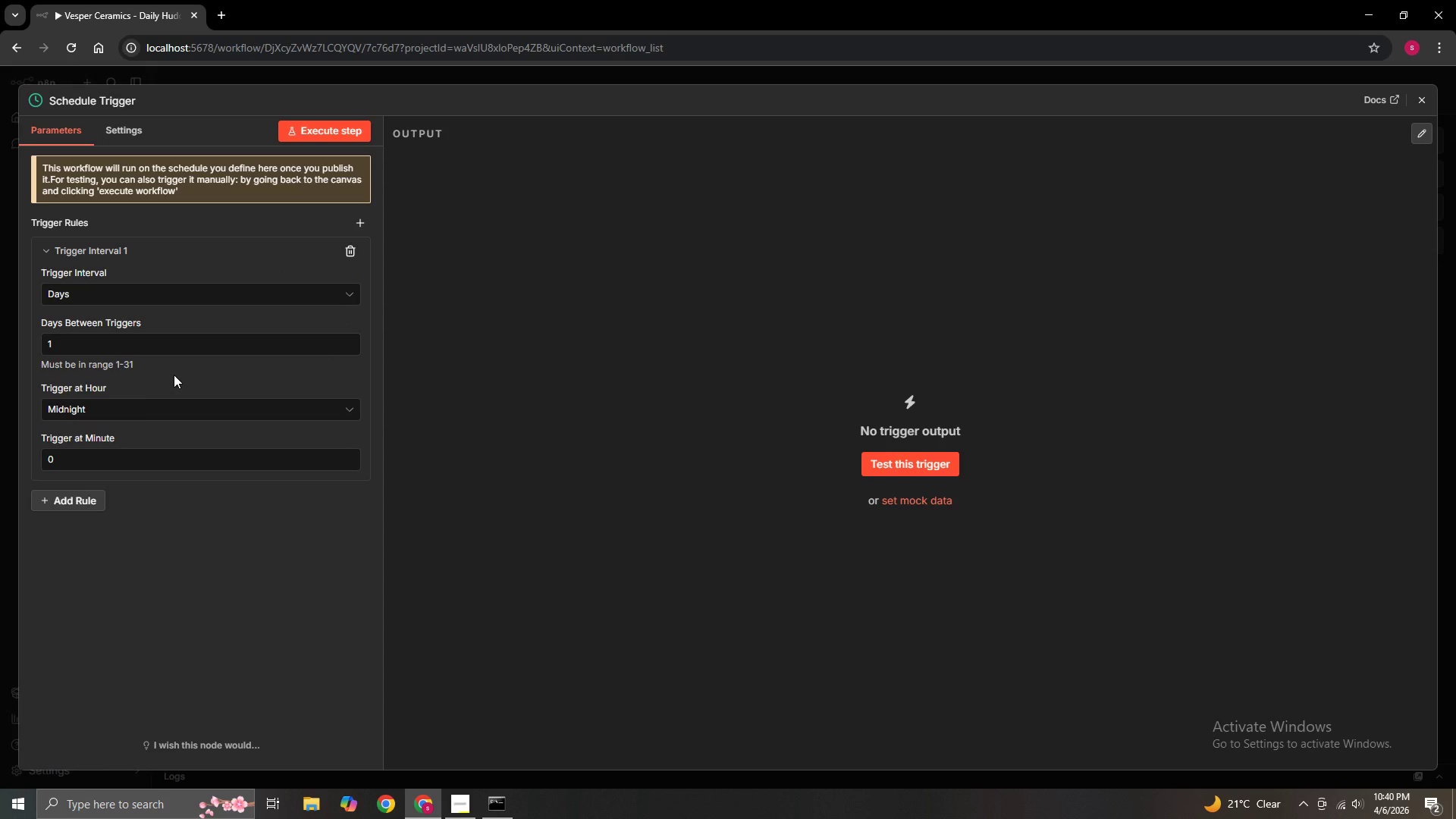 
left_click([155, 406])
 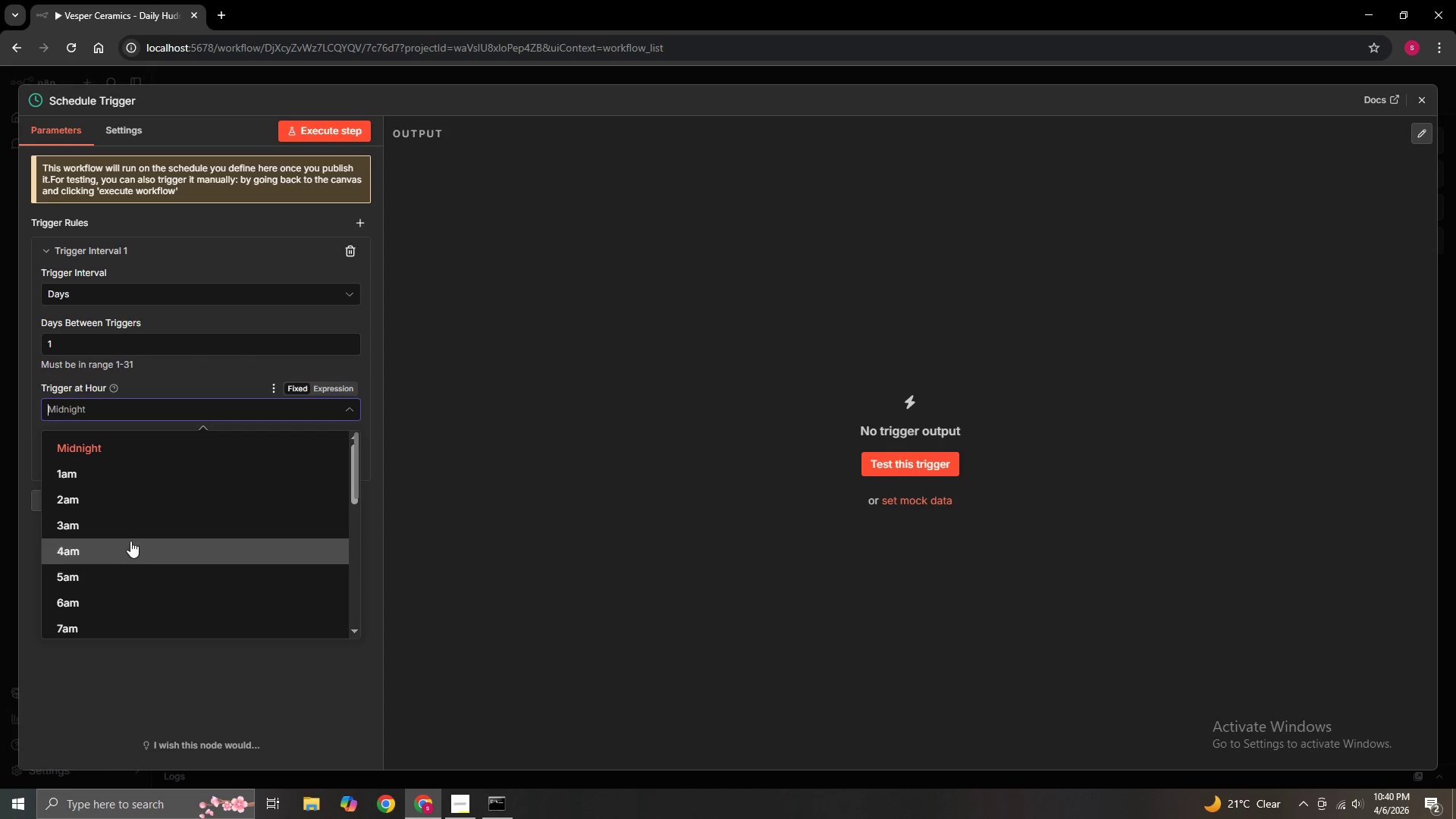 
scroll: coordinate [127, 563], scroll_direction: down, amount: 4.0
 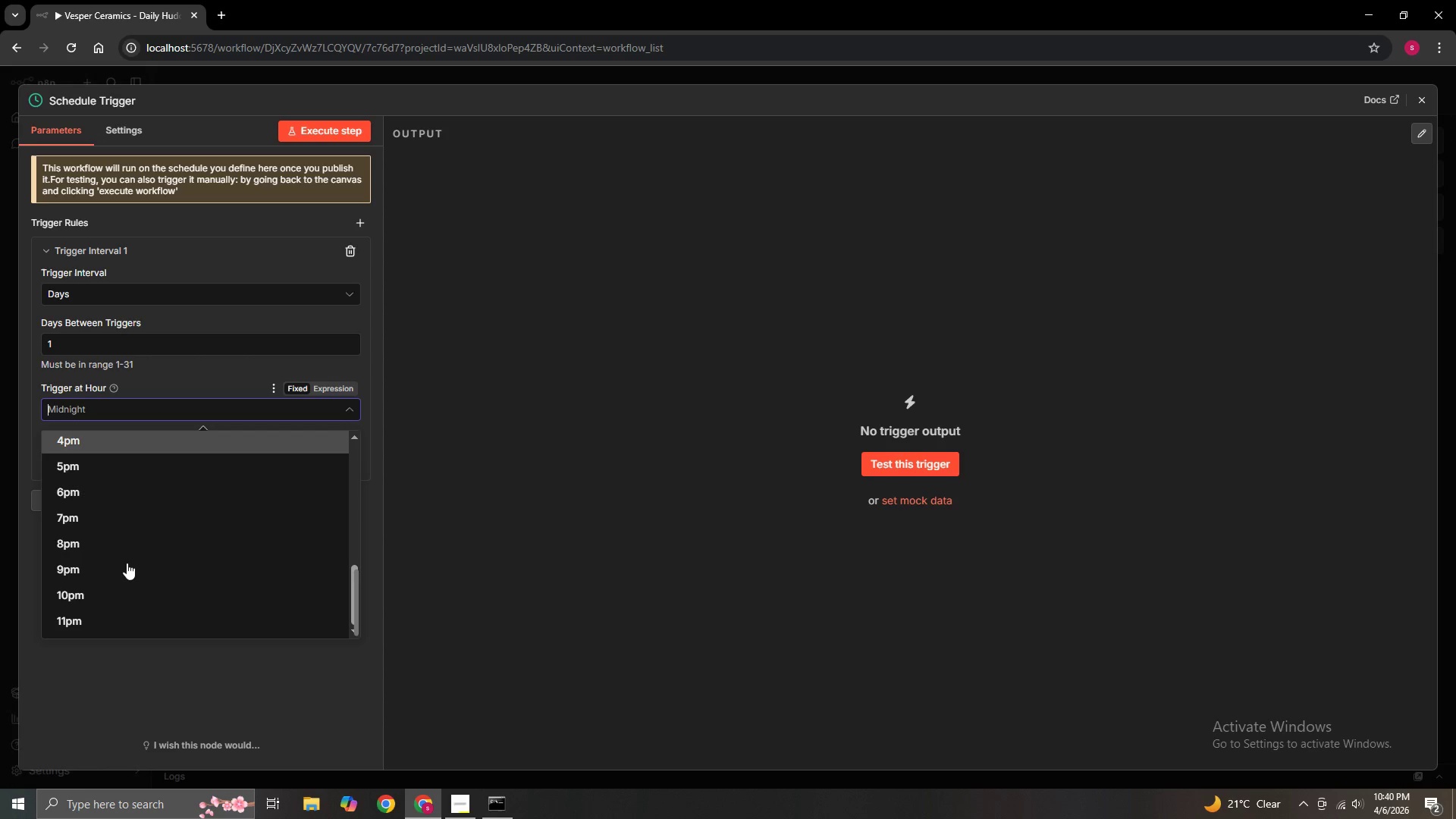 
scroll: coordinate [127, 563], scroll_direction: up, amount: 3.0
 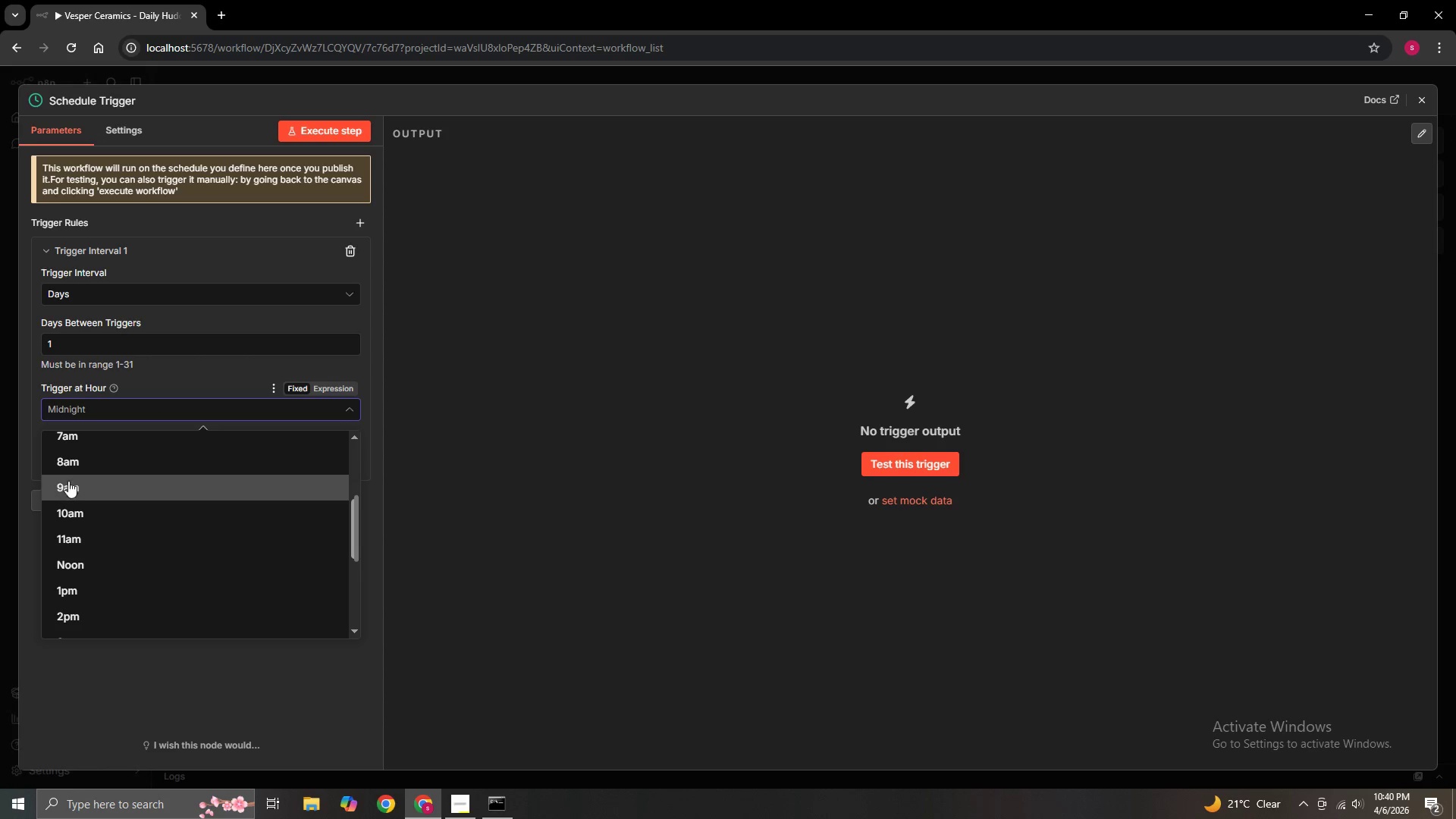 
left_click([72, 471])
 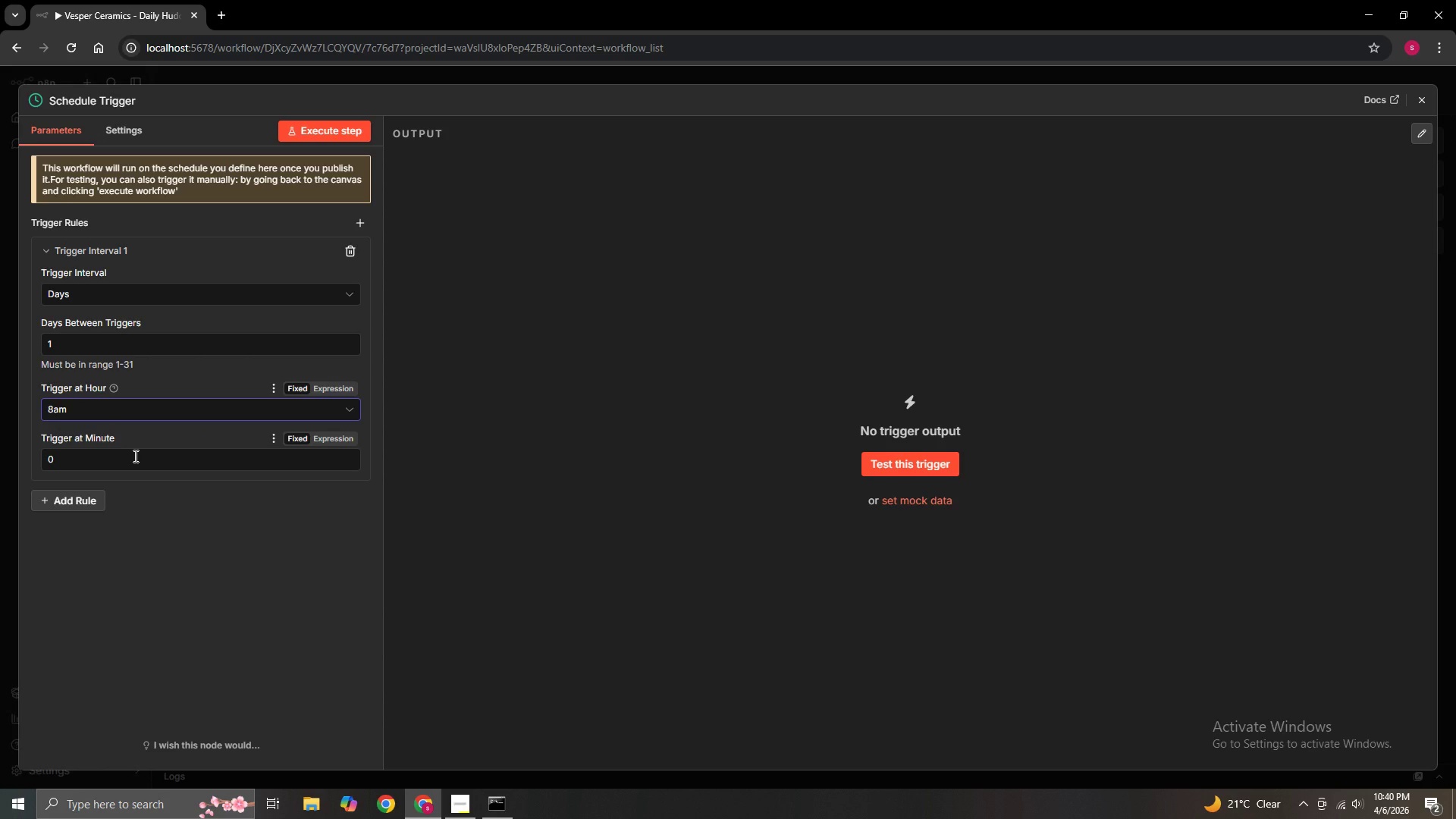 
left_click([134, 456])
 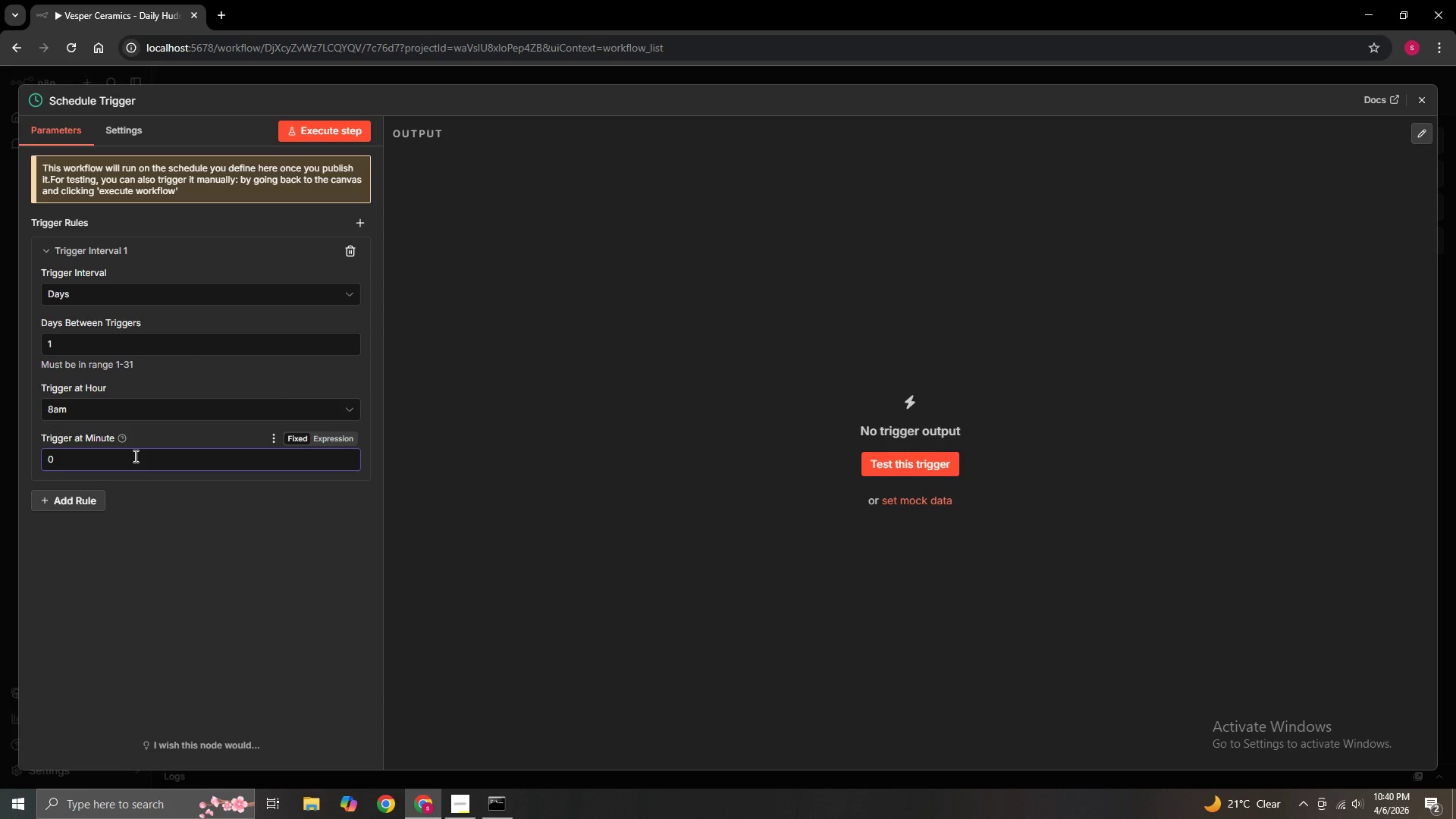 
key(Backspace)
 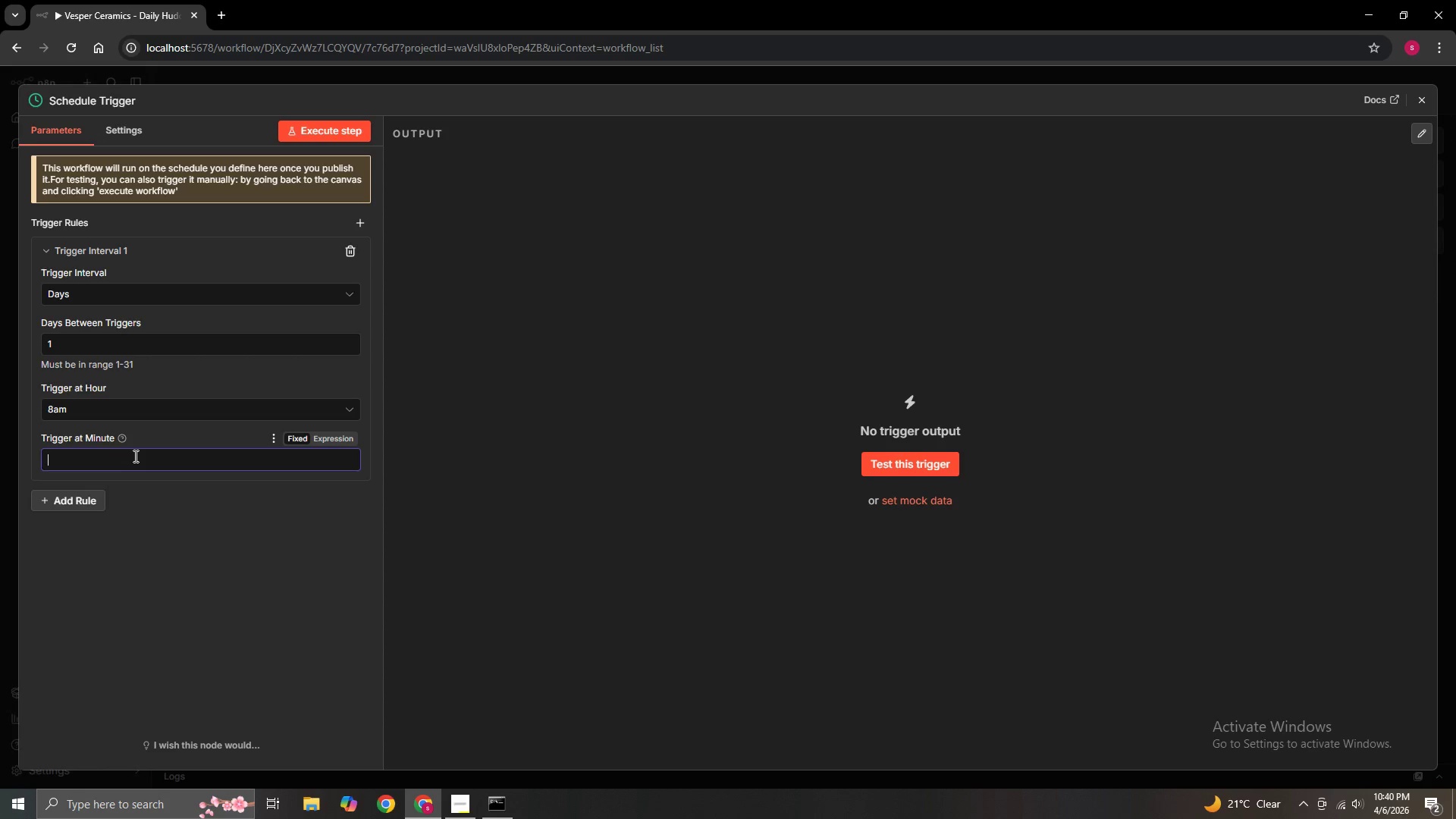 
key(0)
 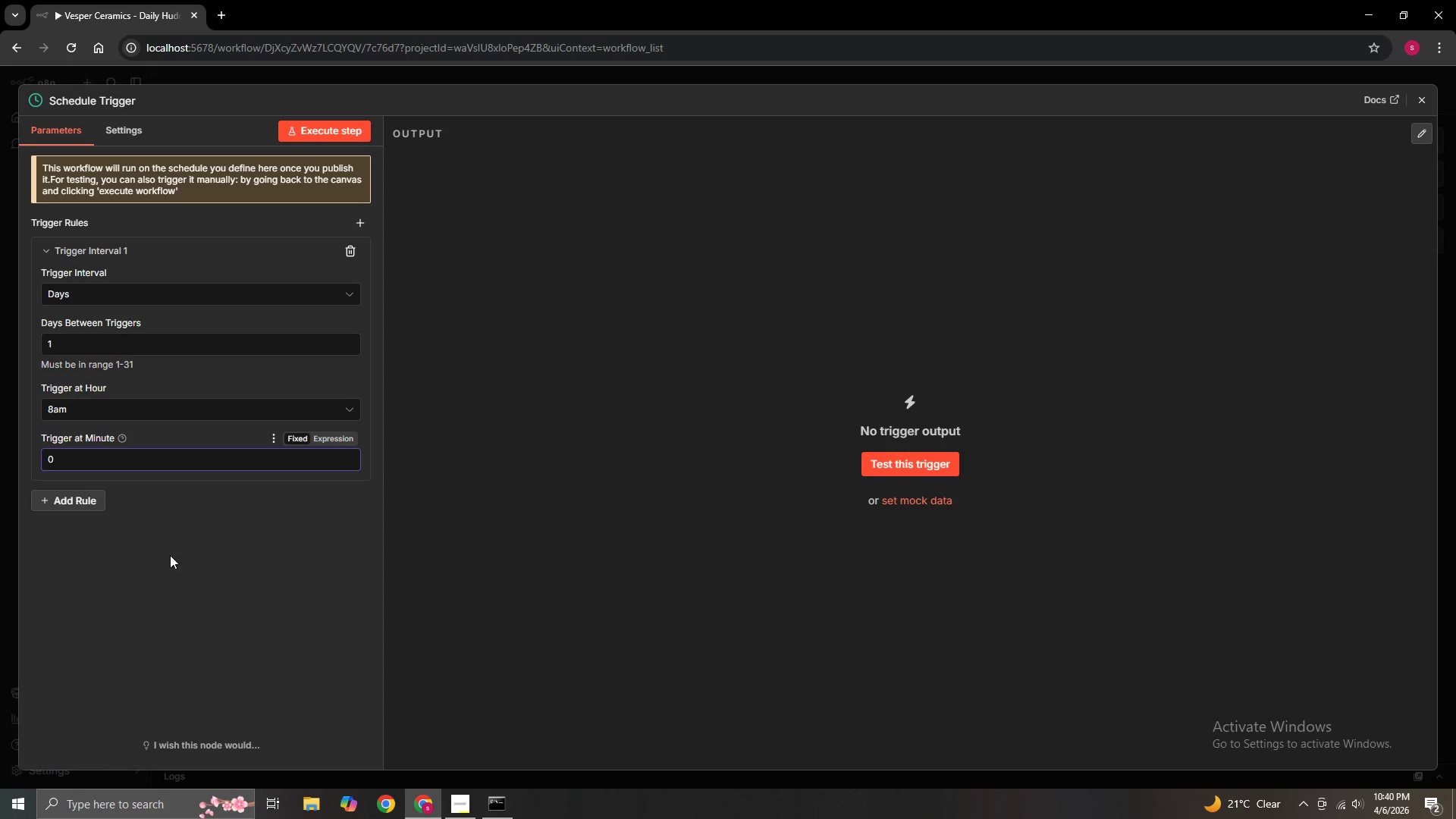 
left_click([200, 566])
 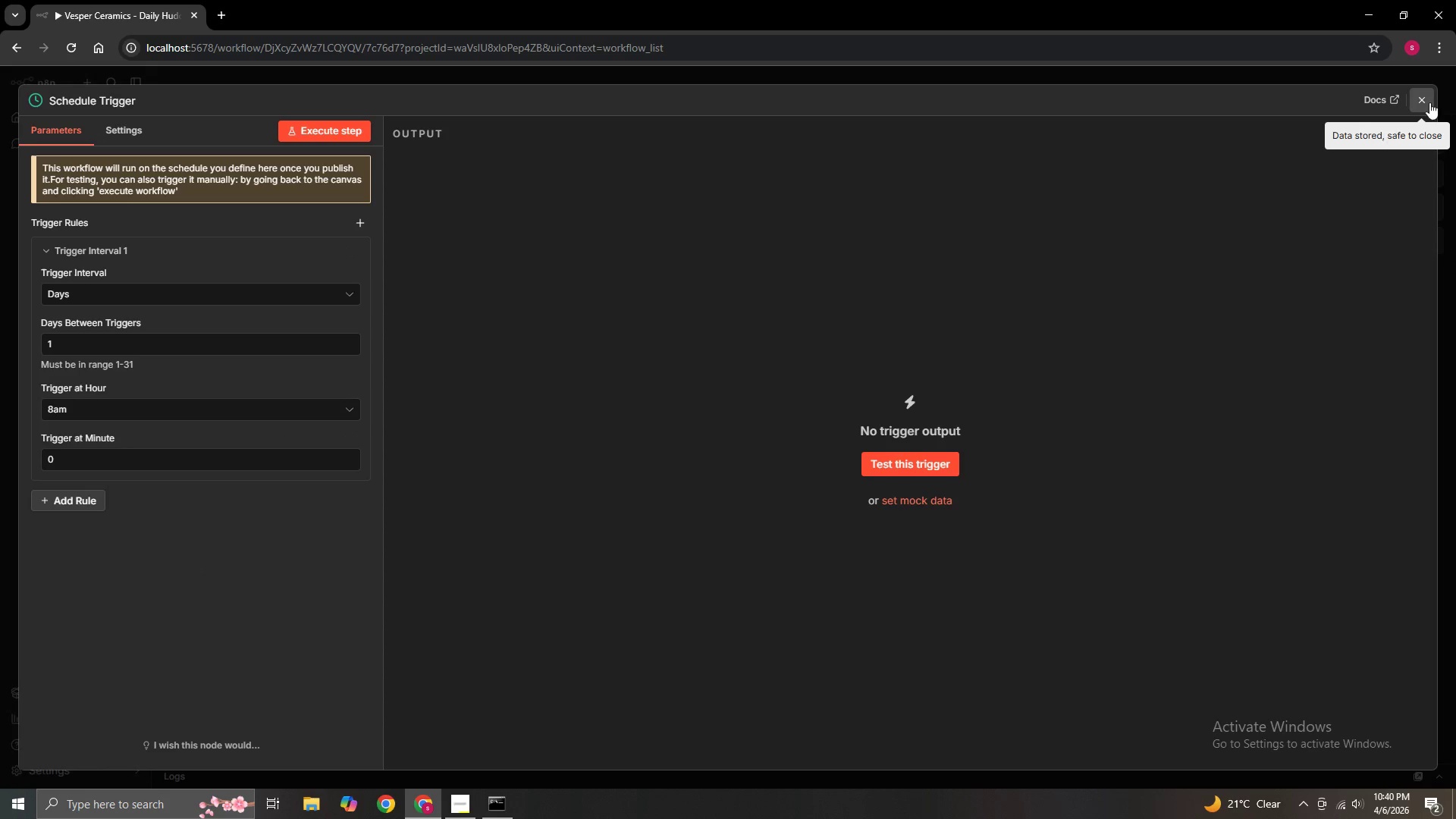 
left_click([1426, 98])
 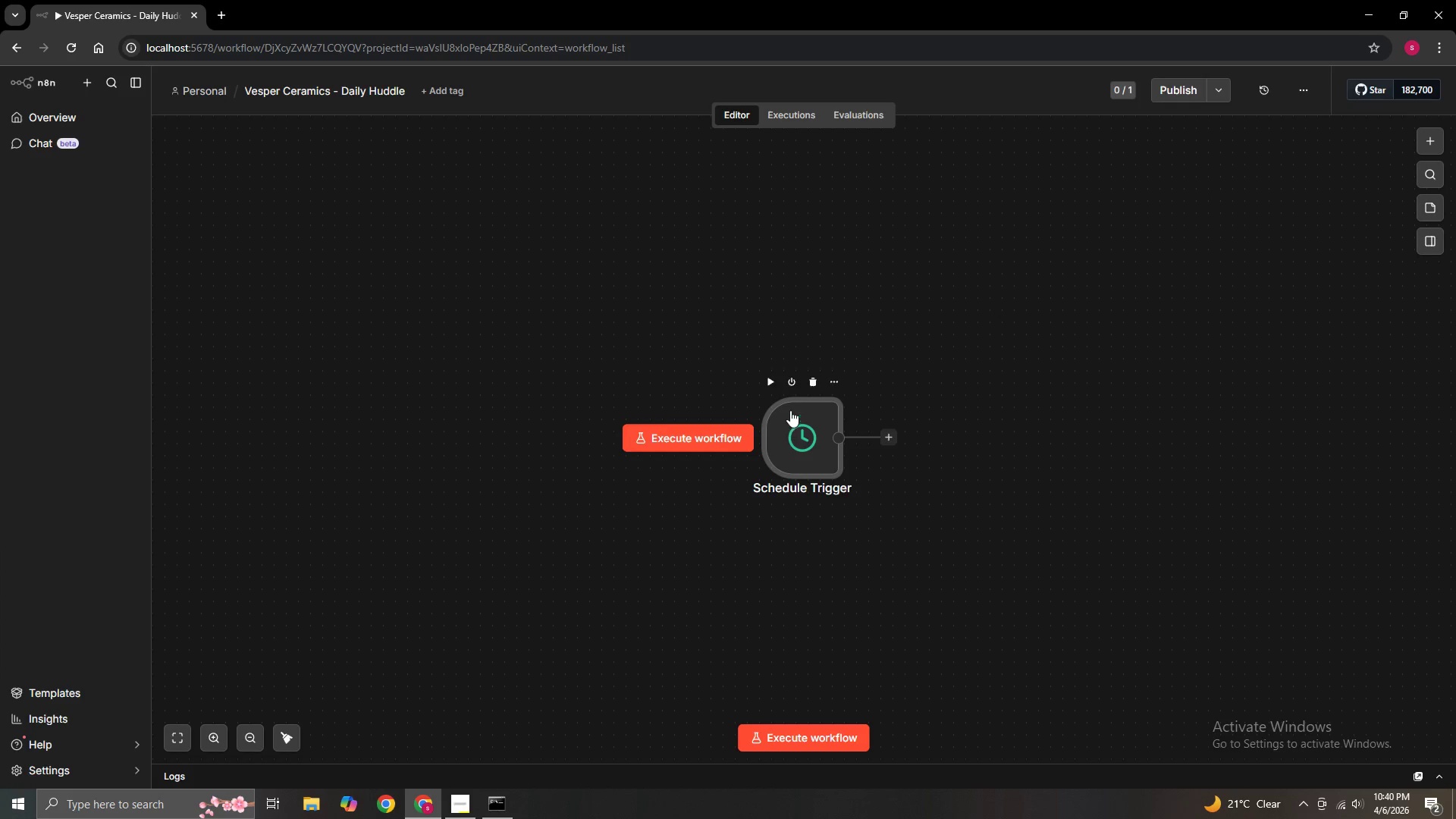 
left_click([768, 382])
 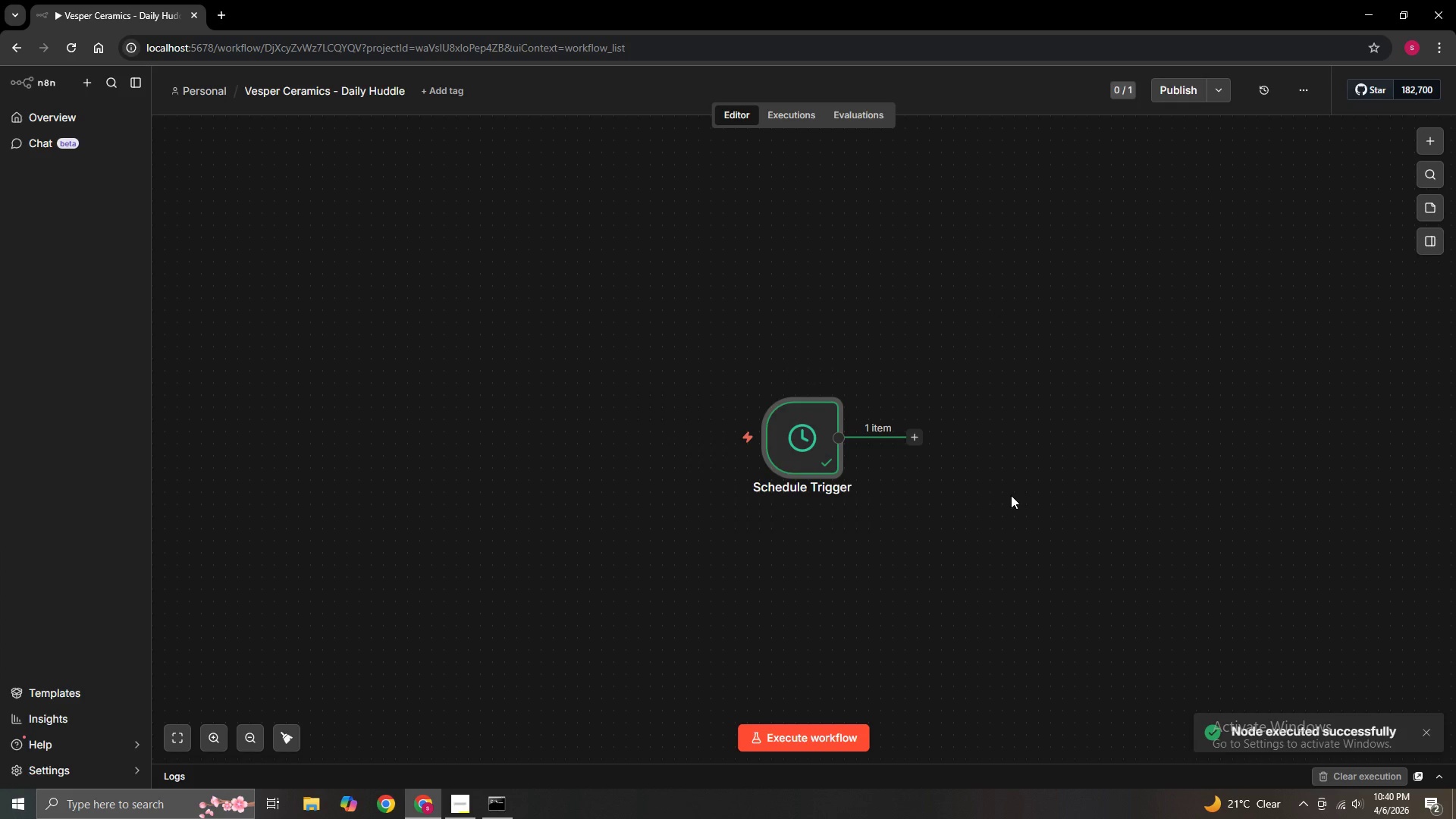 
hold_key(key=ControlLeft, duration=1.5)
left_click_drag(start_coordinate=[1025, 489], to_coordinate=[787, 496])
 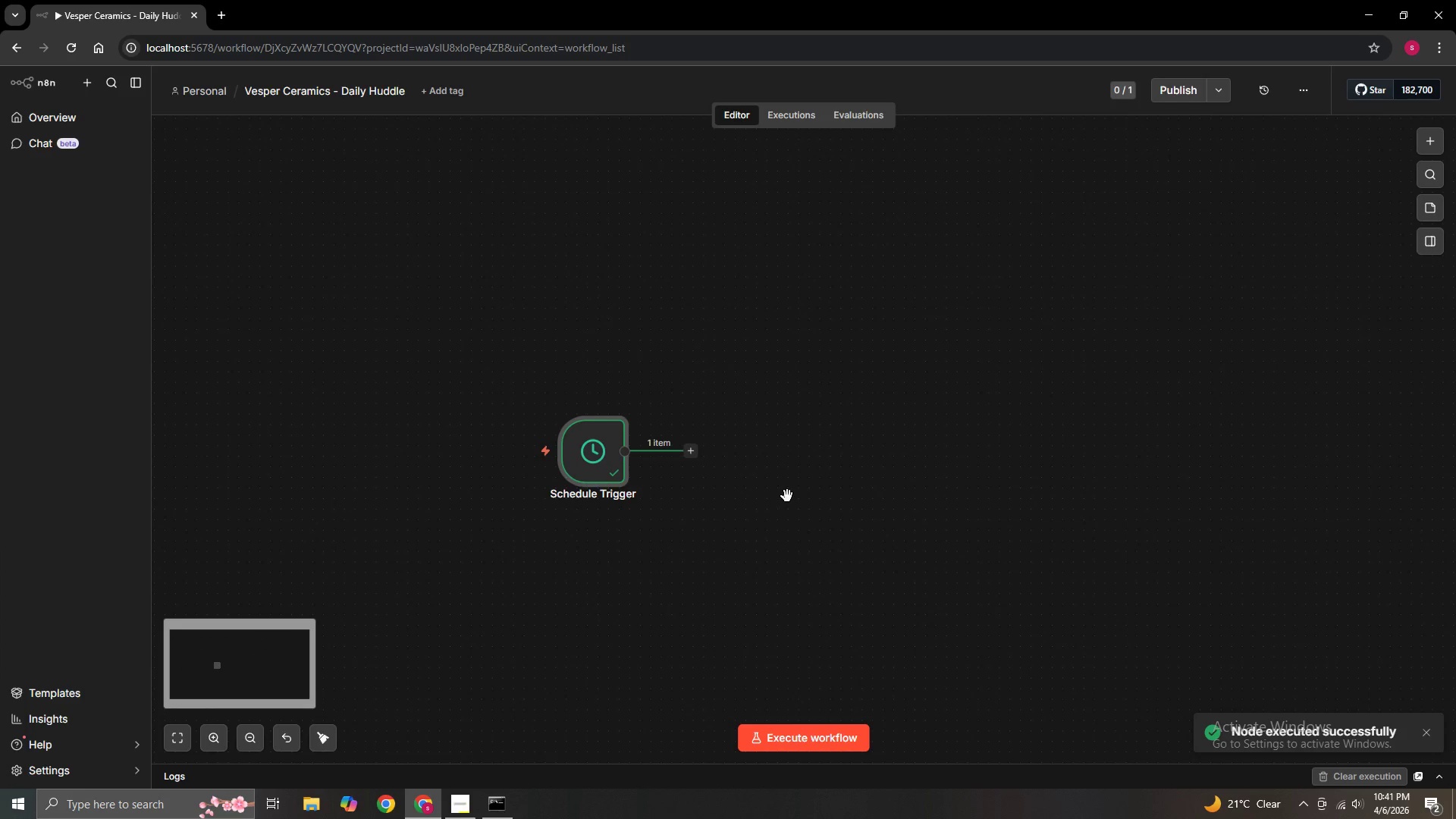 
scroll: coordinate [1025, 489], scroll_direction: down, amount: 1.0
 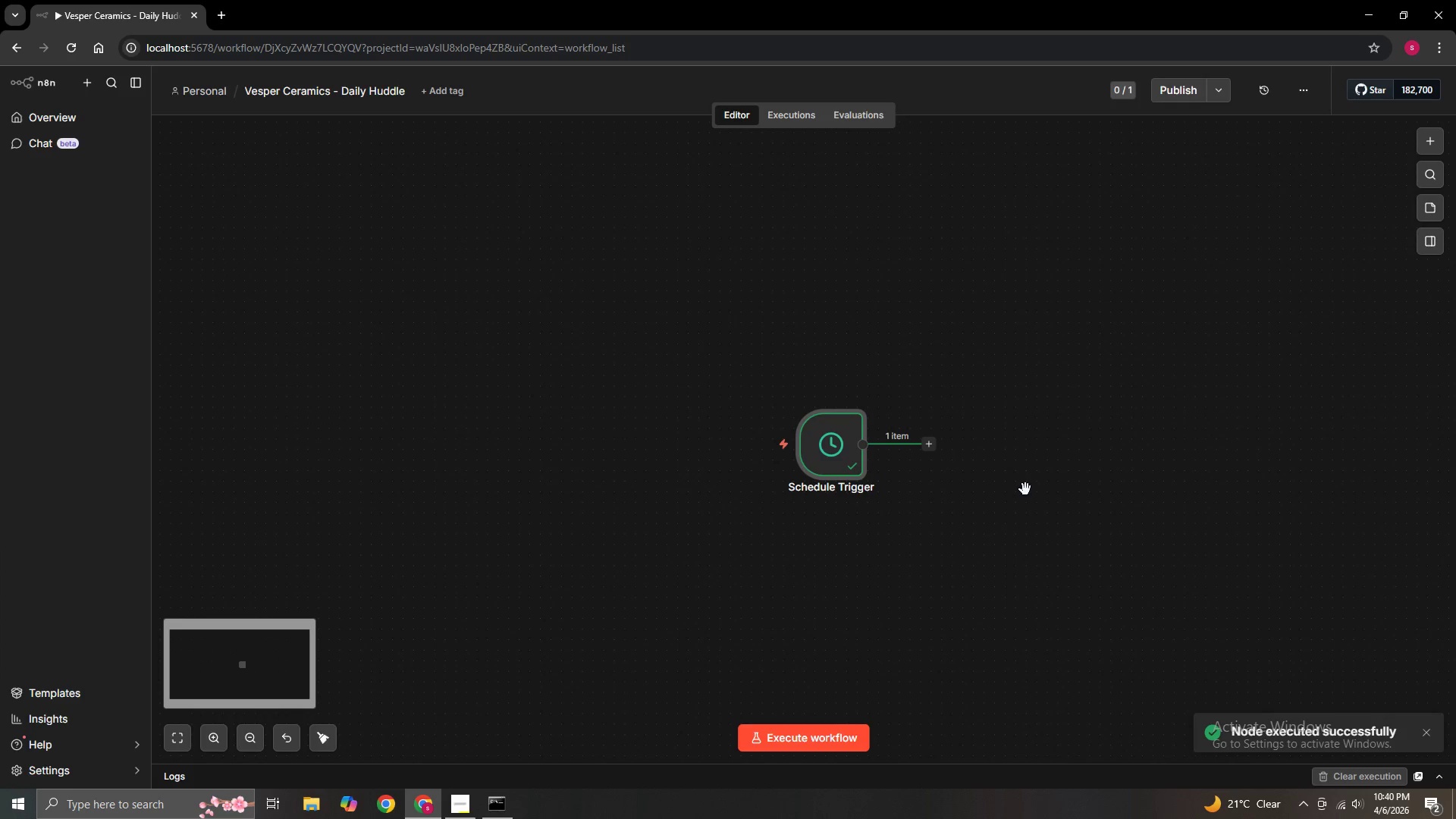 
hold_key(key=ControlLeft, duration=1.38)
left_click_drag(start_coordinate=[795, 501], to_coordinate=[730, 497])
 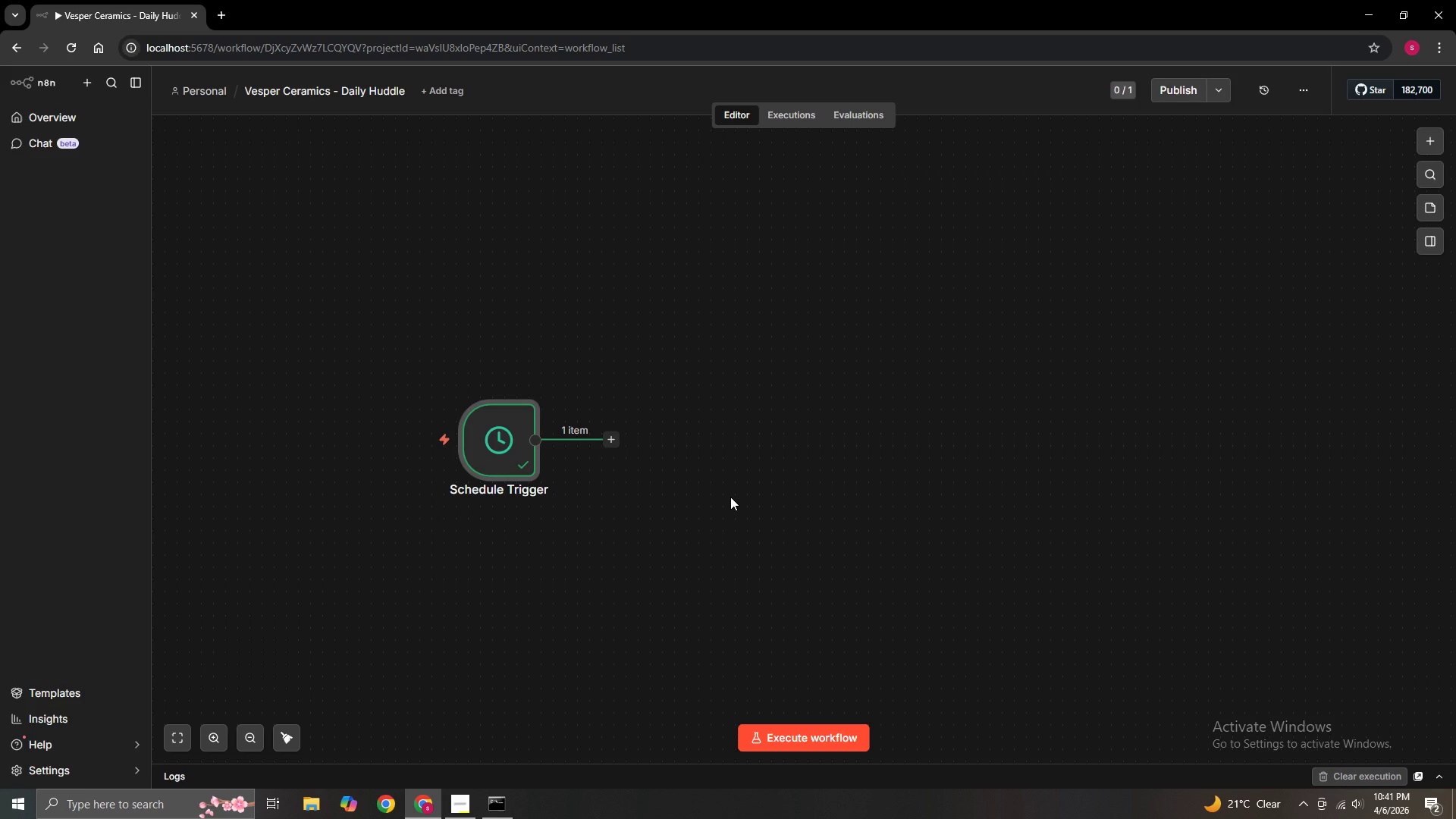 
scroll: coordinate [787, 496], scroll_direction: up, amount: 1.0
 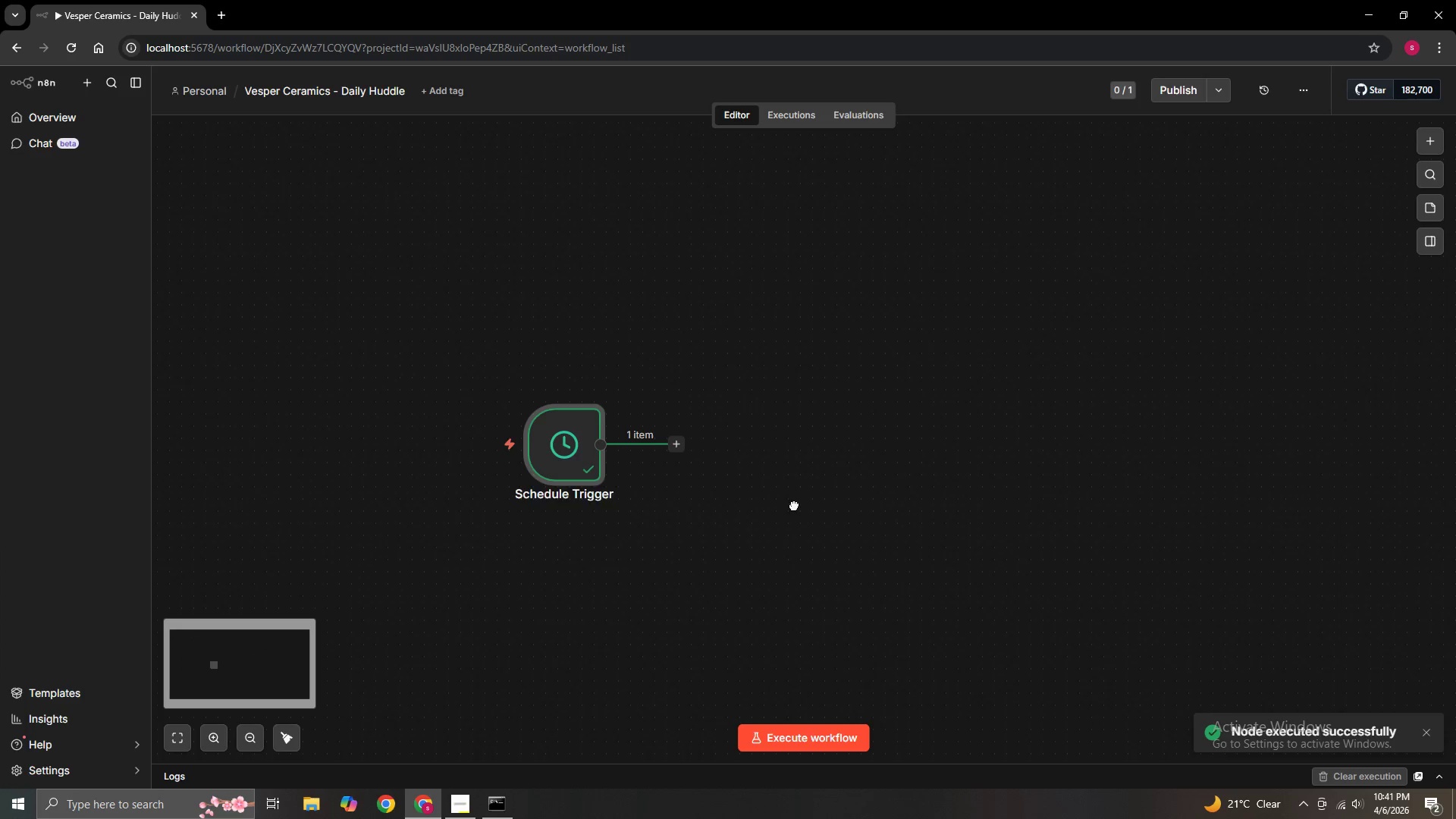 
wait(8.91)
 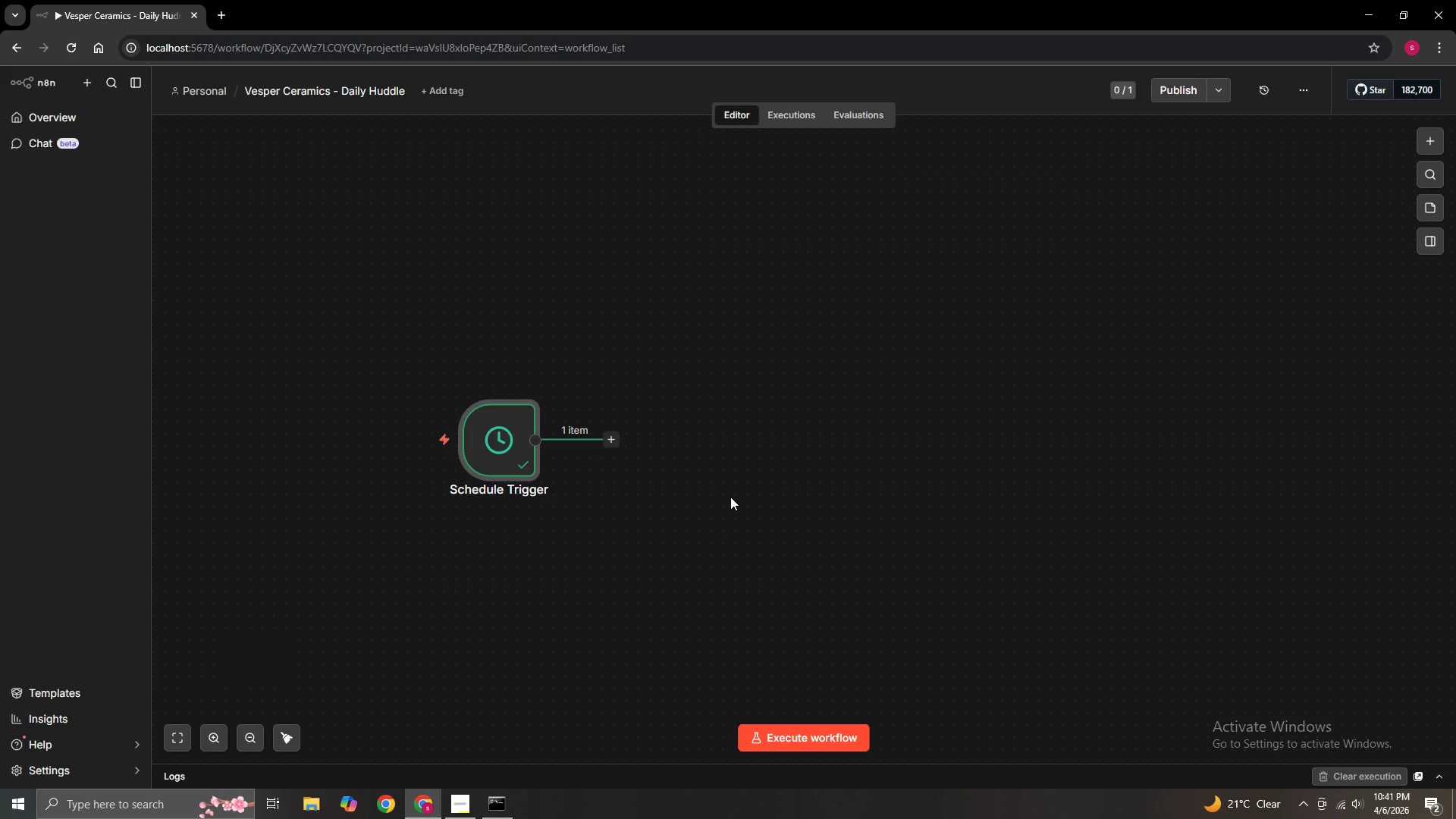 
left_click([613, 447])
 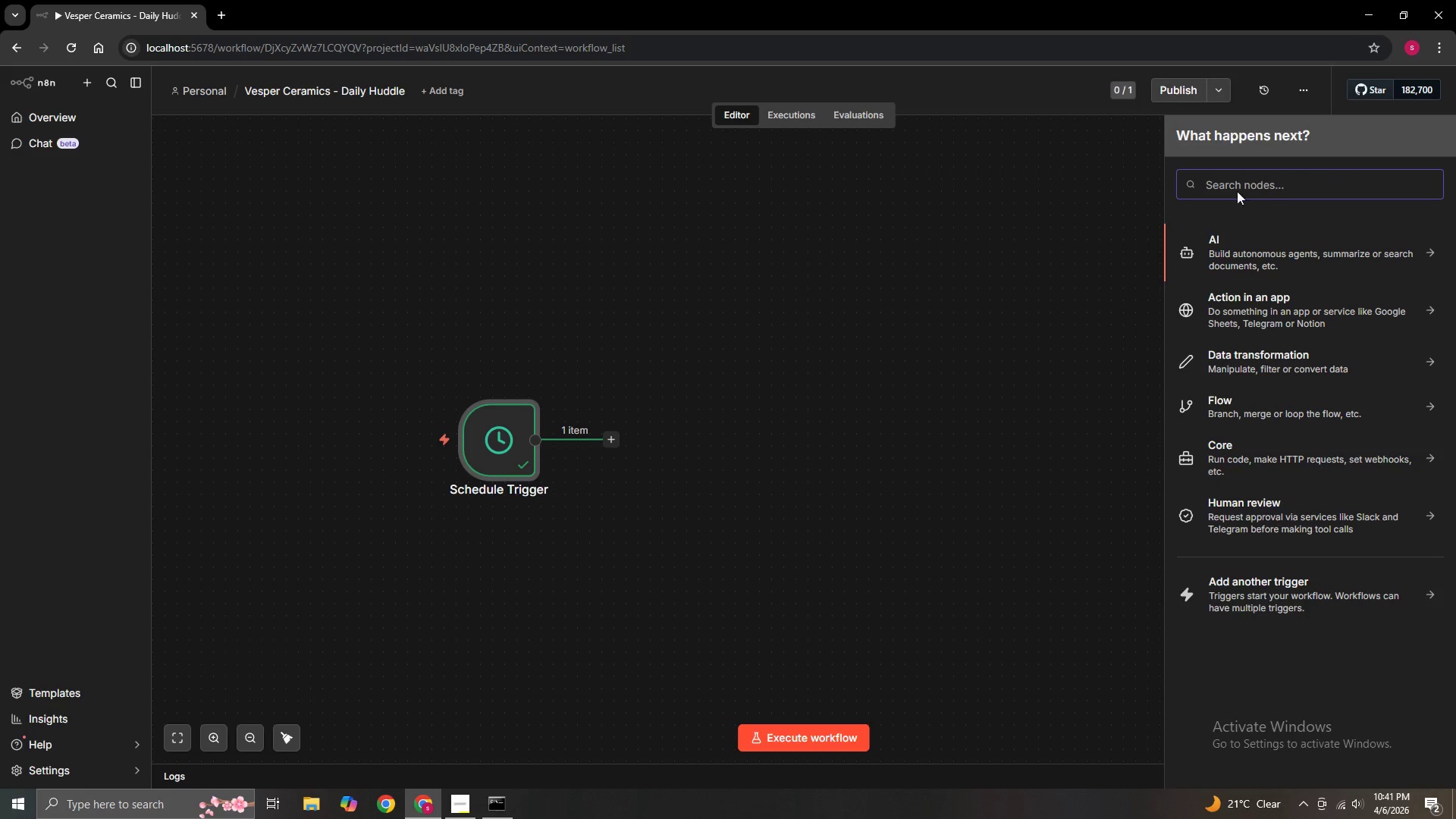 
left_click([1235, 187])
 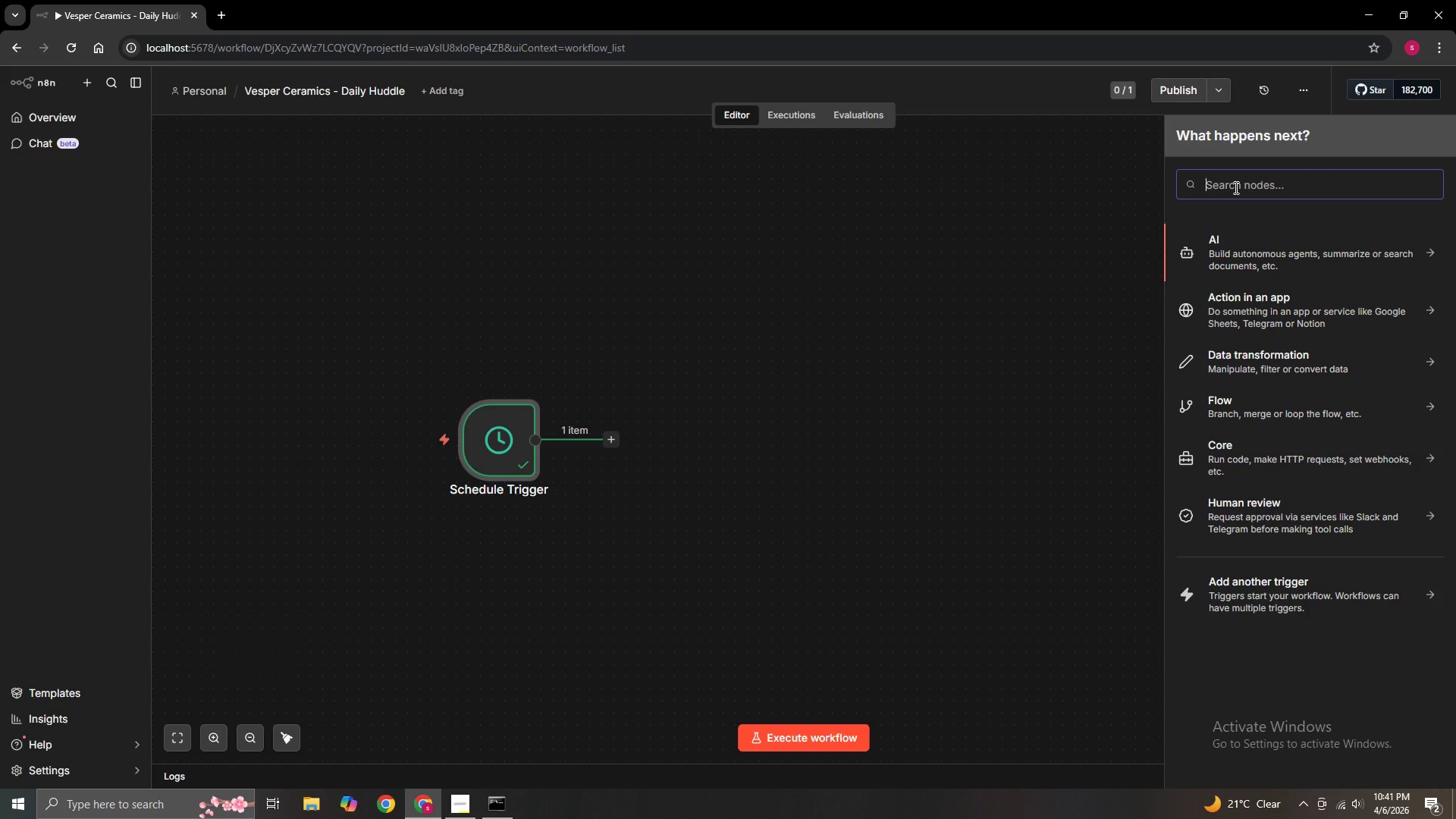 
type(Google)
 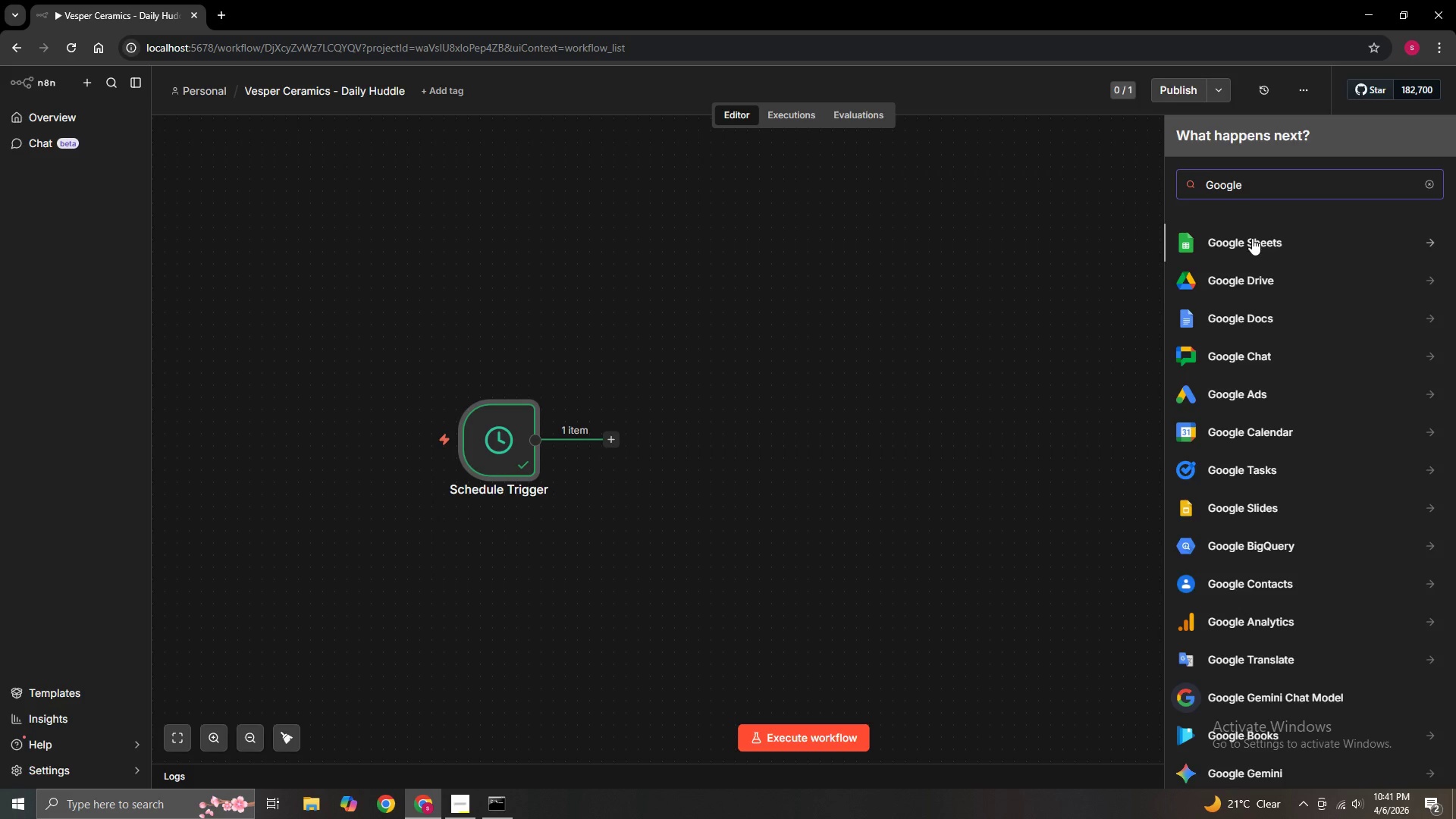 
left_click([1252, 238])
 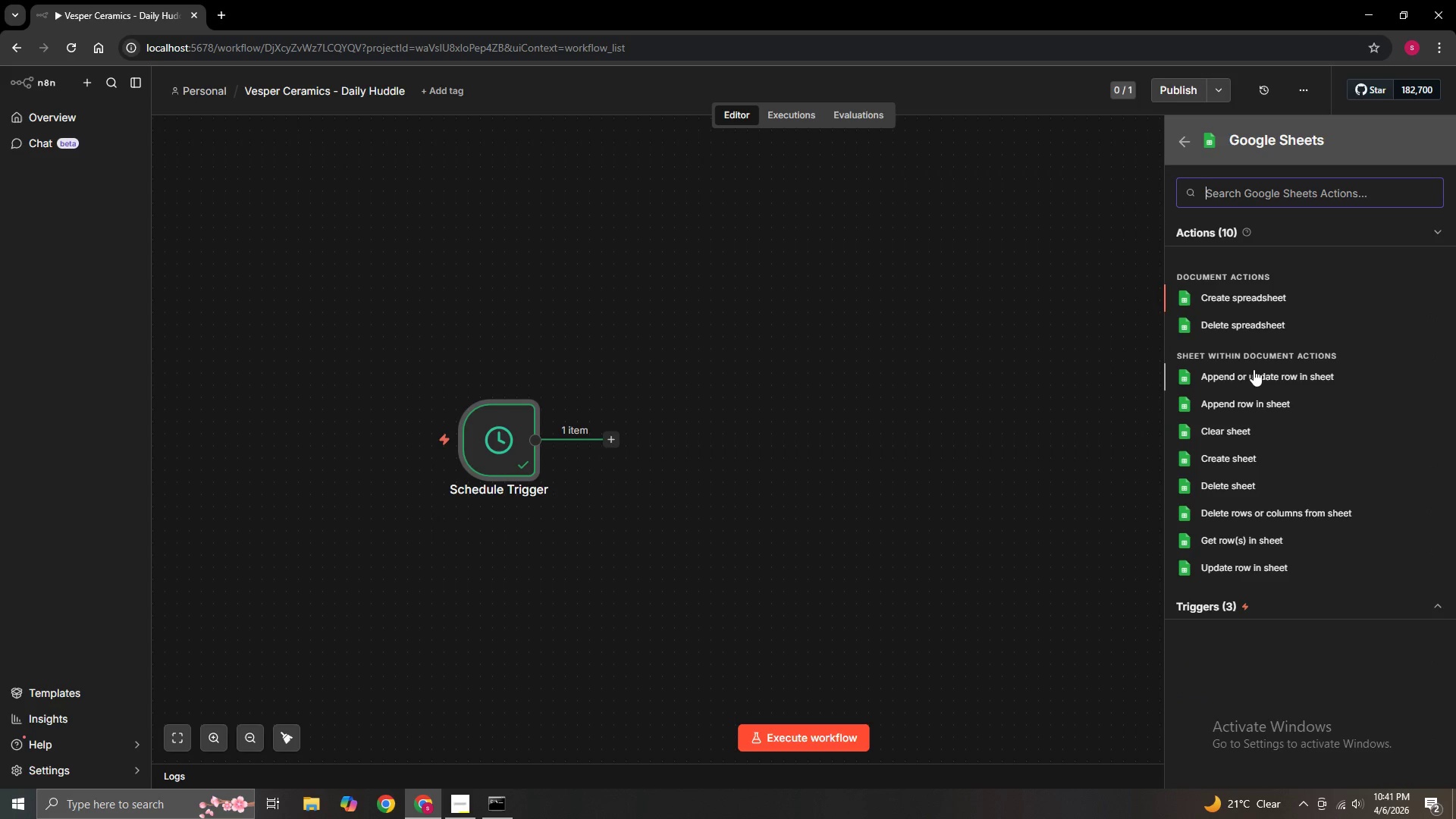 
left_click([1253, 369])
 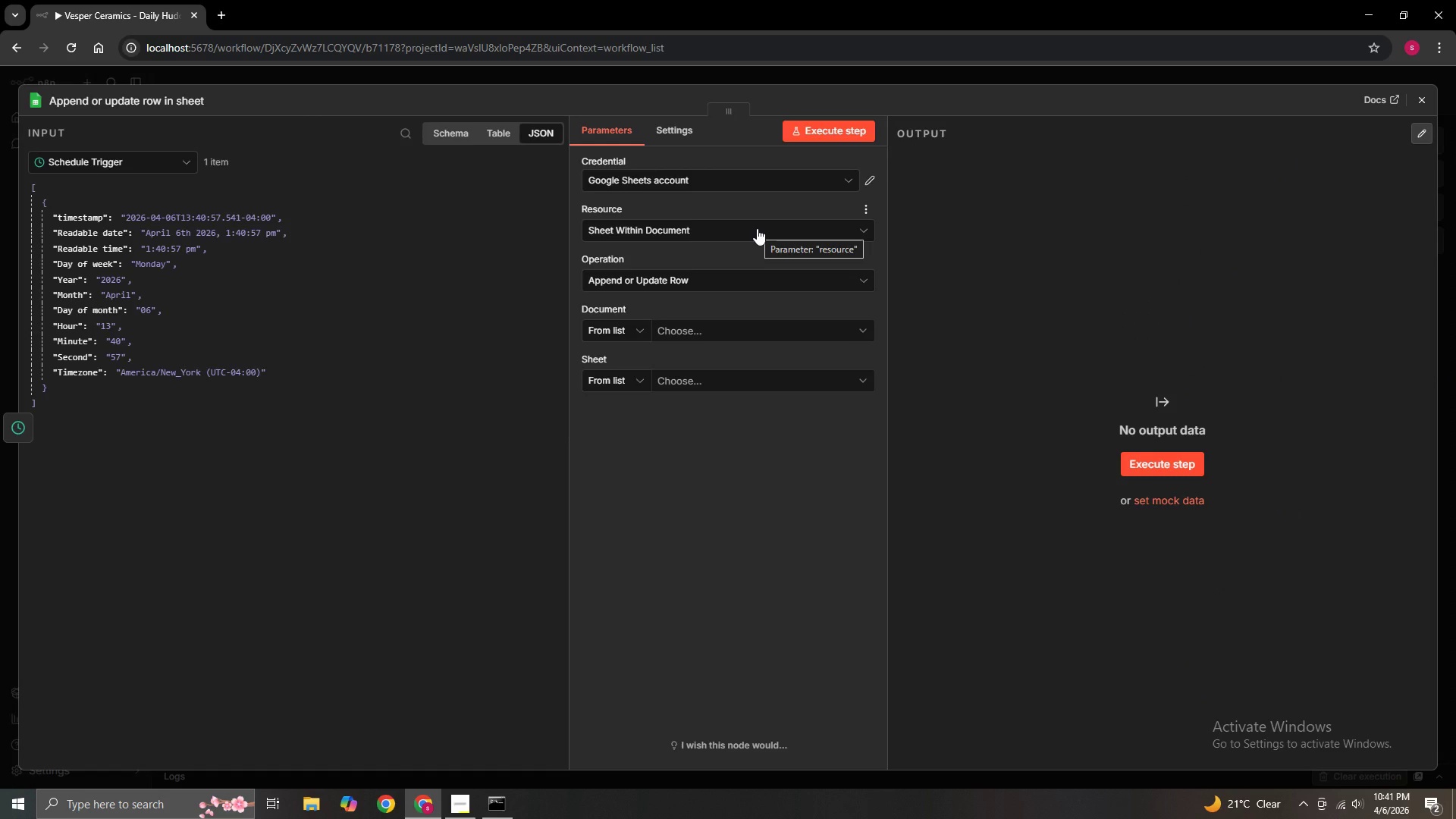 
wait(7.24)
 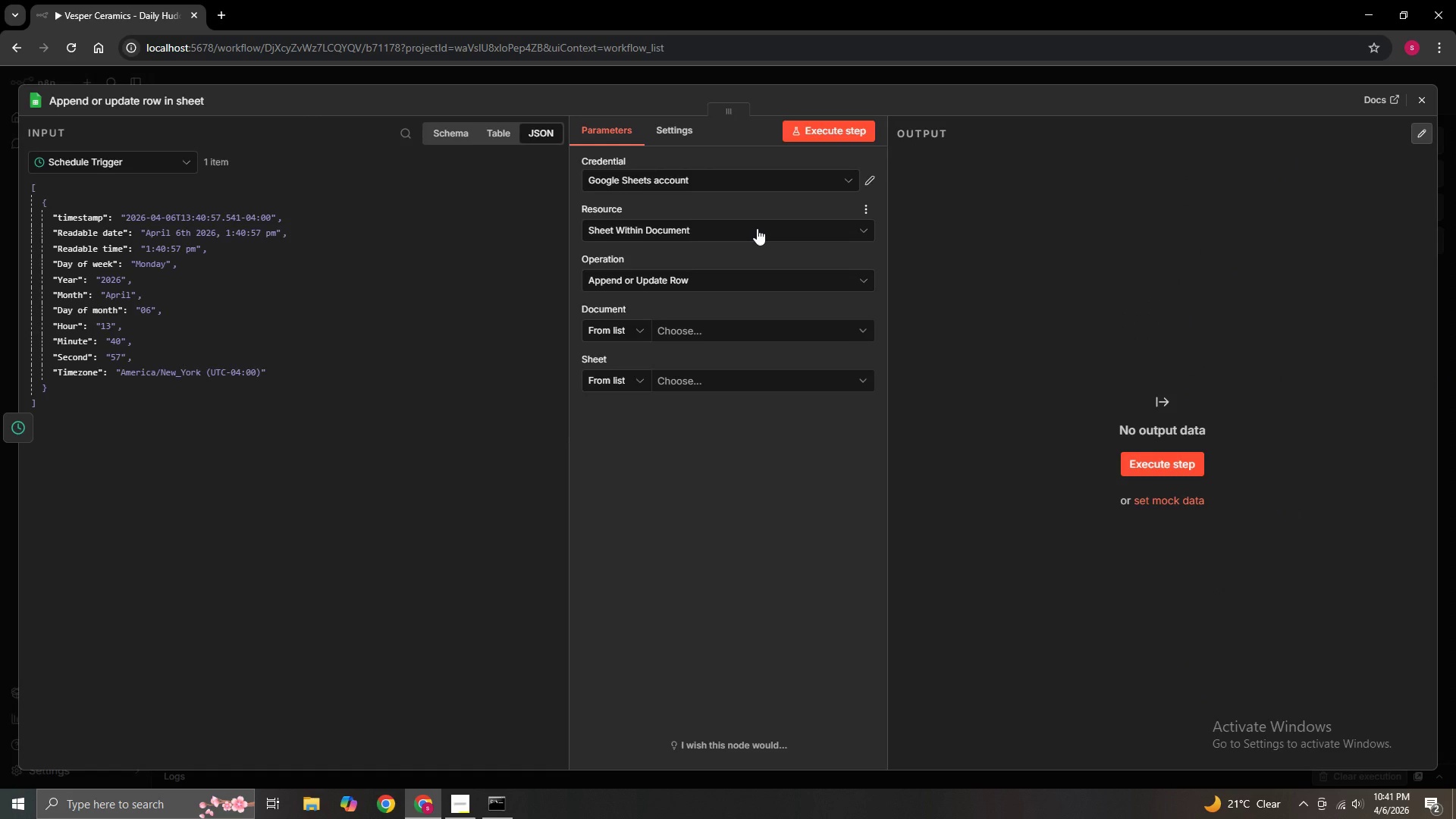 
left_click([742, 276])
 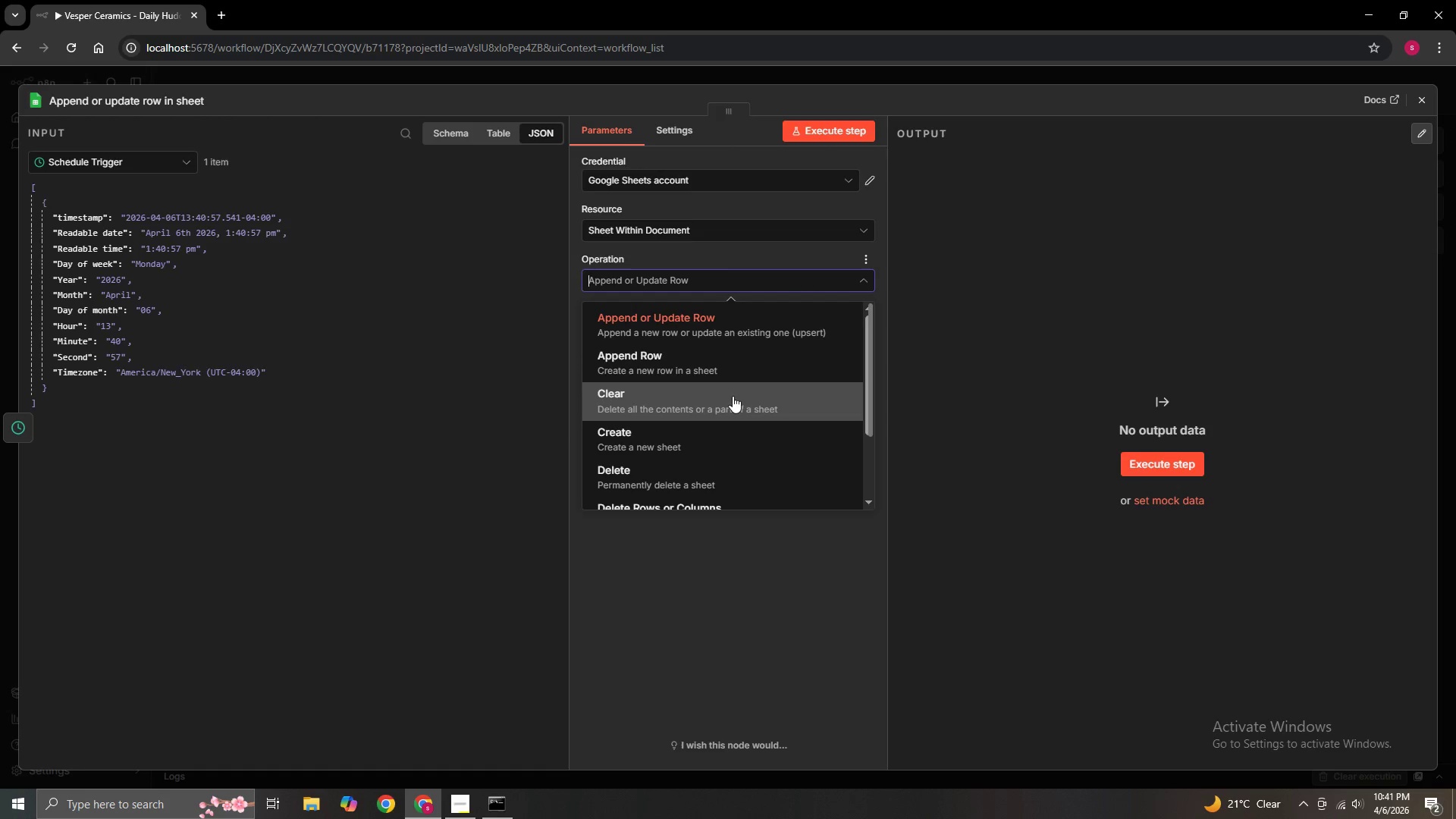 
scroll: coordinate [727, 413], scroll_direction: down, amount: 2.0
 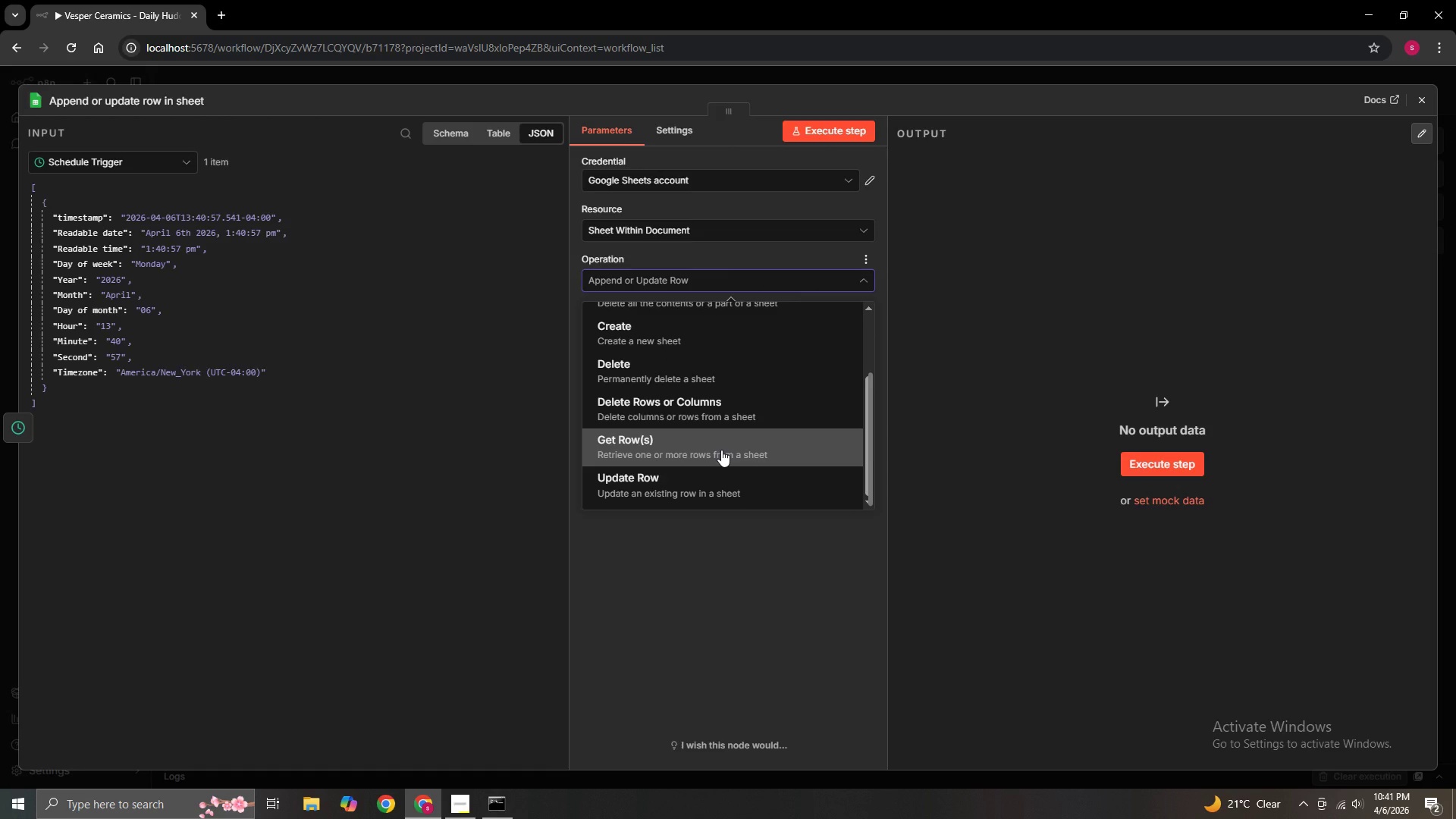 
left_click([721, 450])
 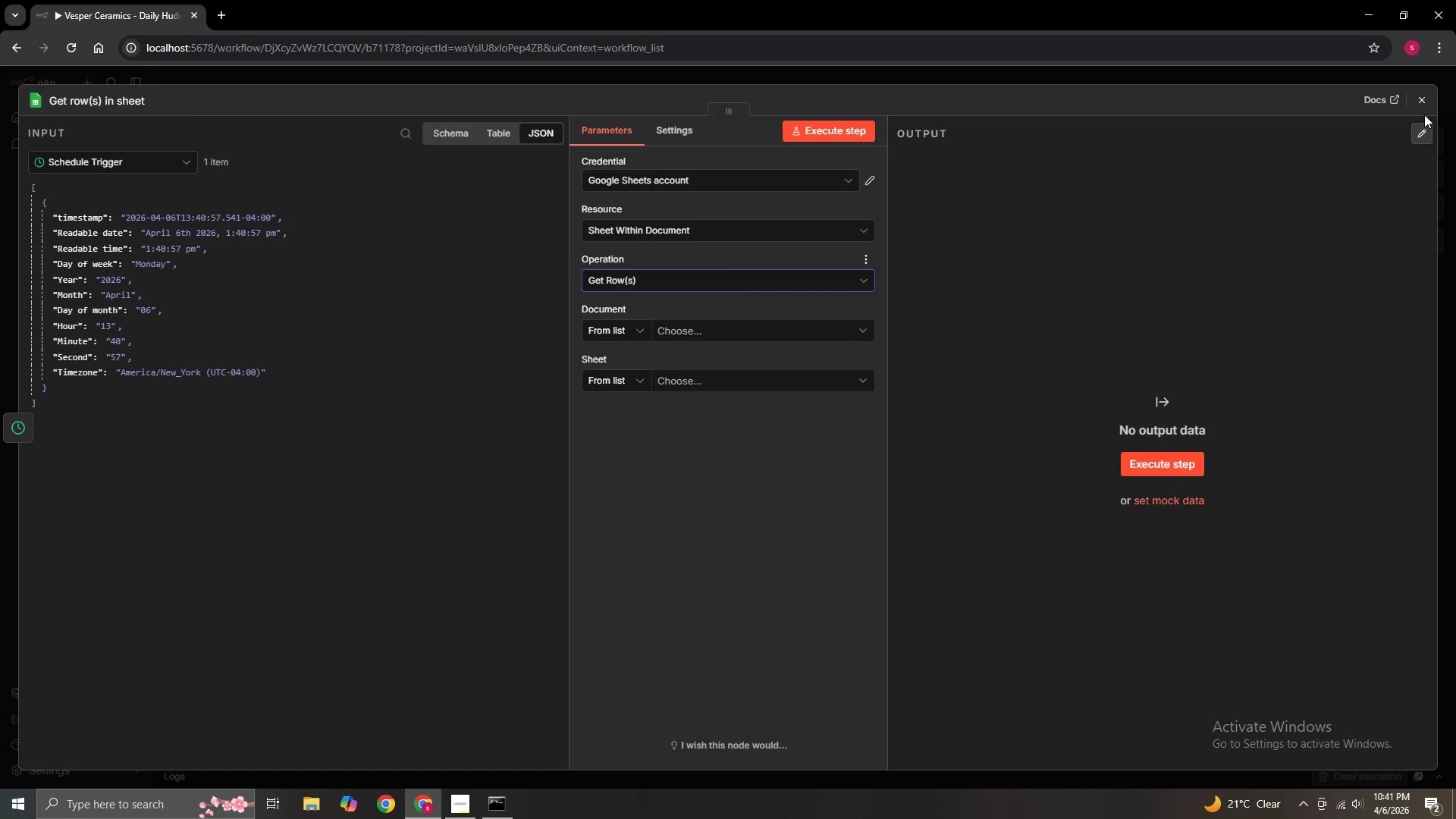 
left_click([1420, 105])
 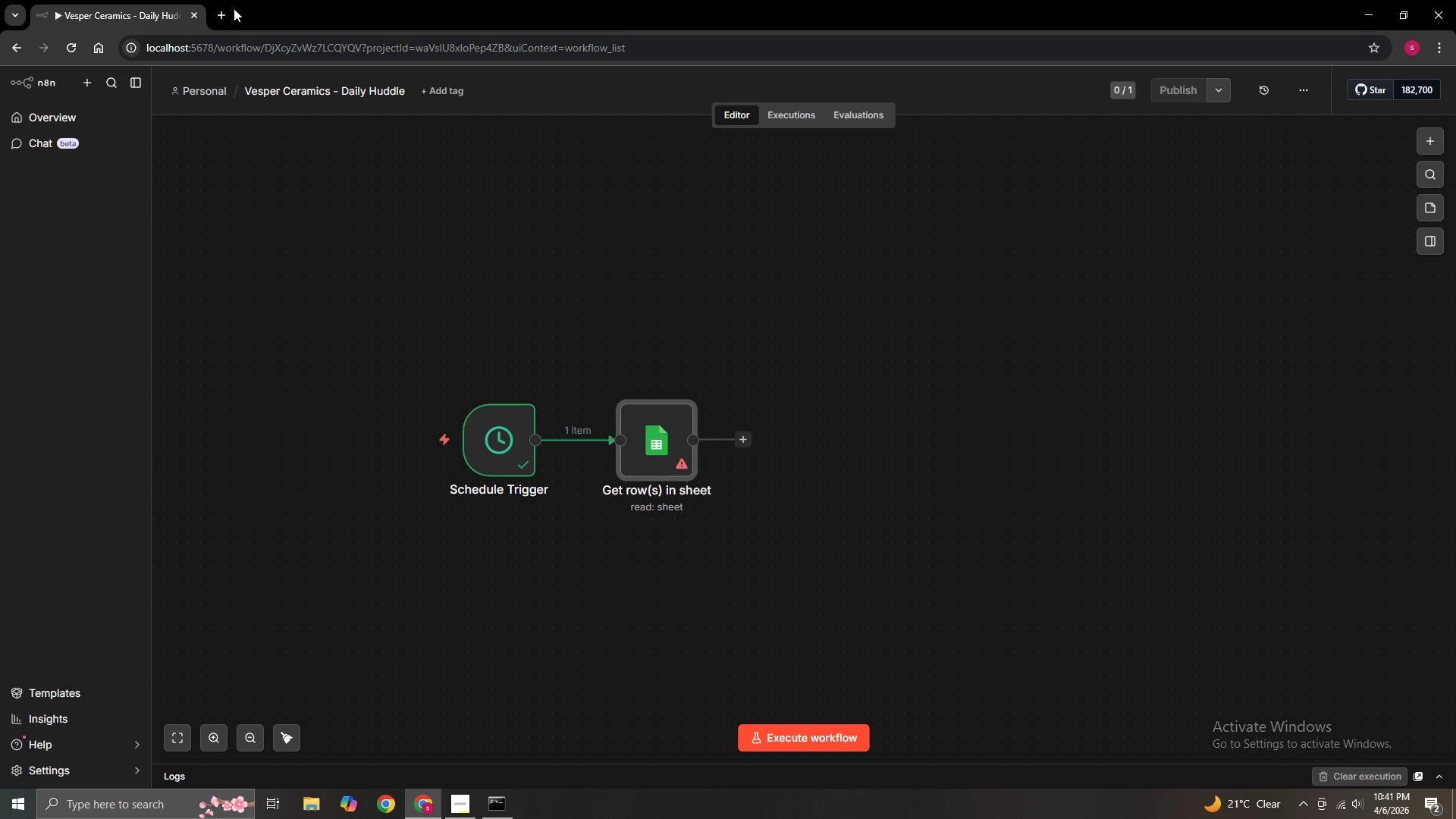 
left_click([218, 15])
 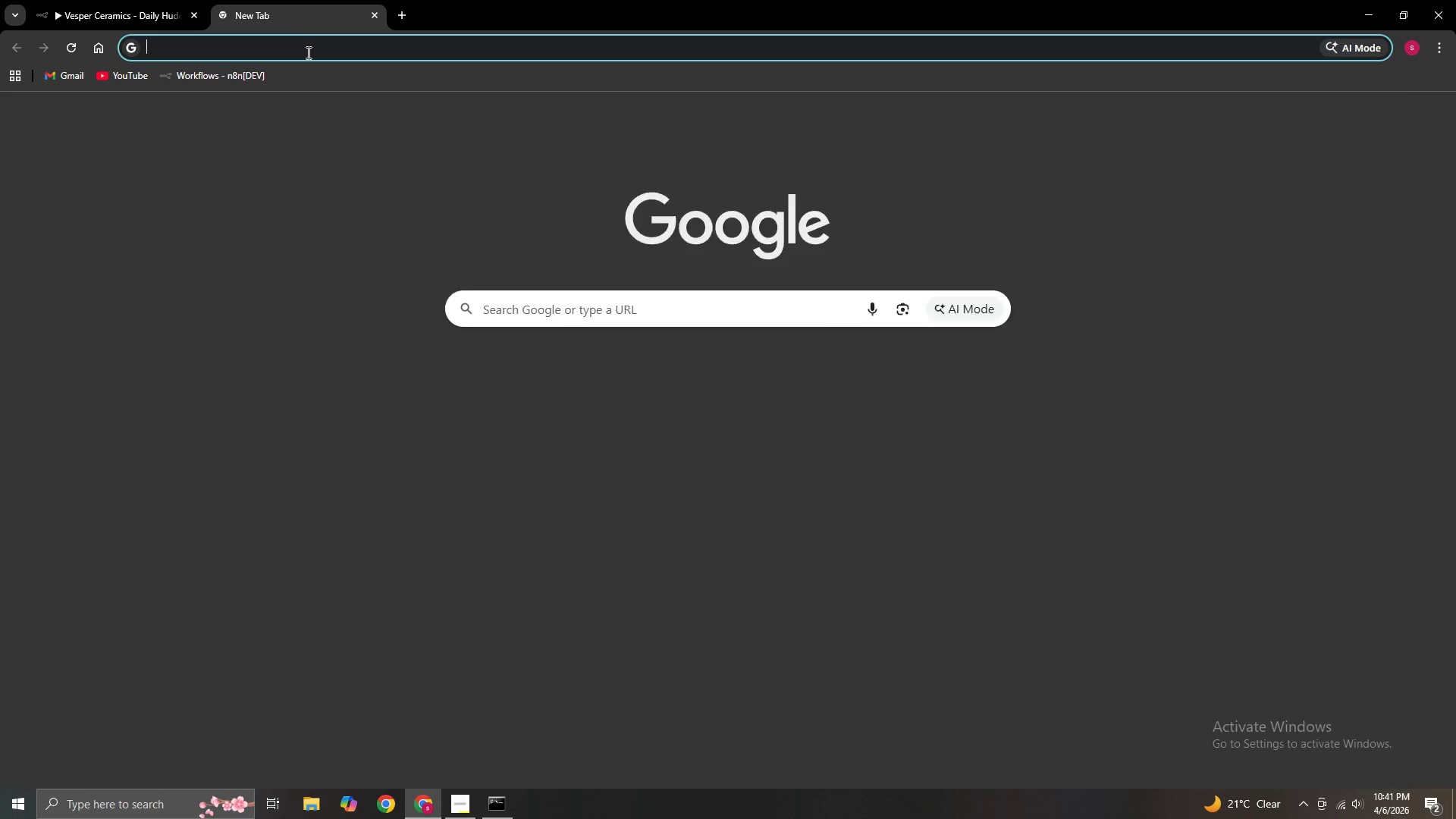 
left_click([307, 52])
 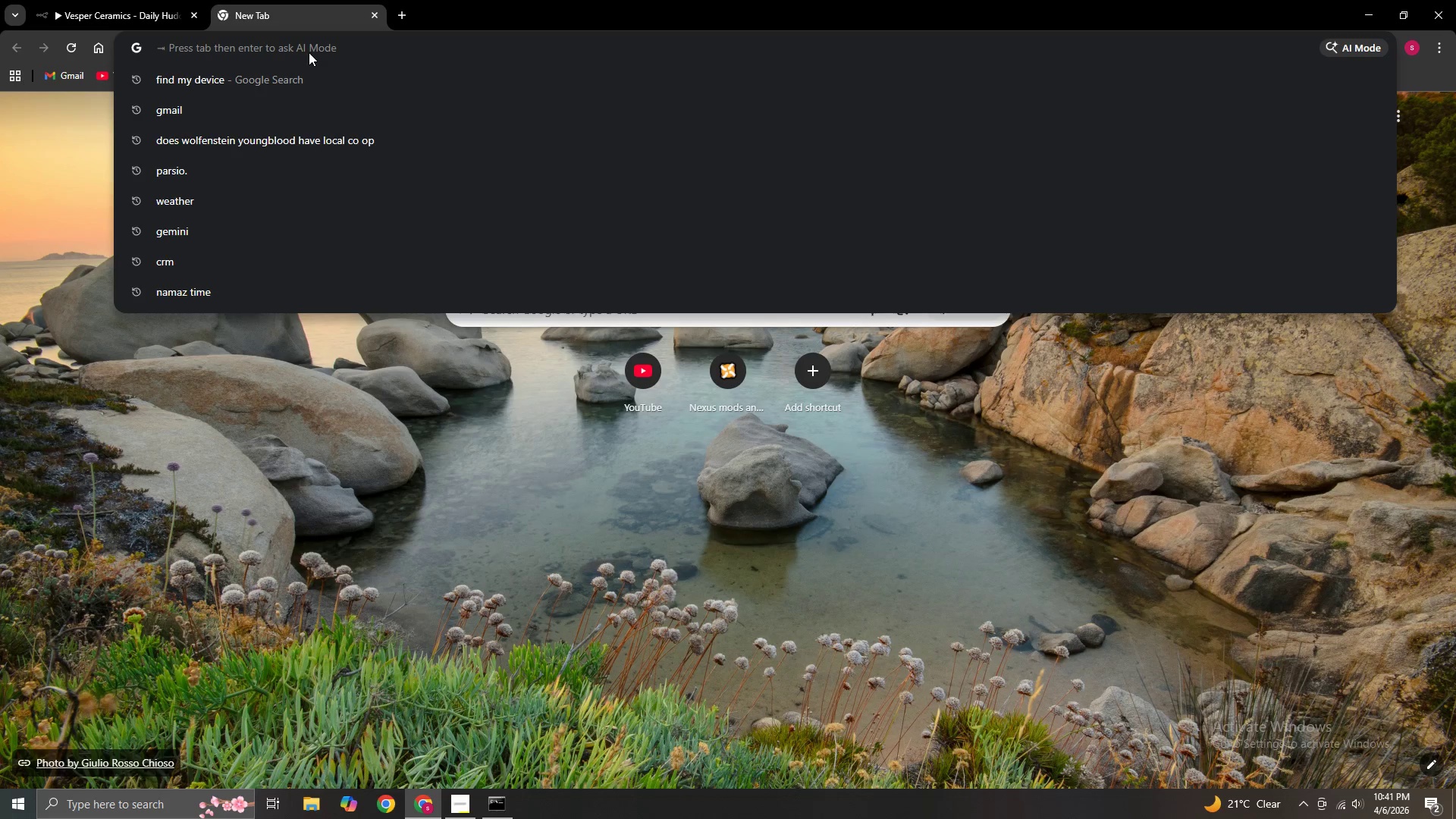 
type(Dpc)
key(Backspace)
key(Backspace)
type(ocs)
 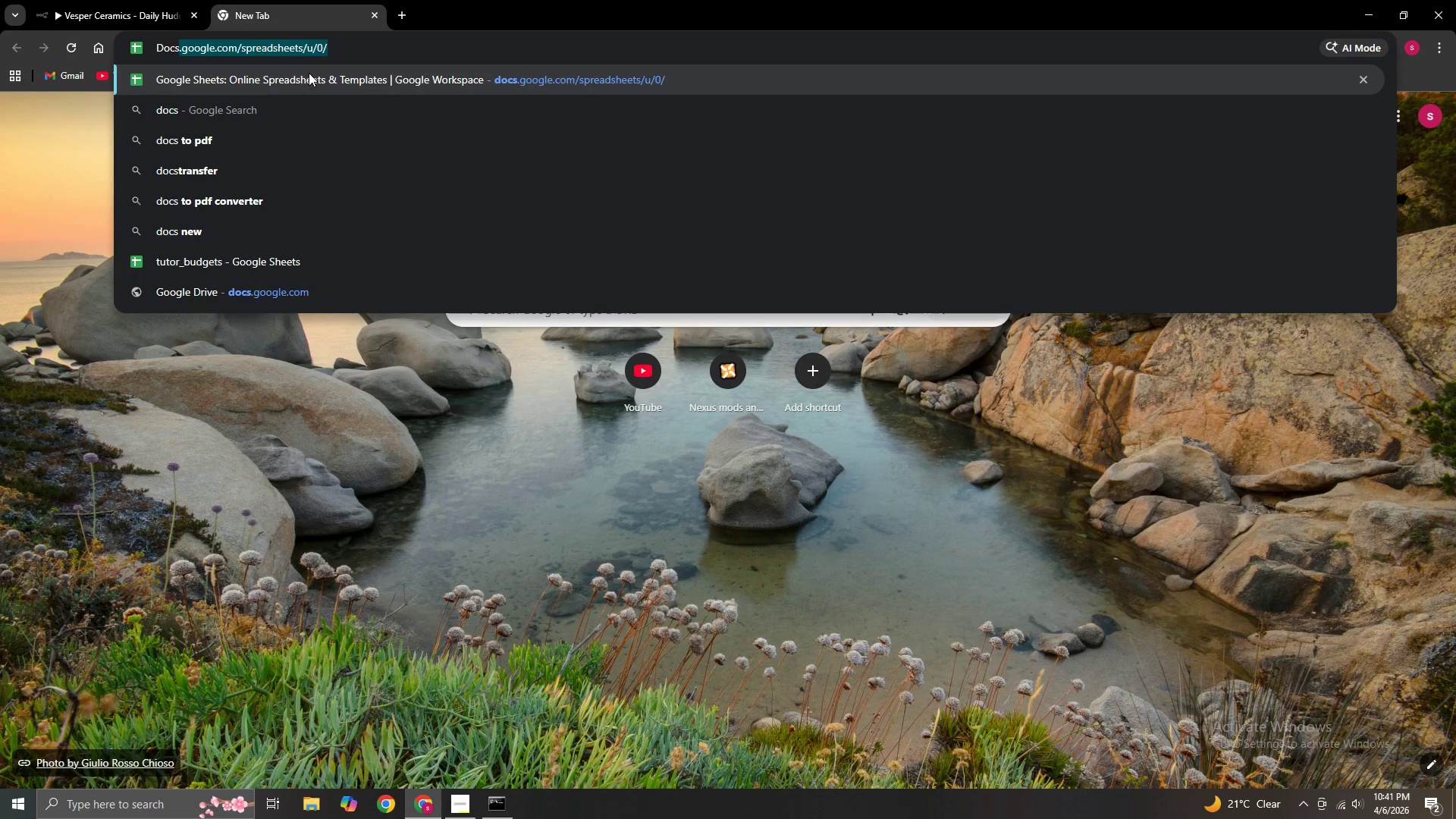 
left_click([300, 82])
 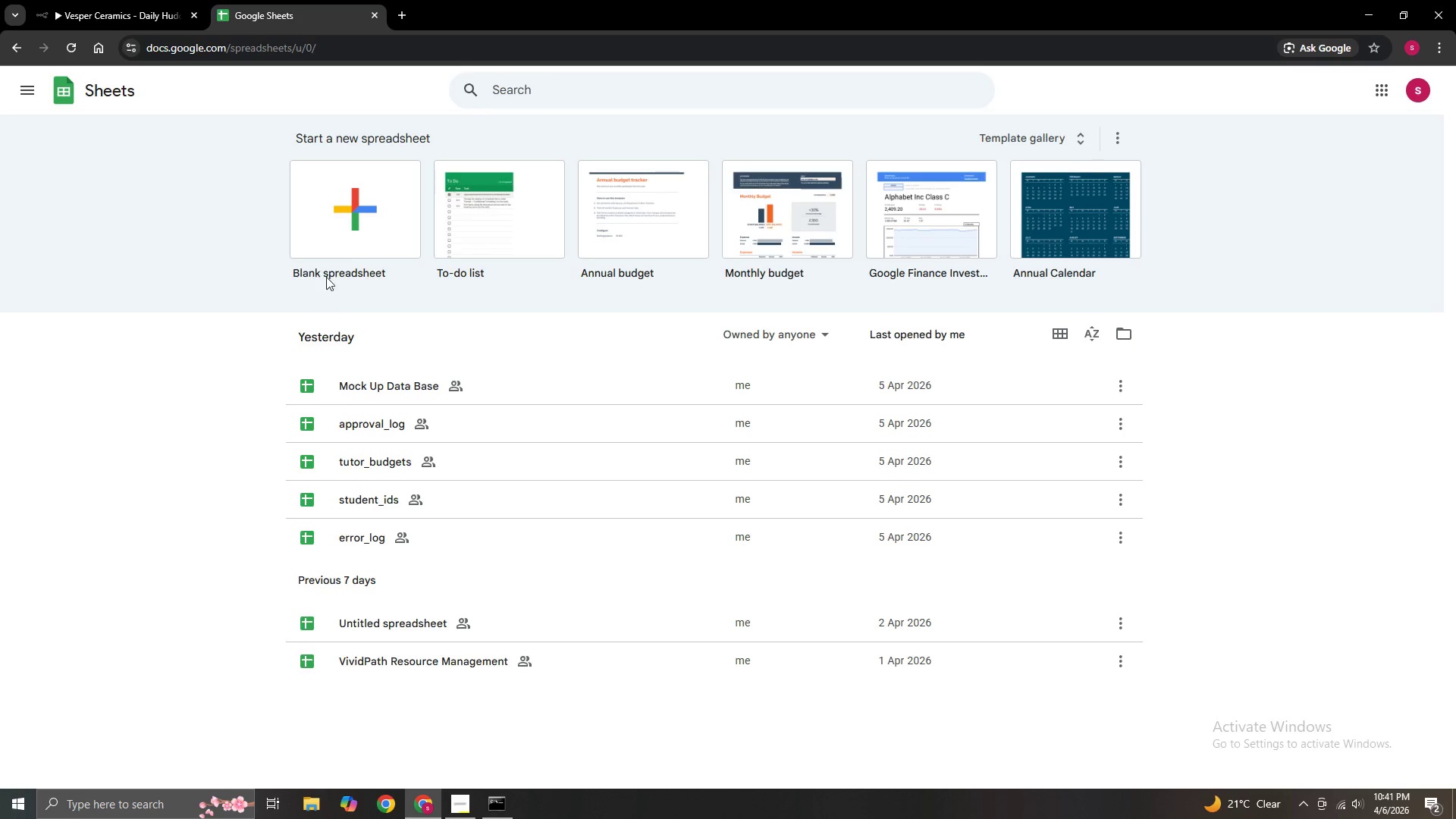 
left_click([352, 229])
 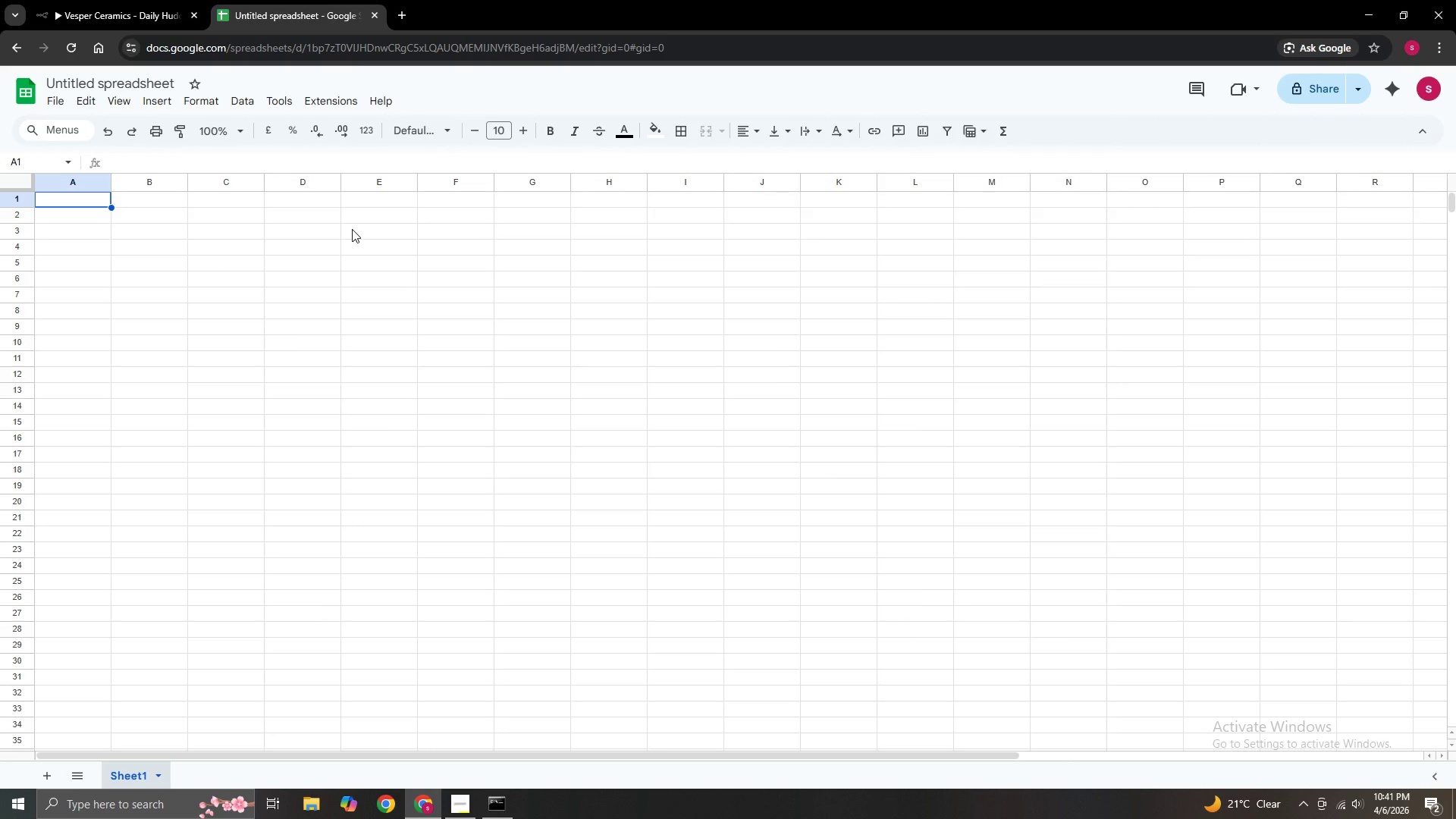 
wait(11.95)
 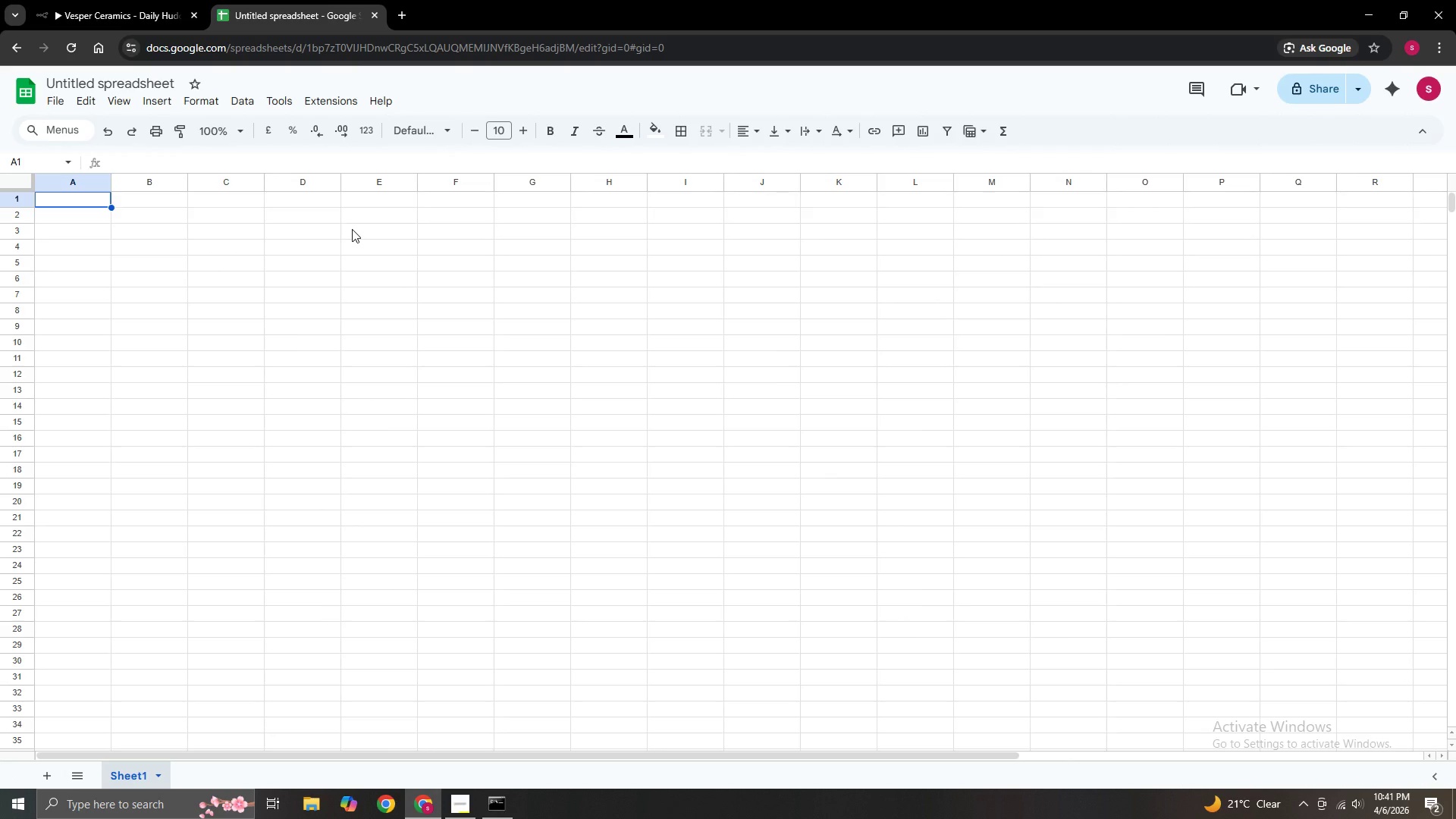 
left_click([98, 82])
 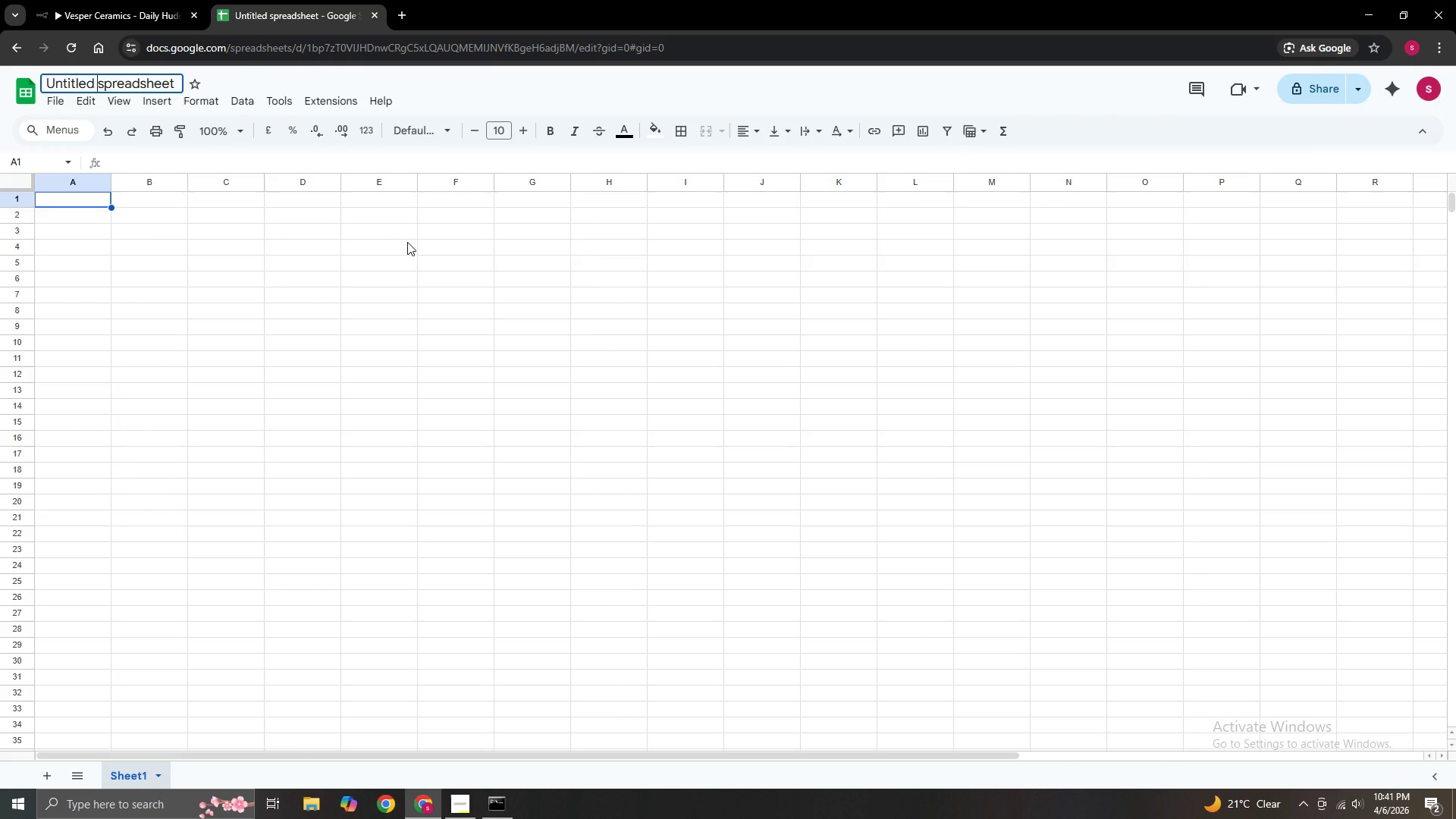 
hold_key(key=ArrowRight, duration=0.86)
 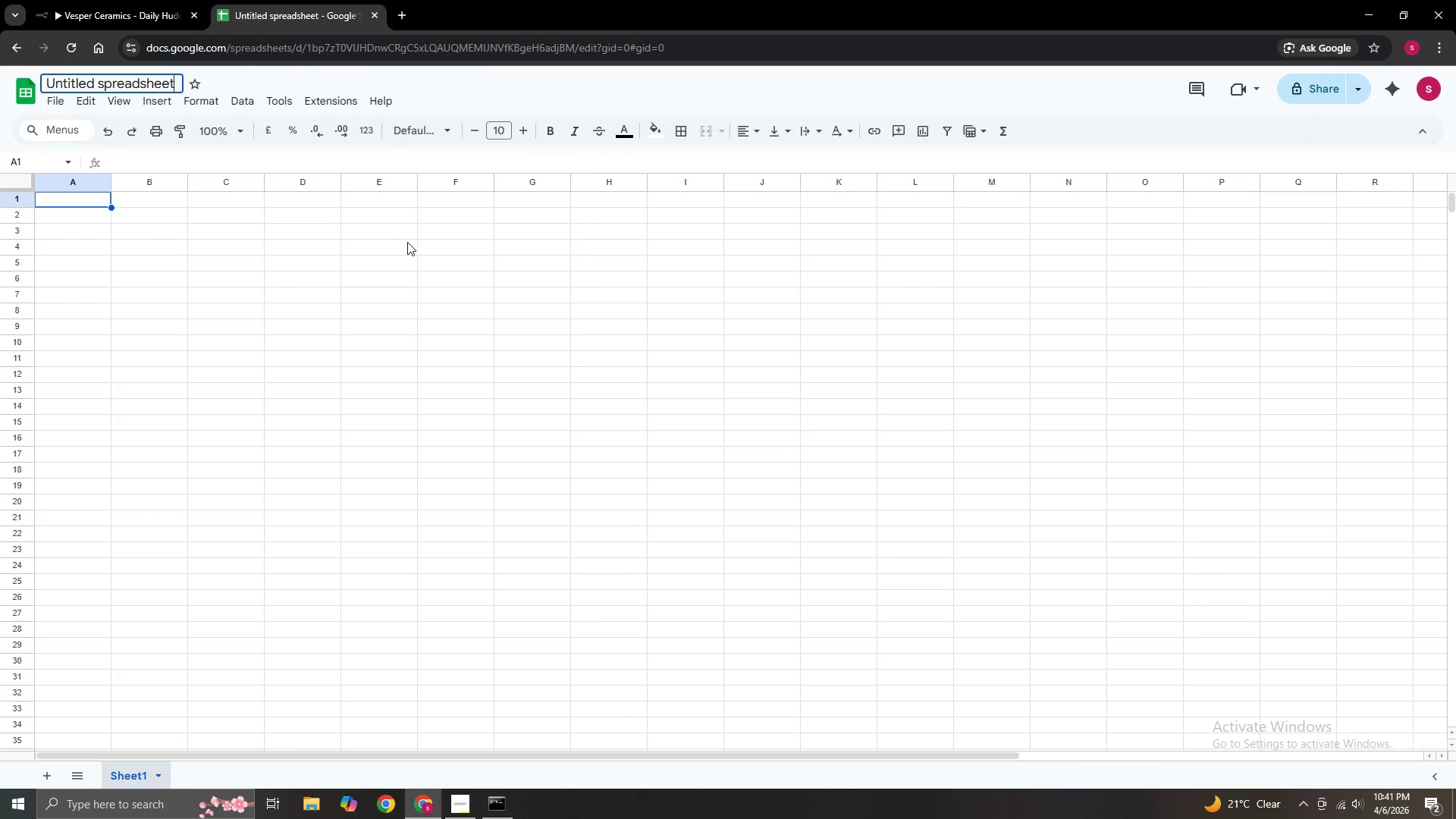 
key(ArrowRight)
 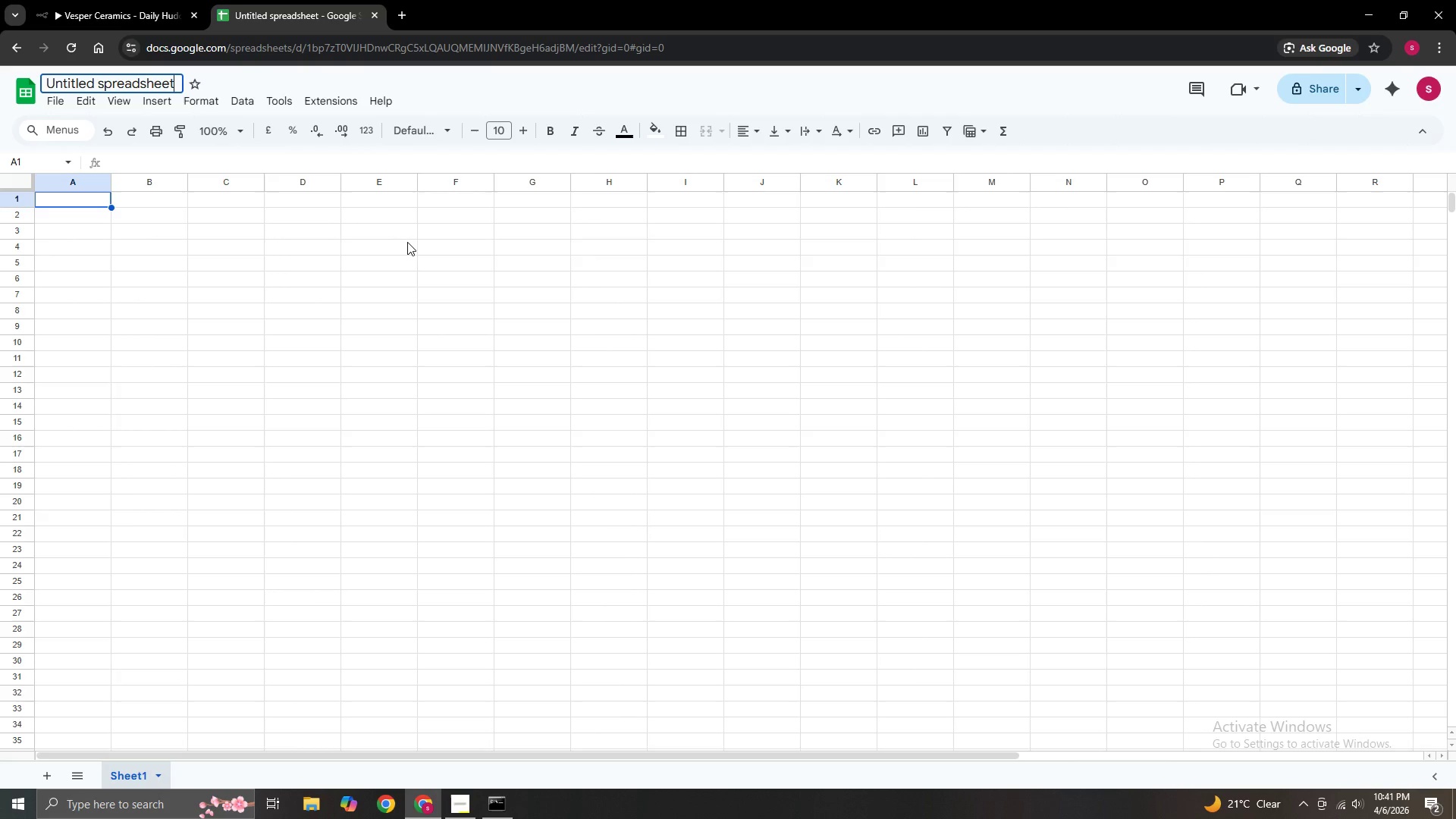 
hold_key(key=Backspace, duration=1.28)
 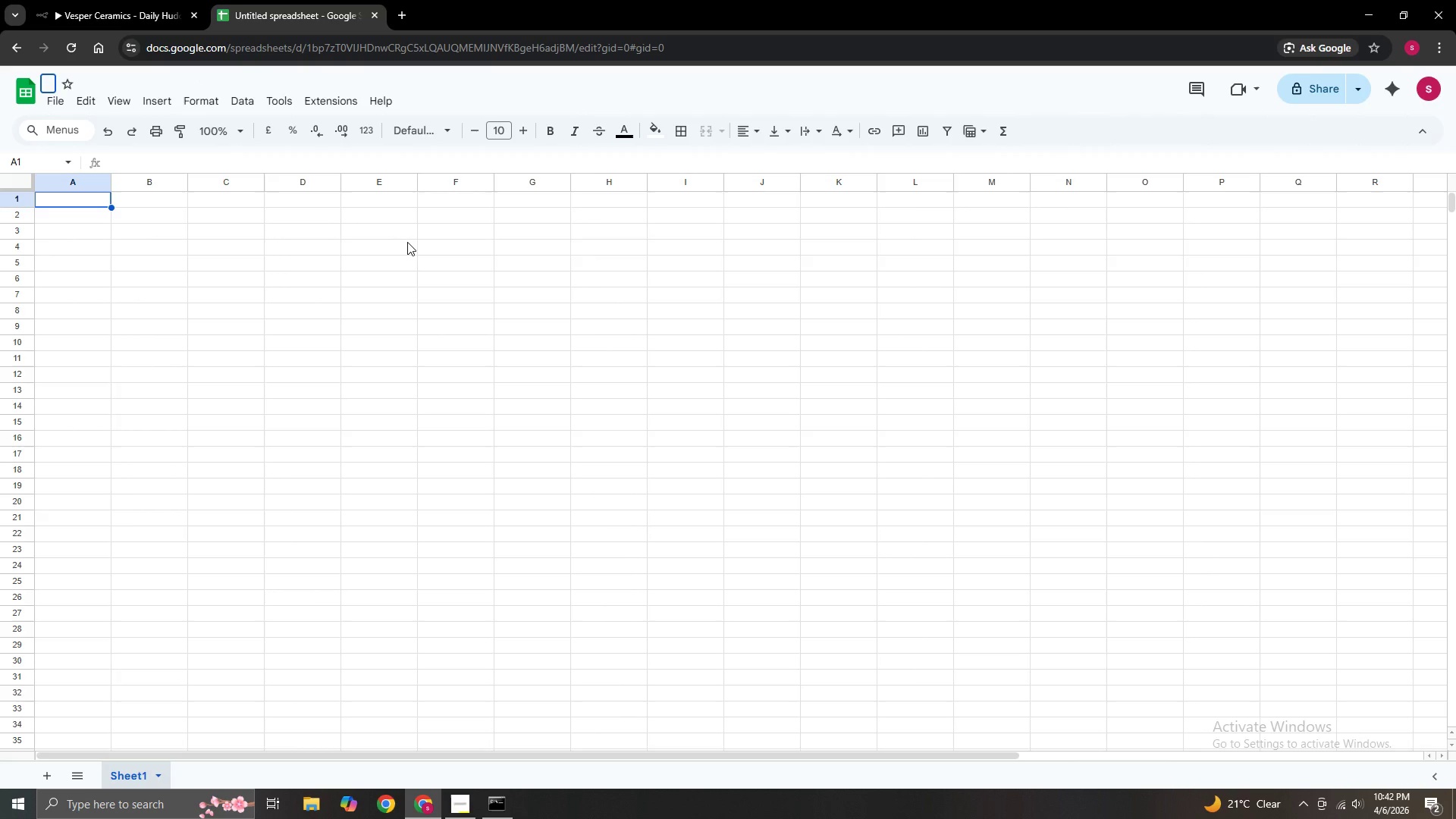 
type(Vesper Ceramics Od)
key(Backspace)
type(r)
 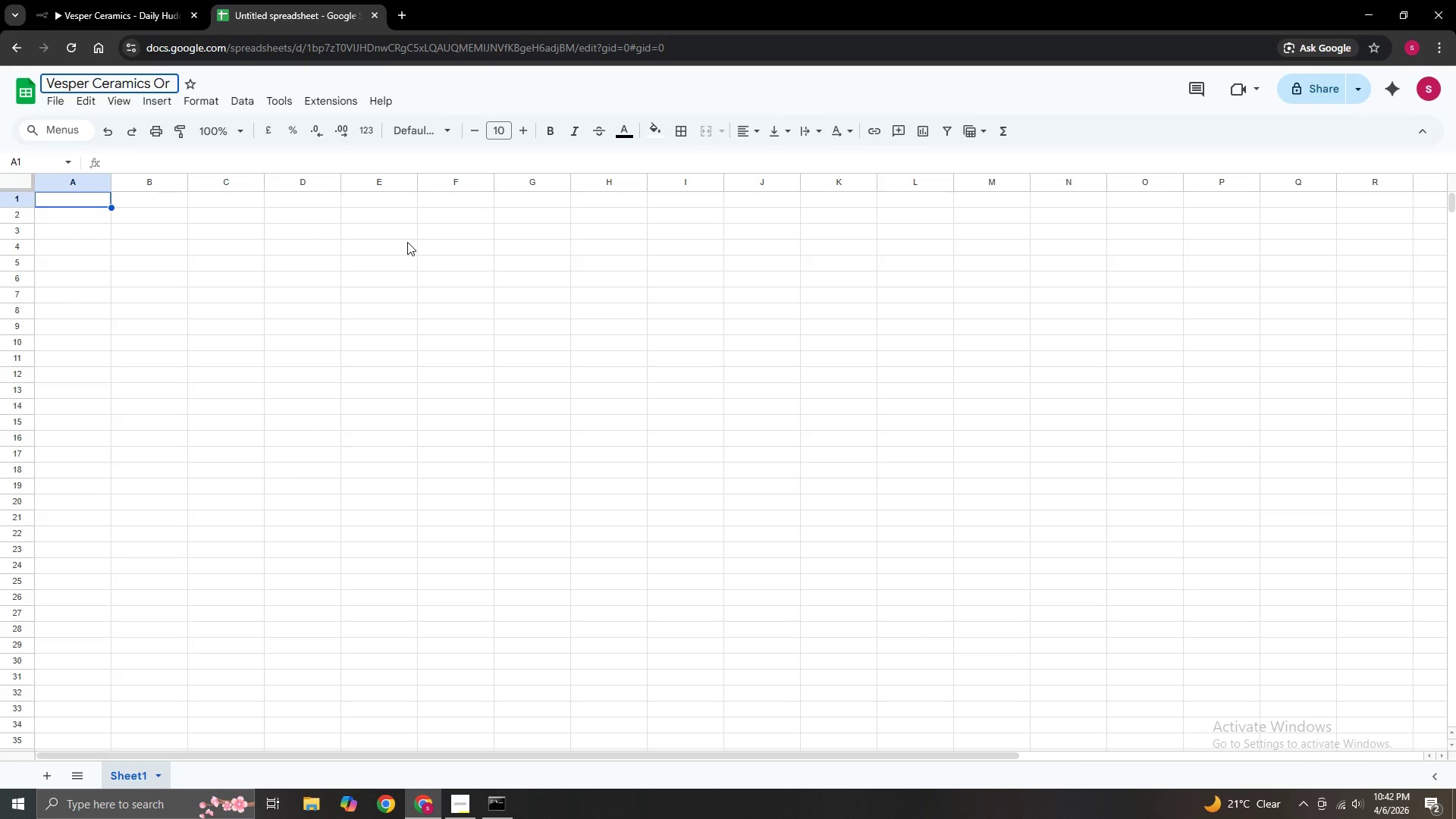 
wait(13.62)
 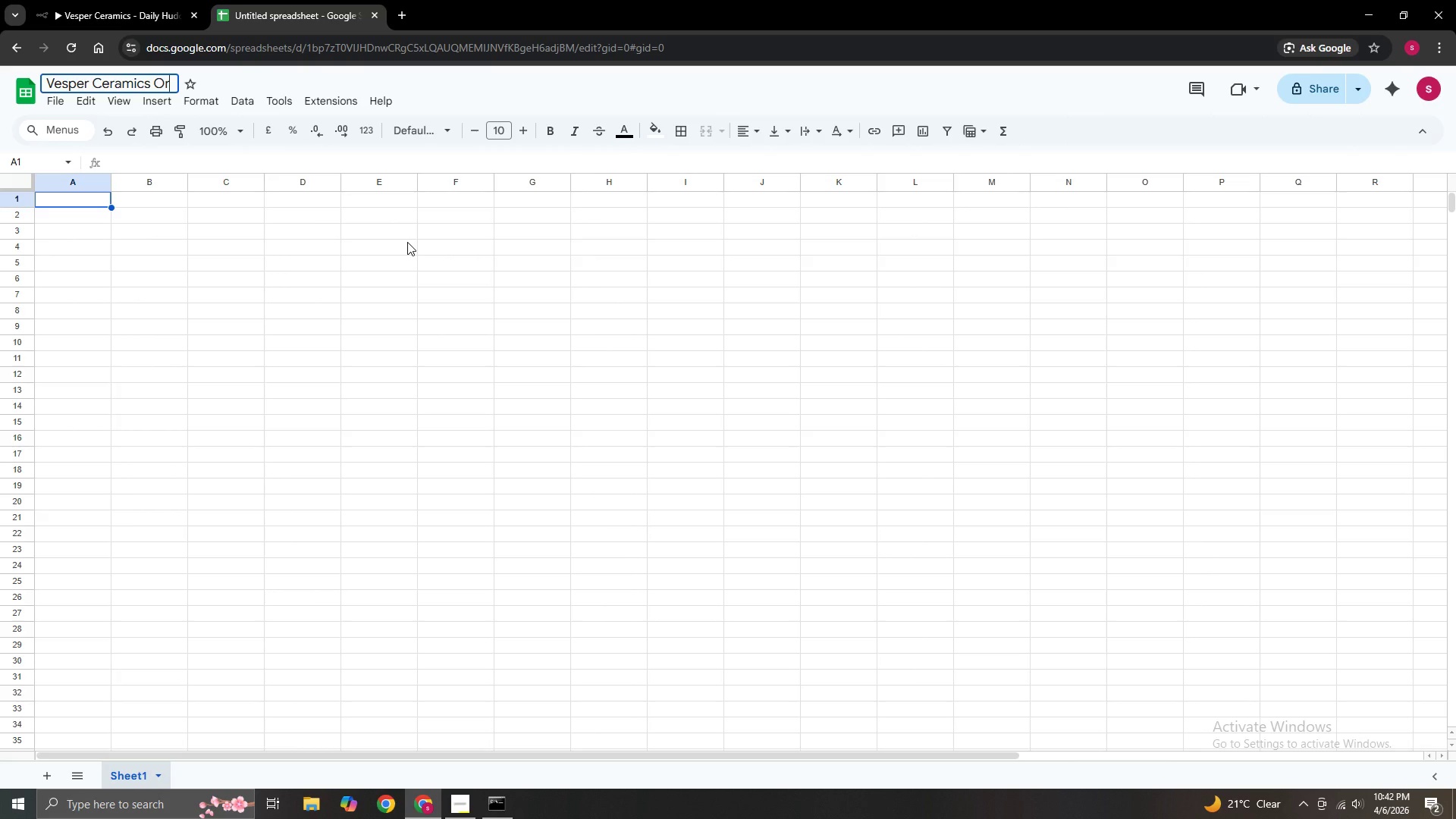 
type(ders)
 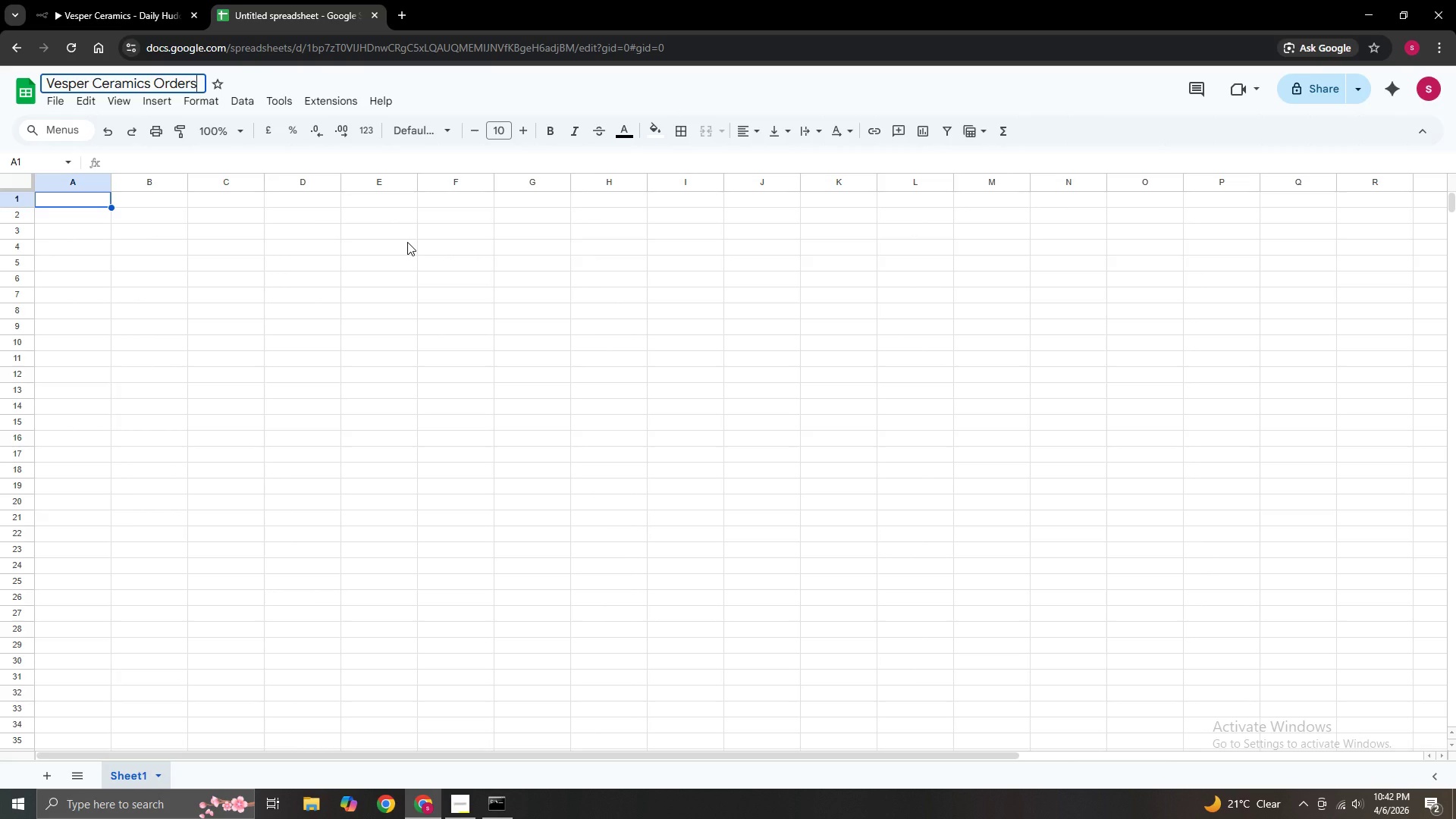 
key(Enter)
 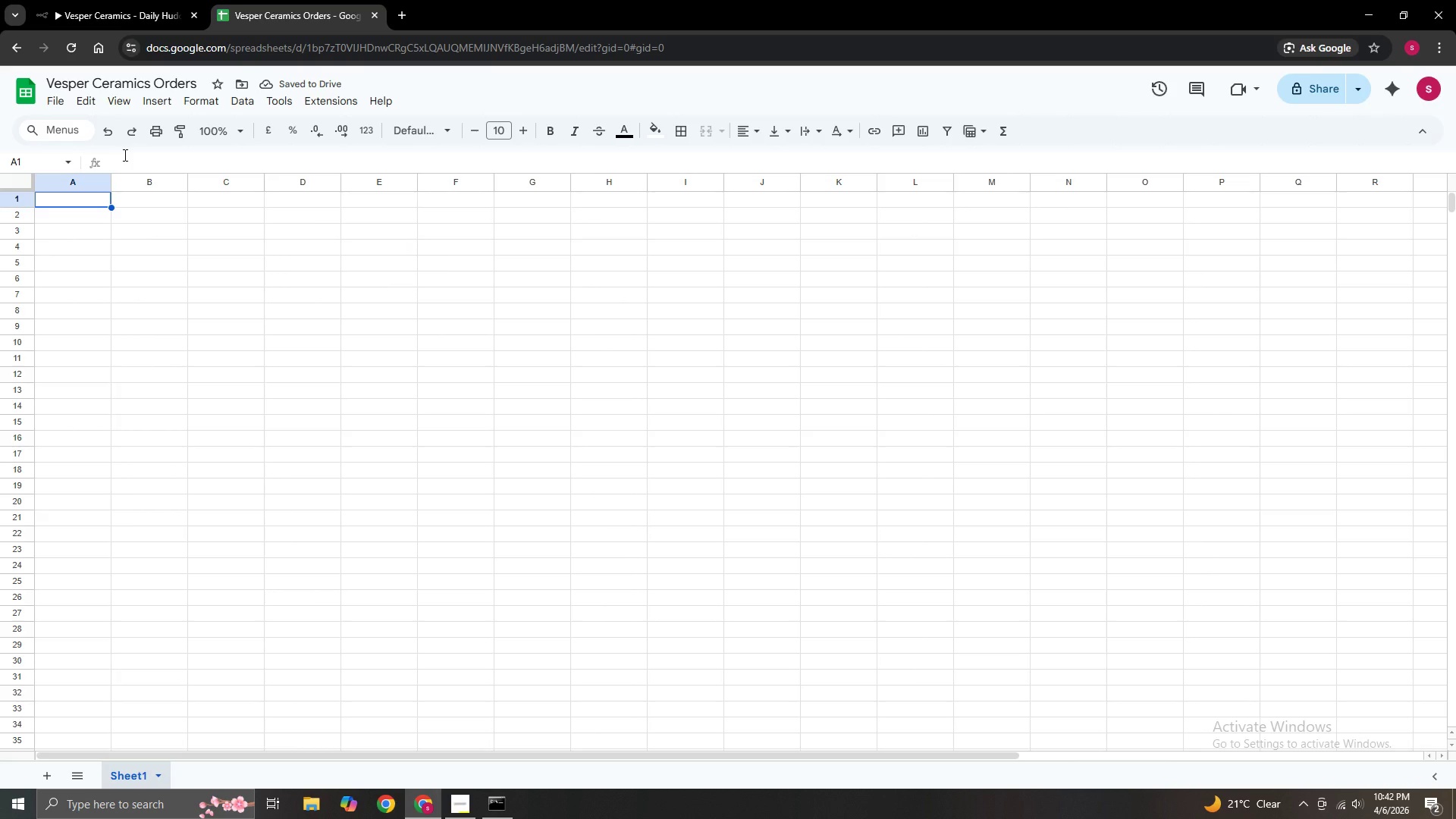 
wait(8.16)
 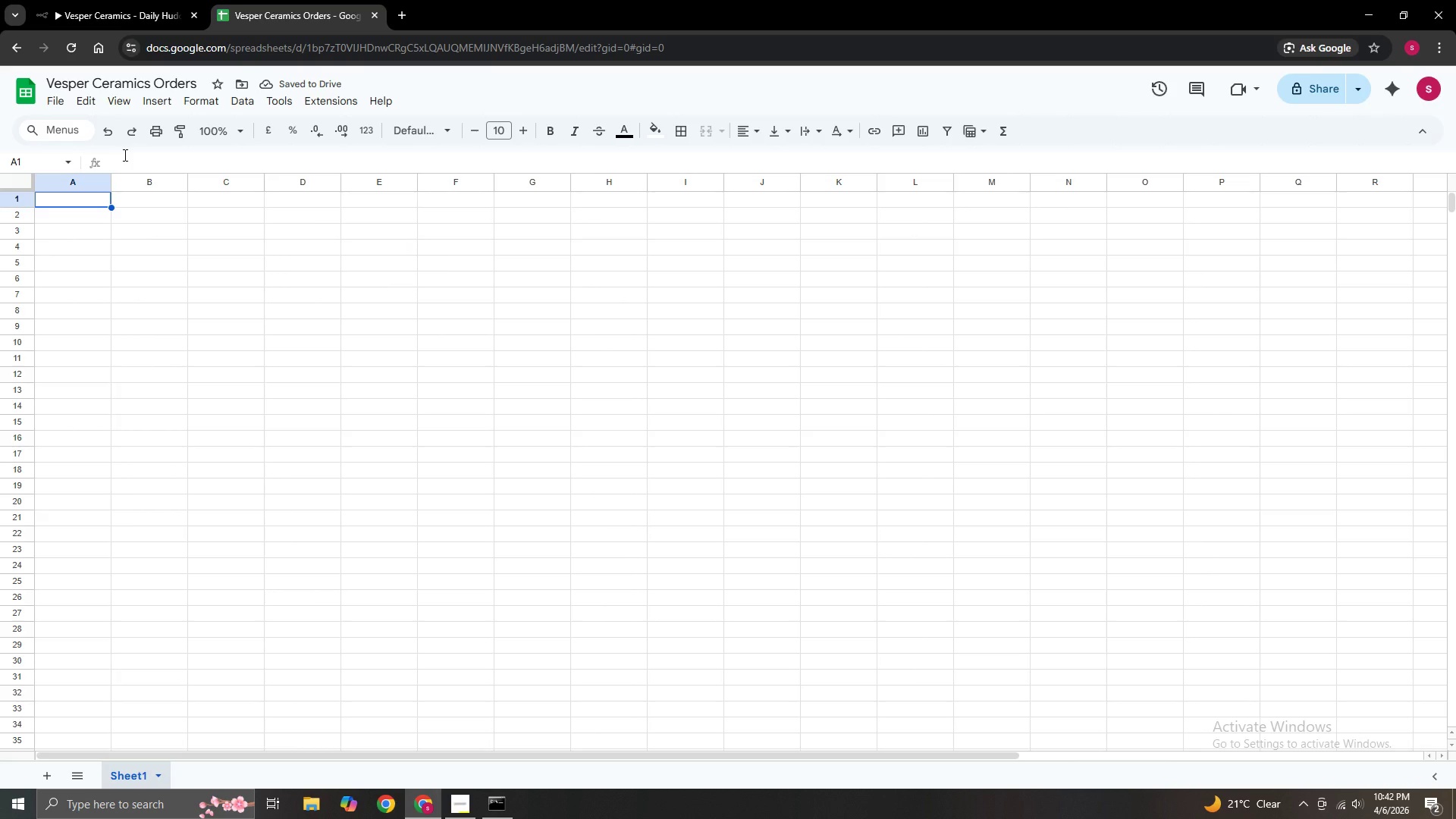 
left_click([79, 200])
 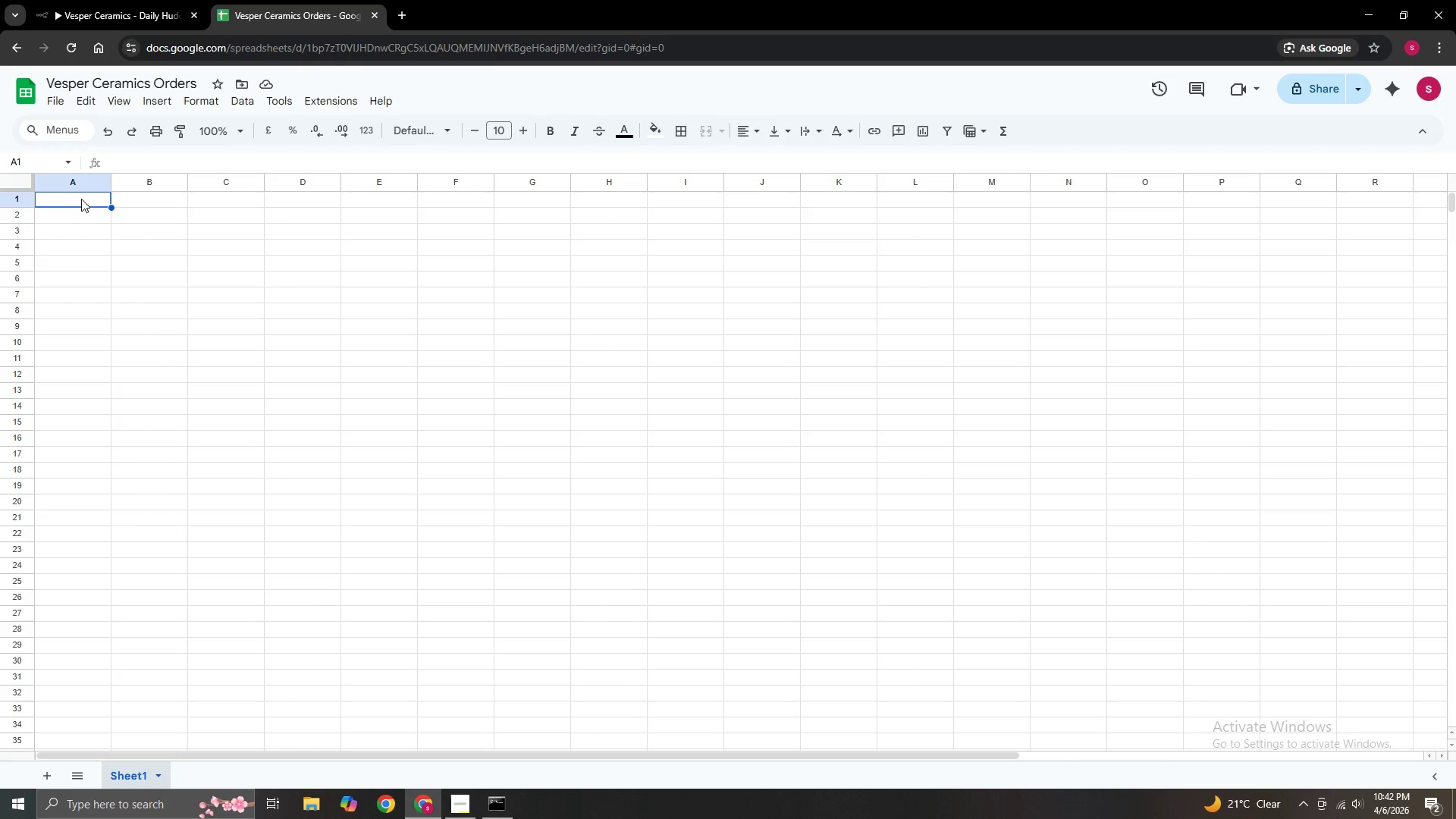 
double_click([81, 199])
 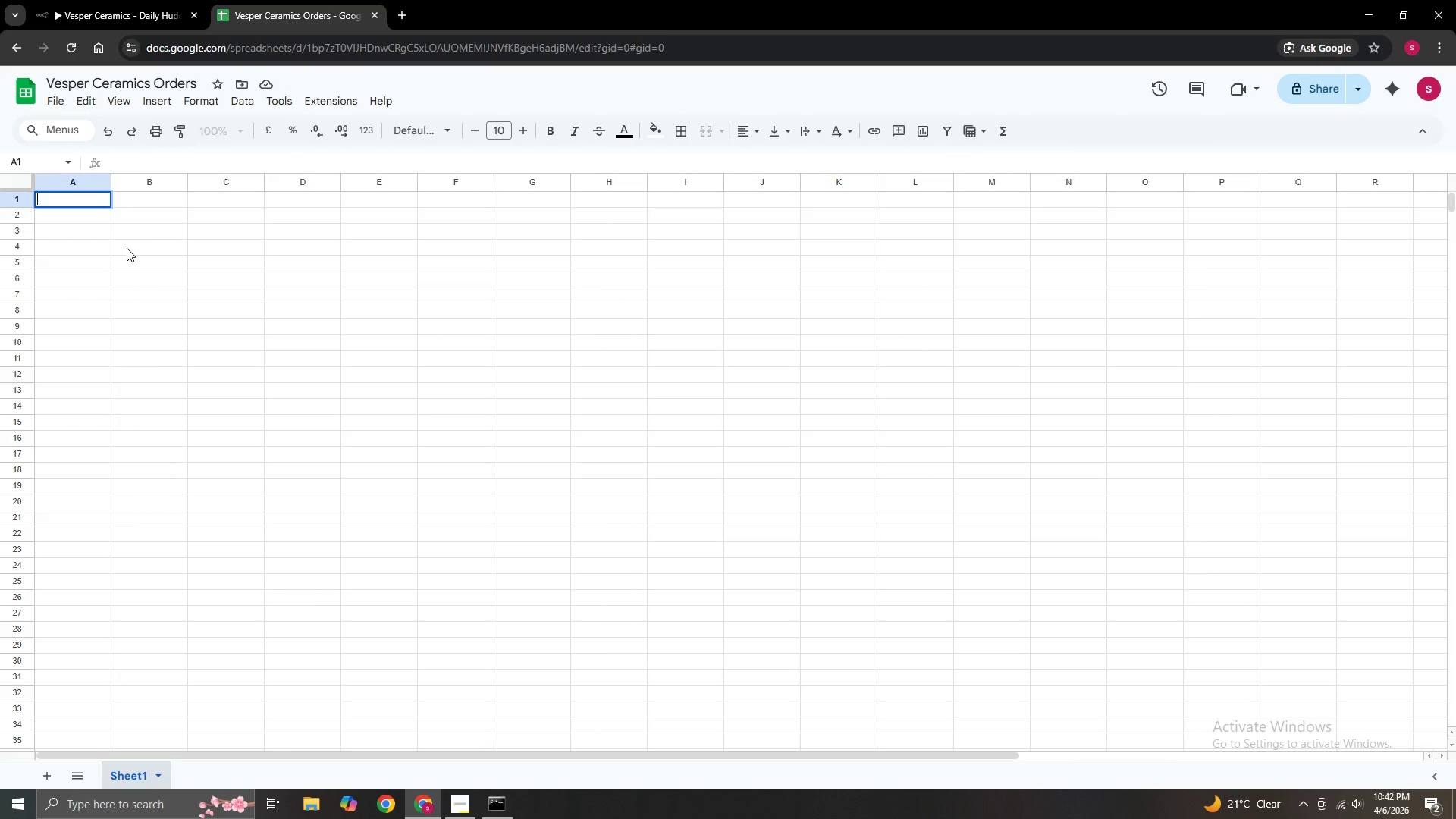 
type(Order ID)
 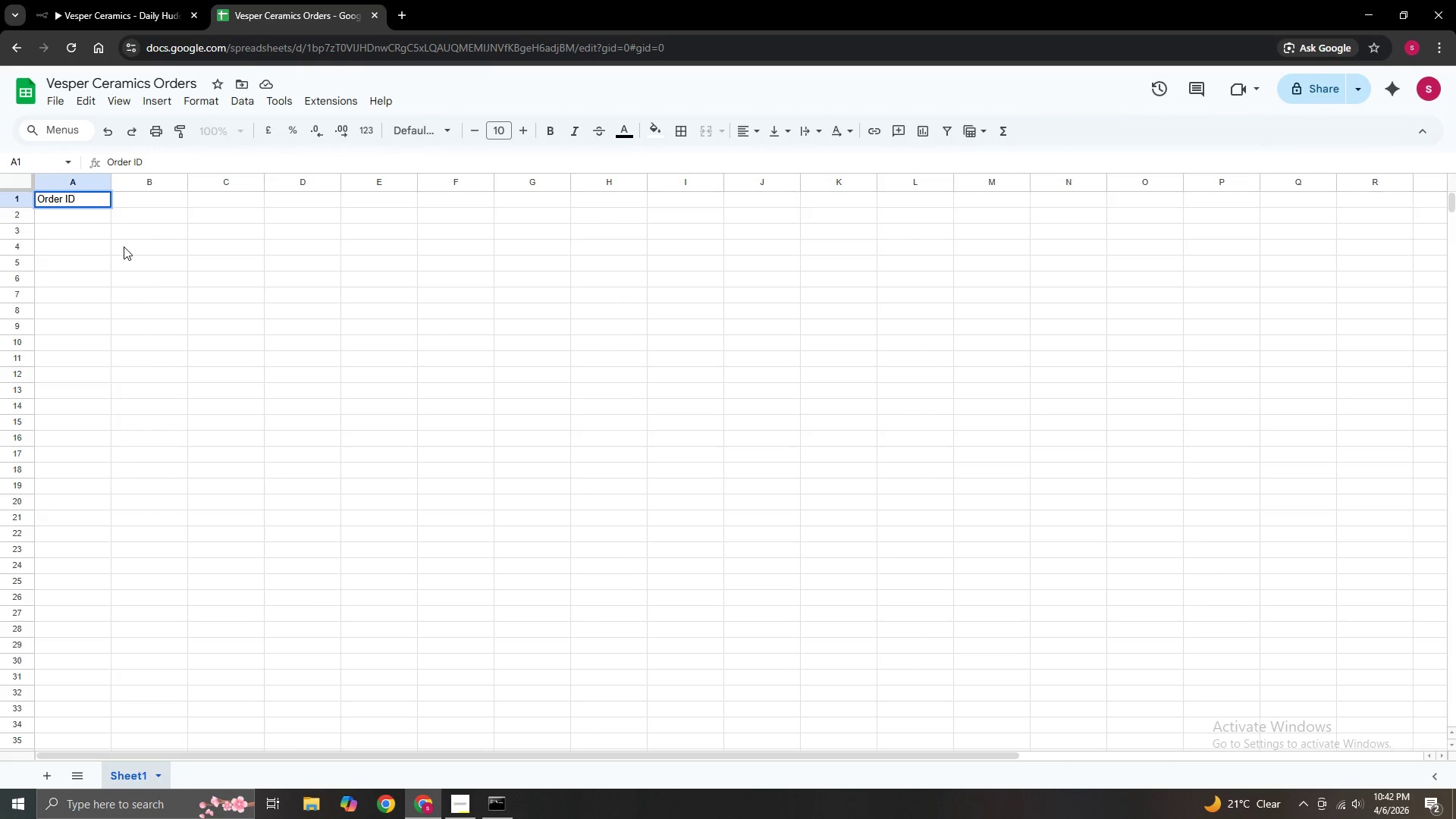 
left_click([168, 196])
 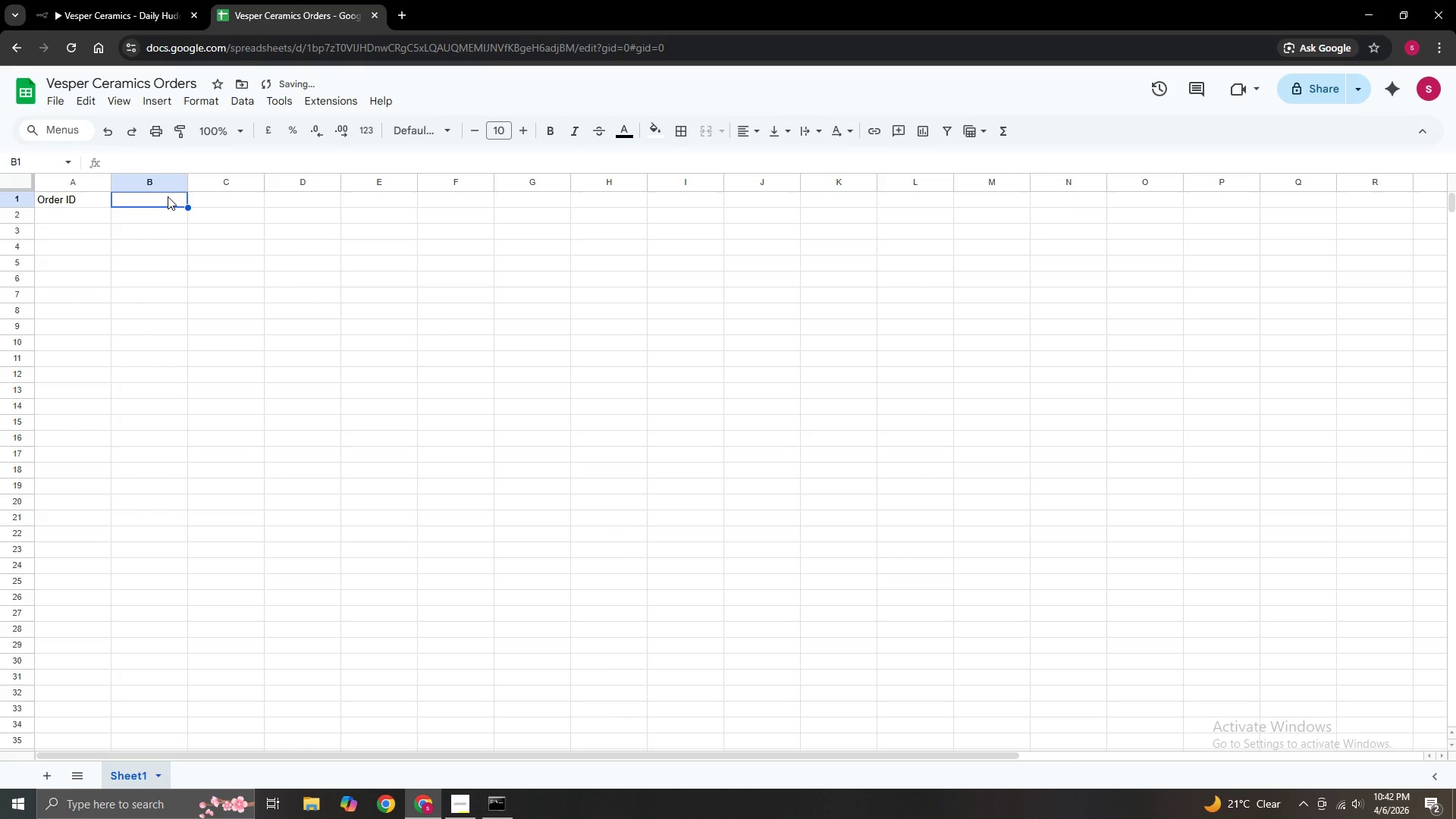 
double_click([168, 196])
 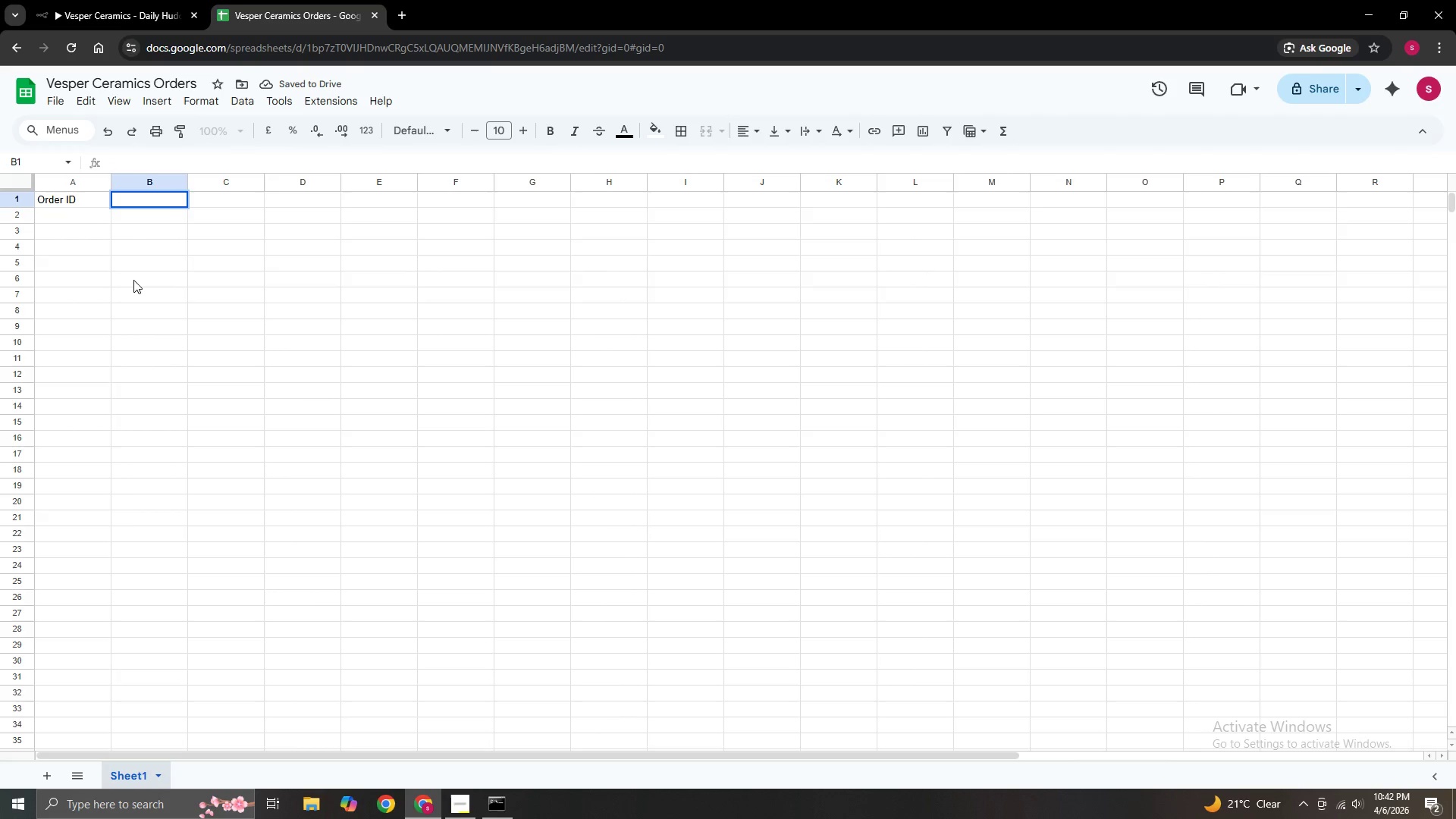 
type(Customer Name)
 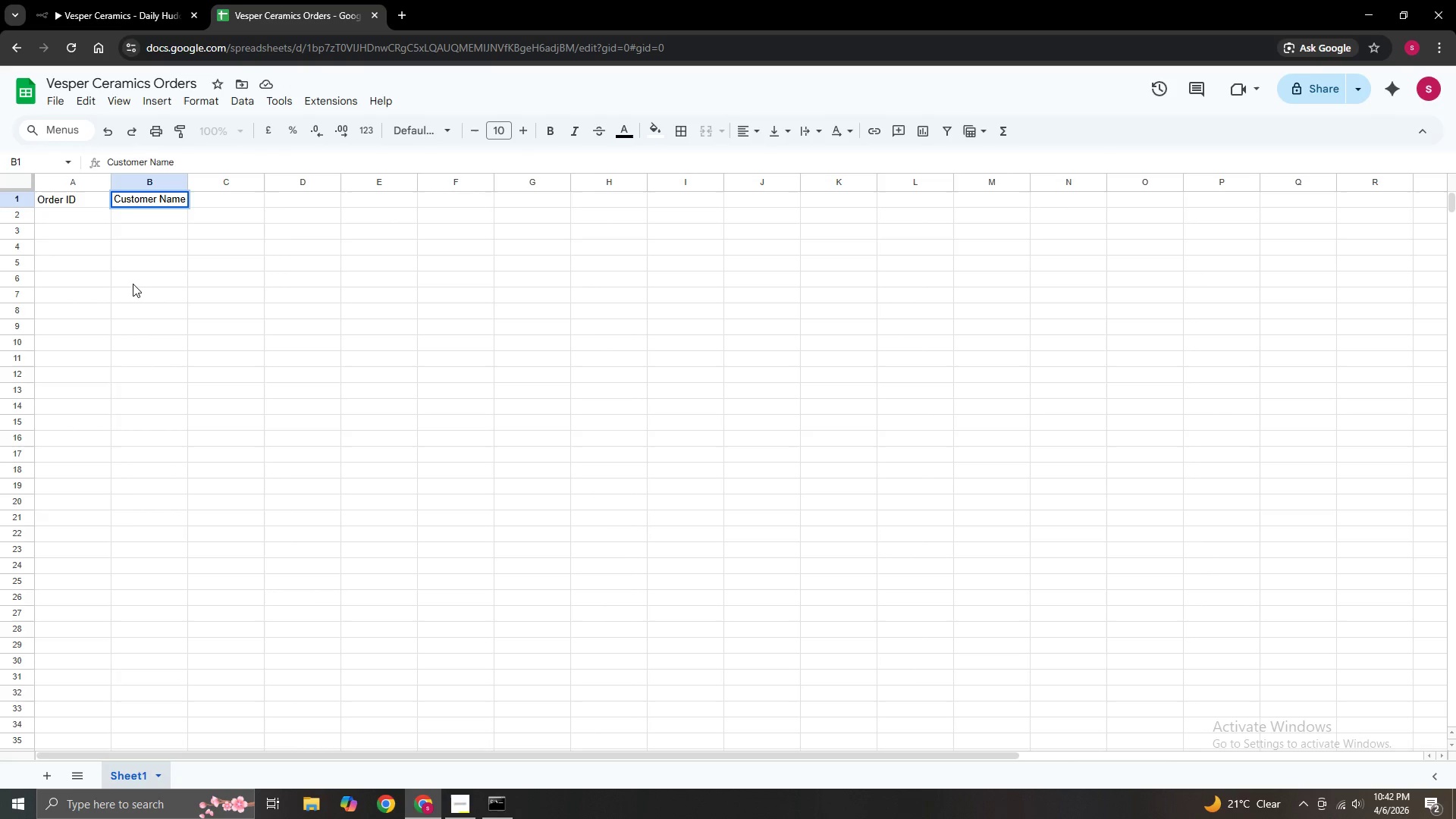 
left_click([234, 193])
 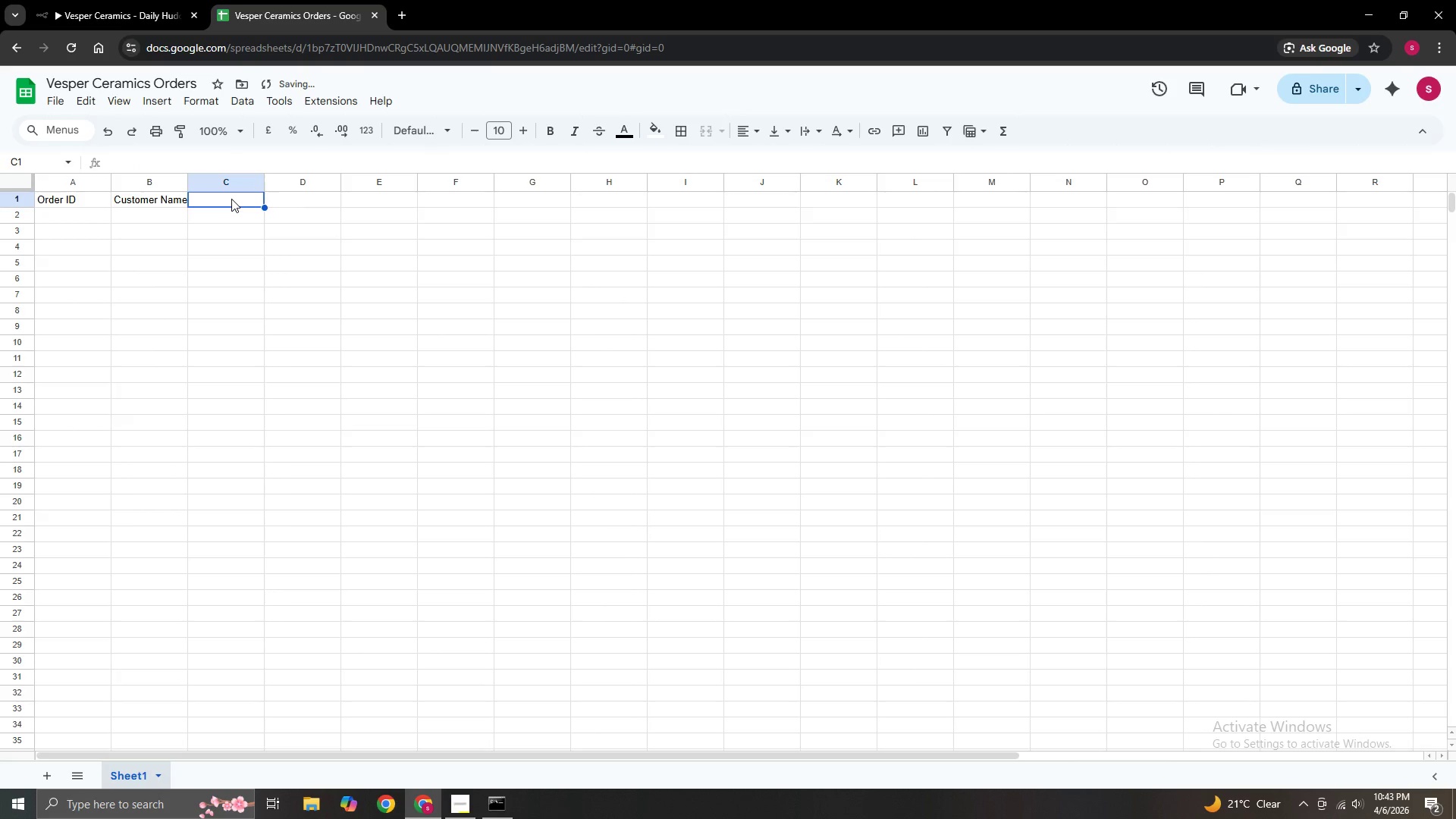 
double_click([231, 199])
 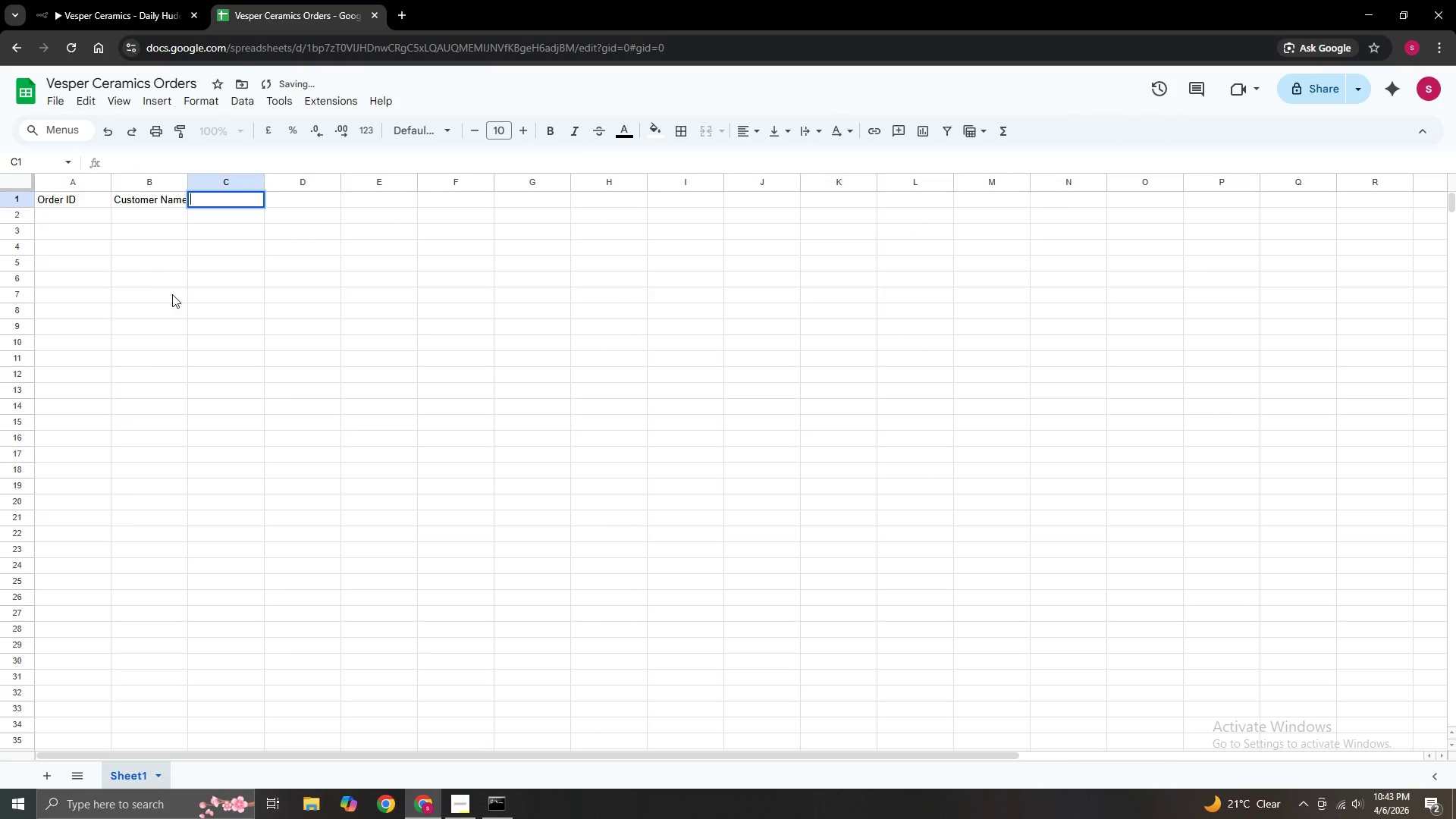 
type(Order Type )
 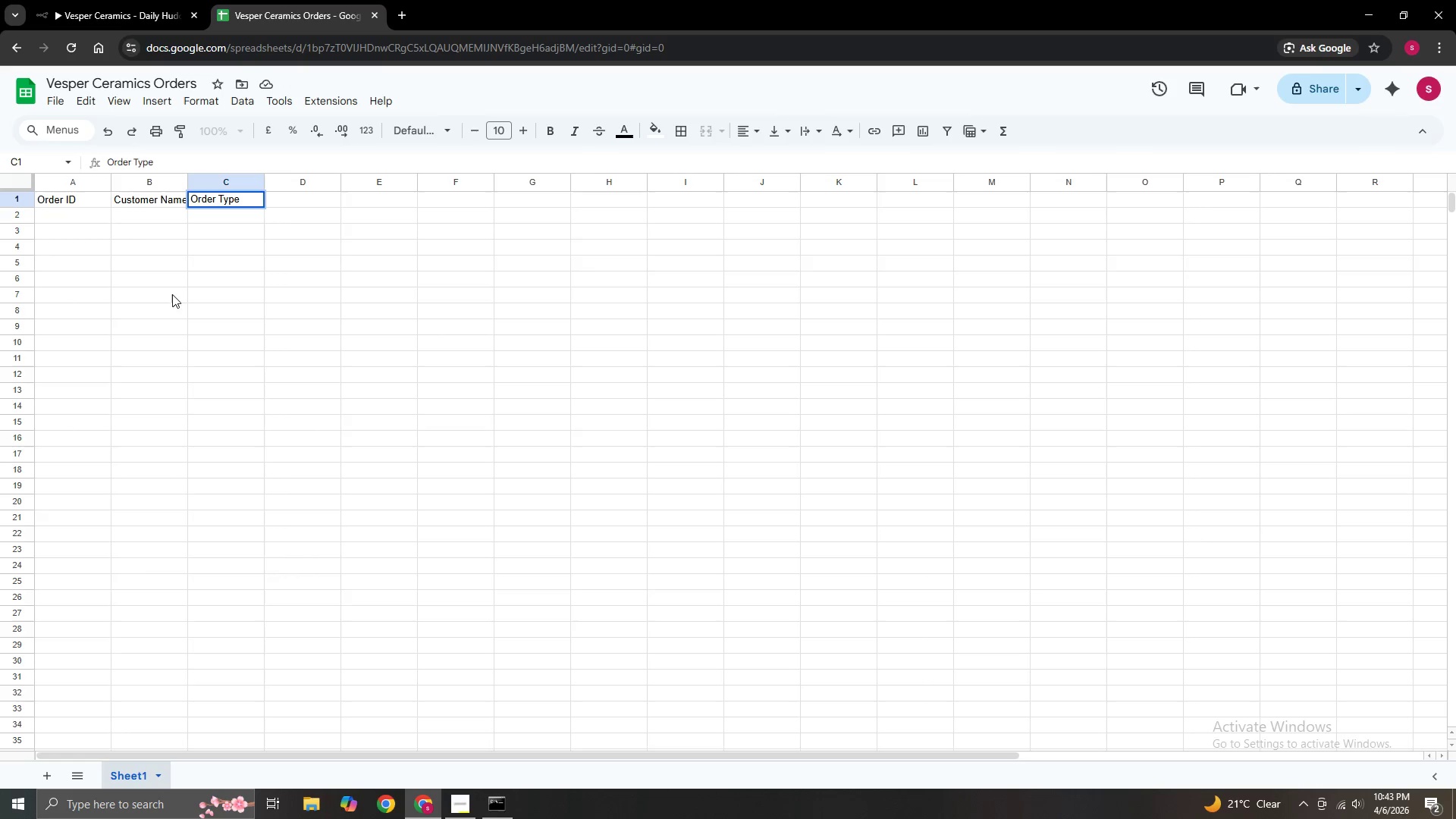 
left_click([306, 206])
 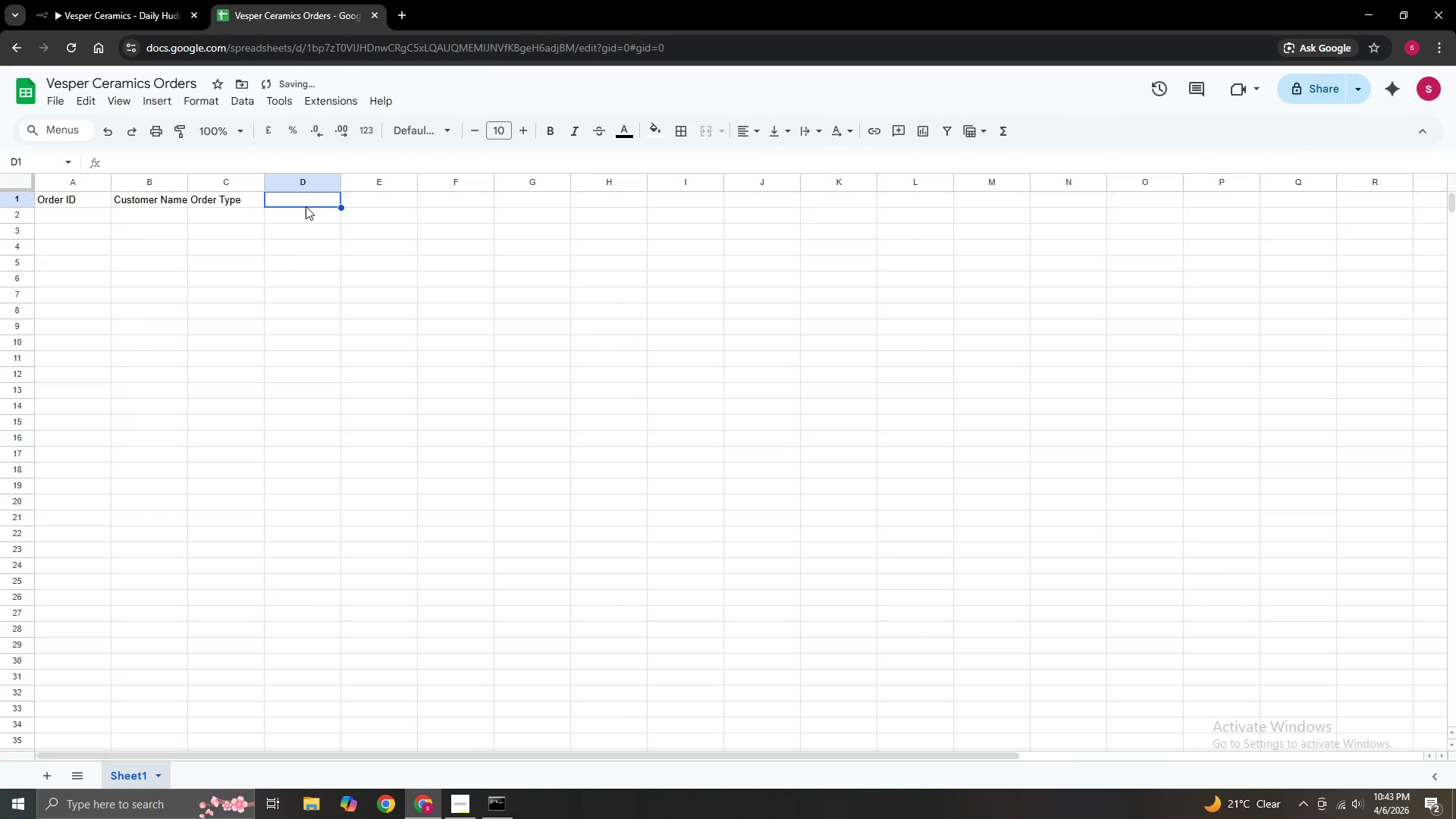 
left_click([306, 206])
 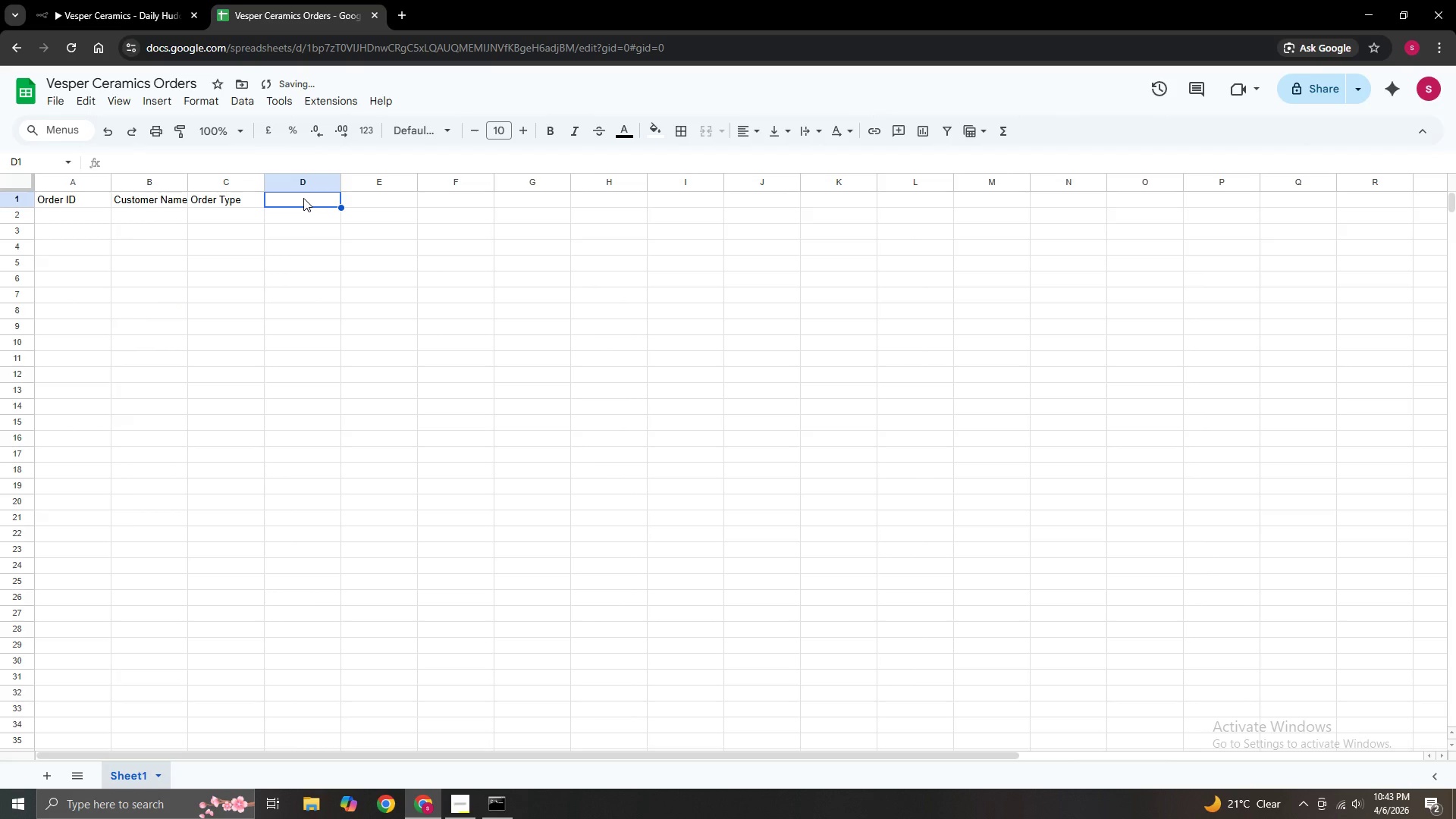 
double_click([303, 198])
 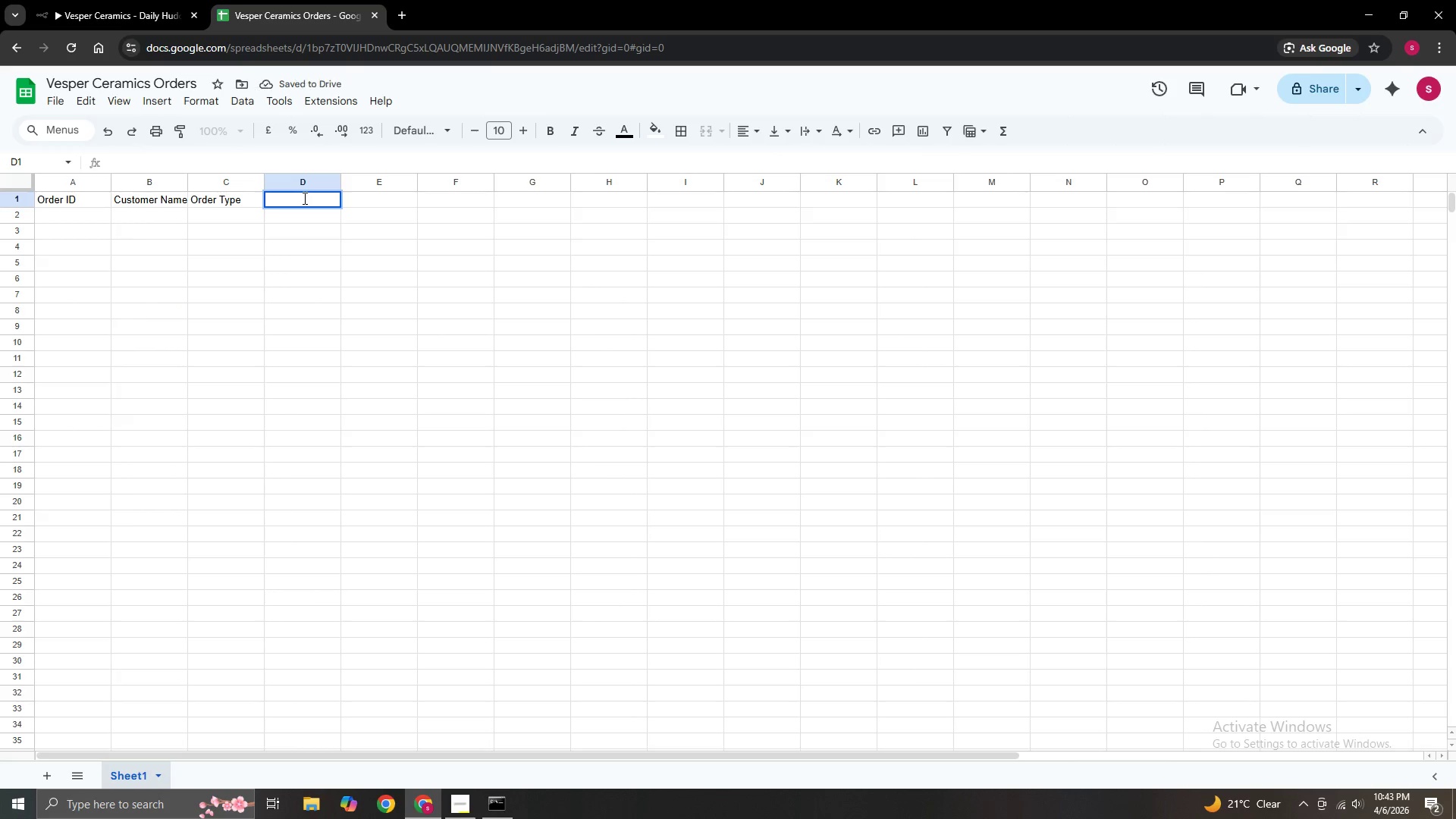 
type( Am)
key(Backspace)
key(Backspace)
key(Backspace)
type(Amount)
 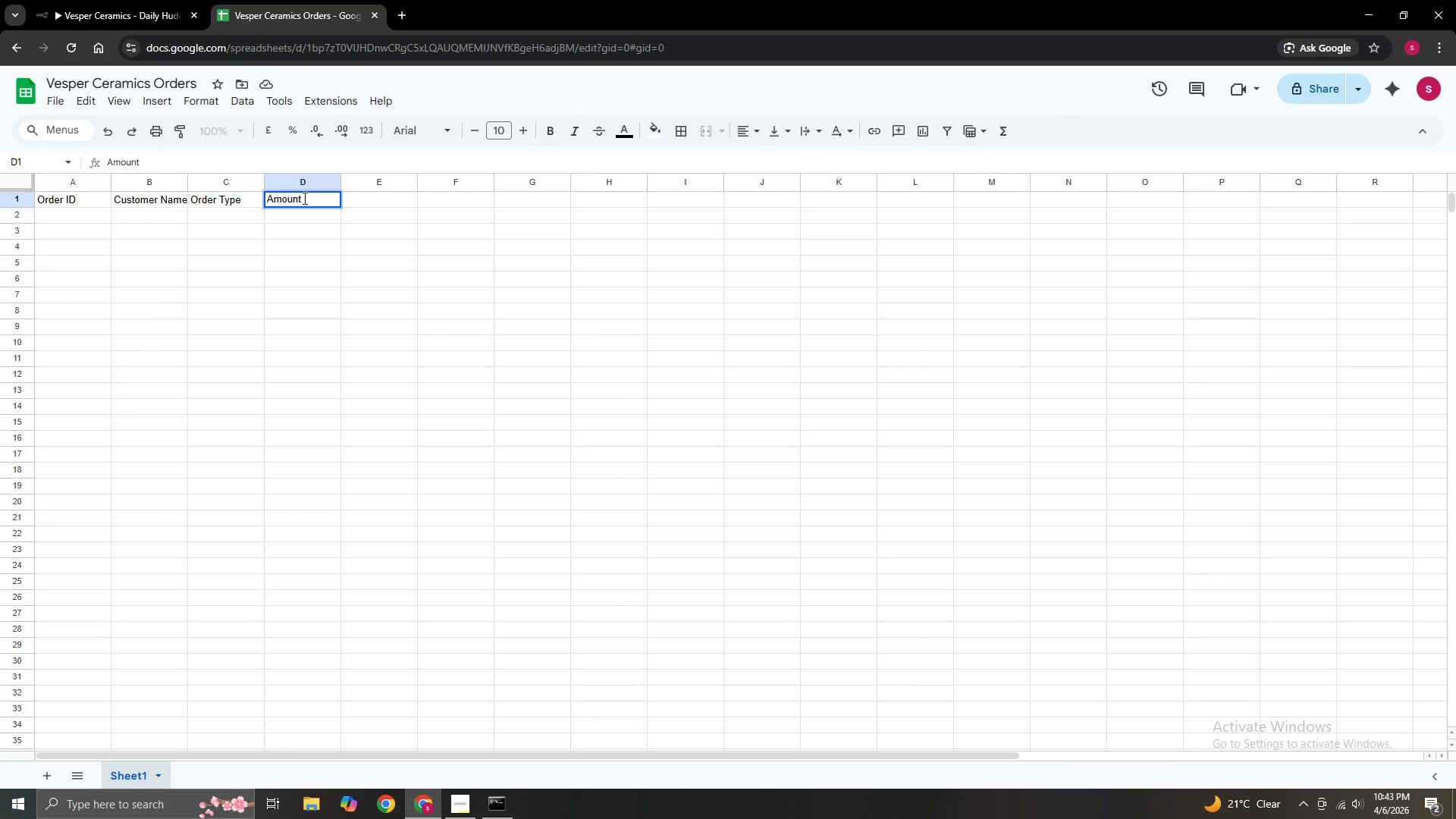 
double_click([379, 203])
 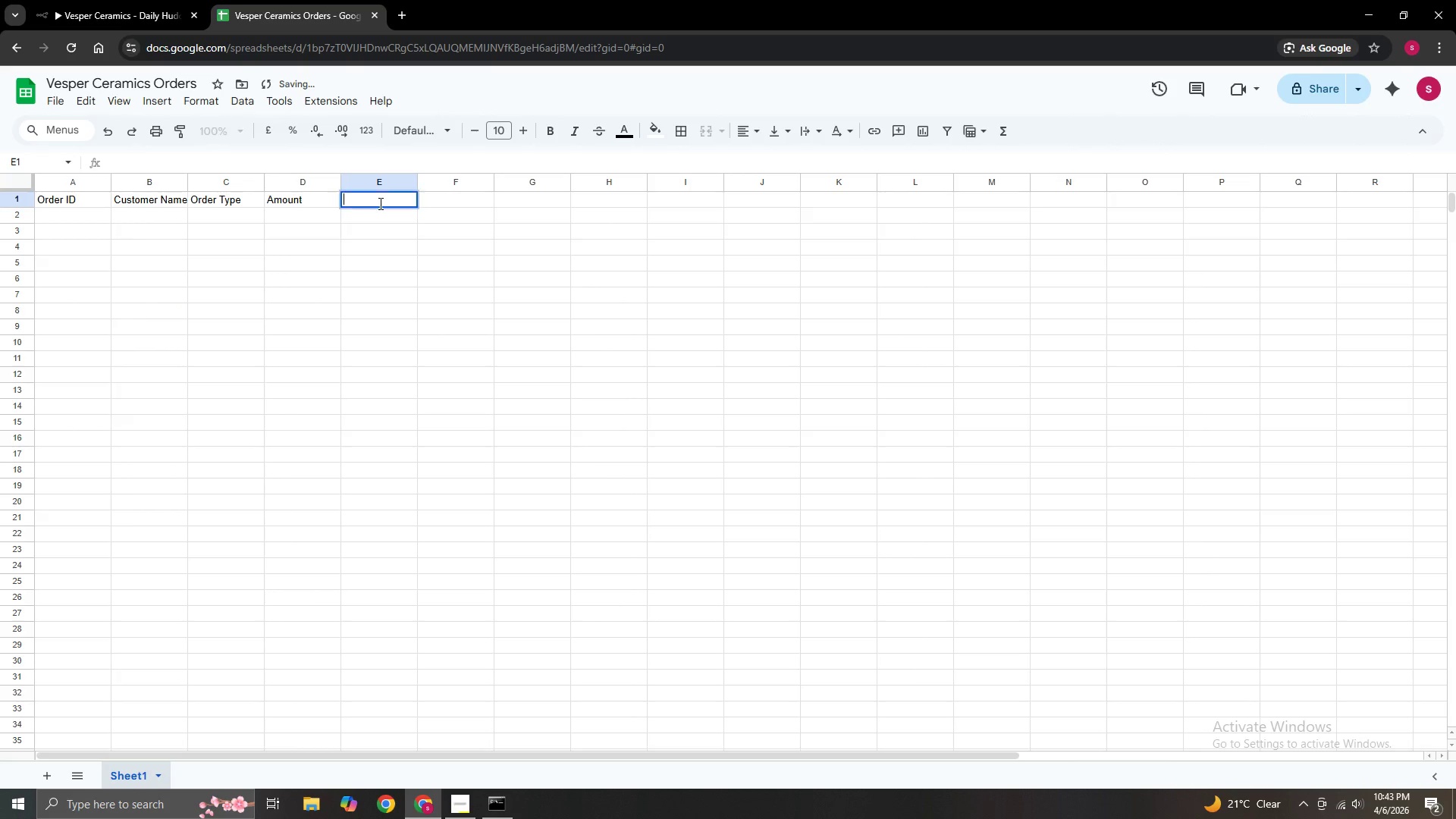 
triple_click([379, 203])
 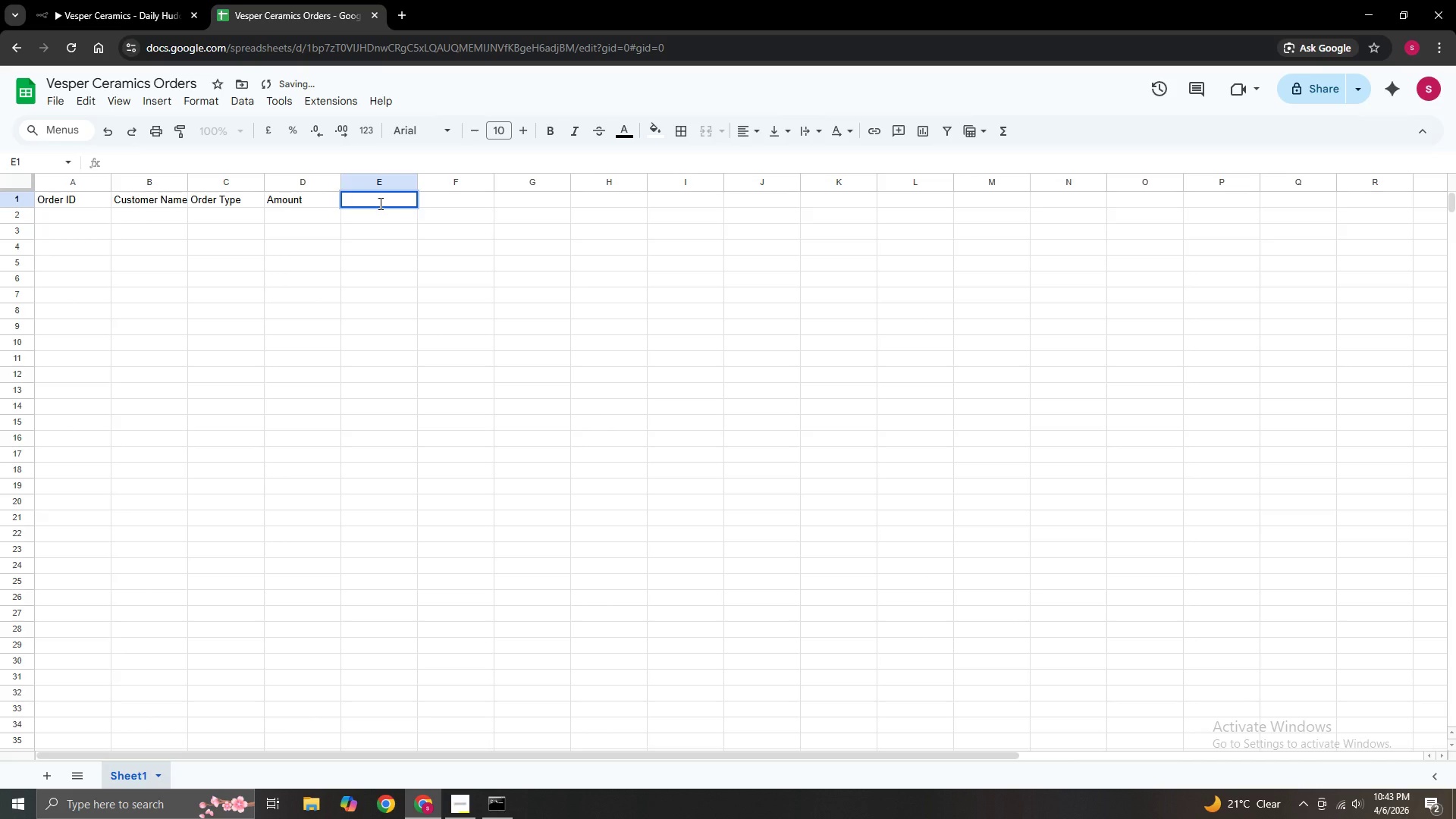 
type(TimeS)
key(Backspace)
type(stamp)
 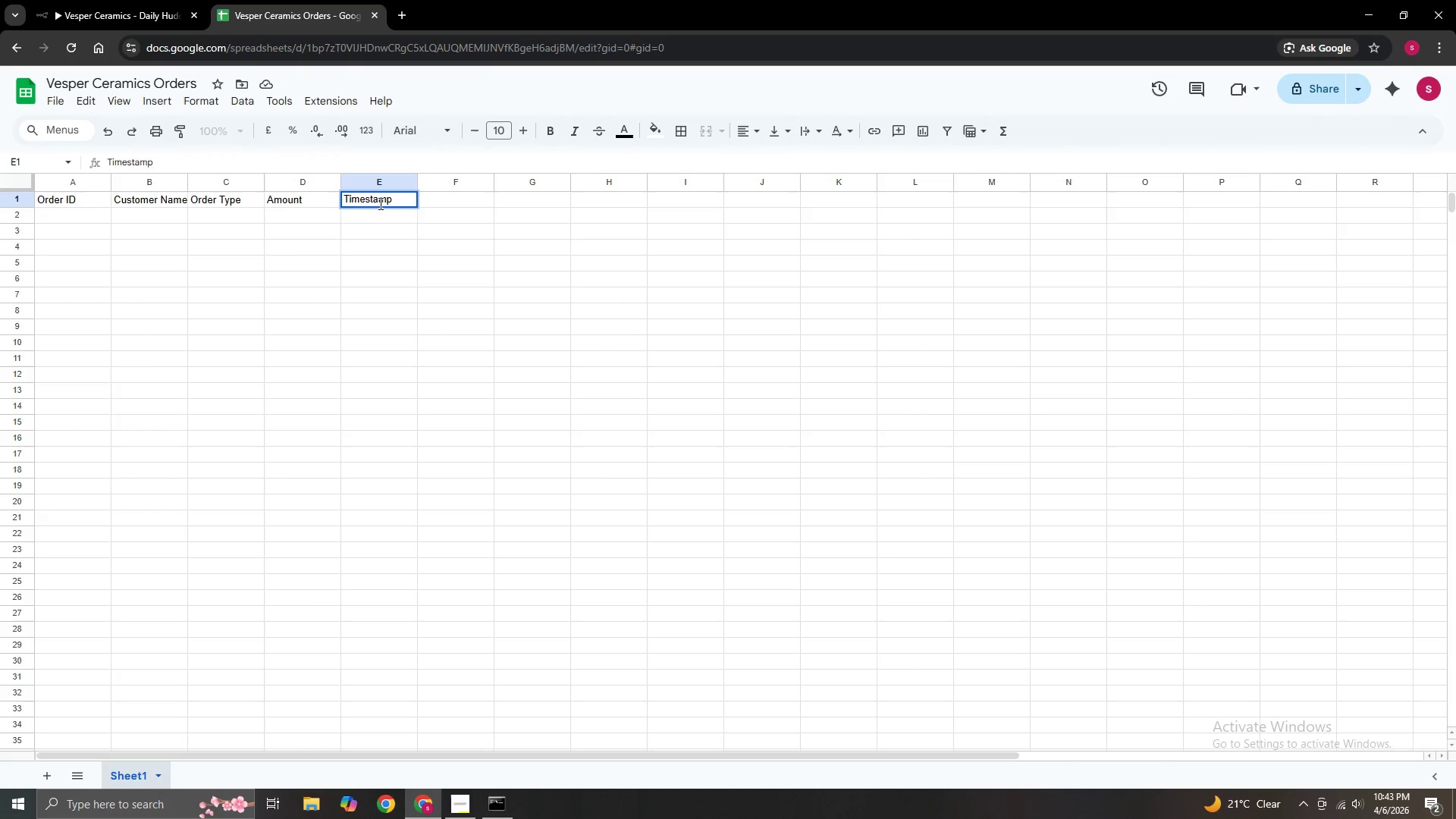 
left_click([450, 201])
 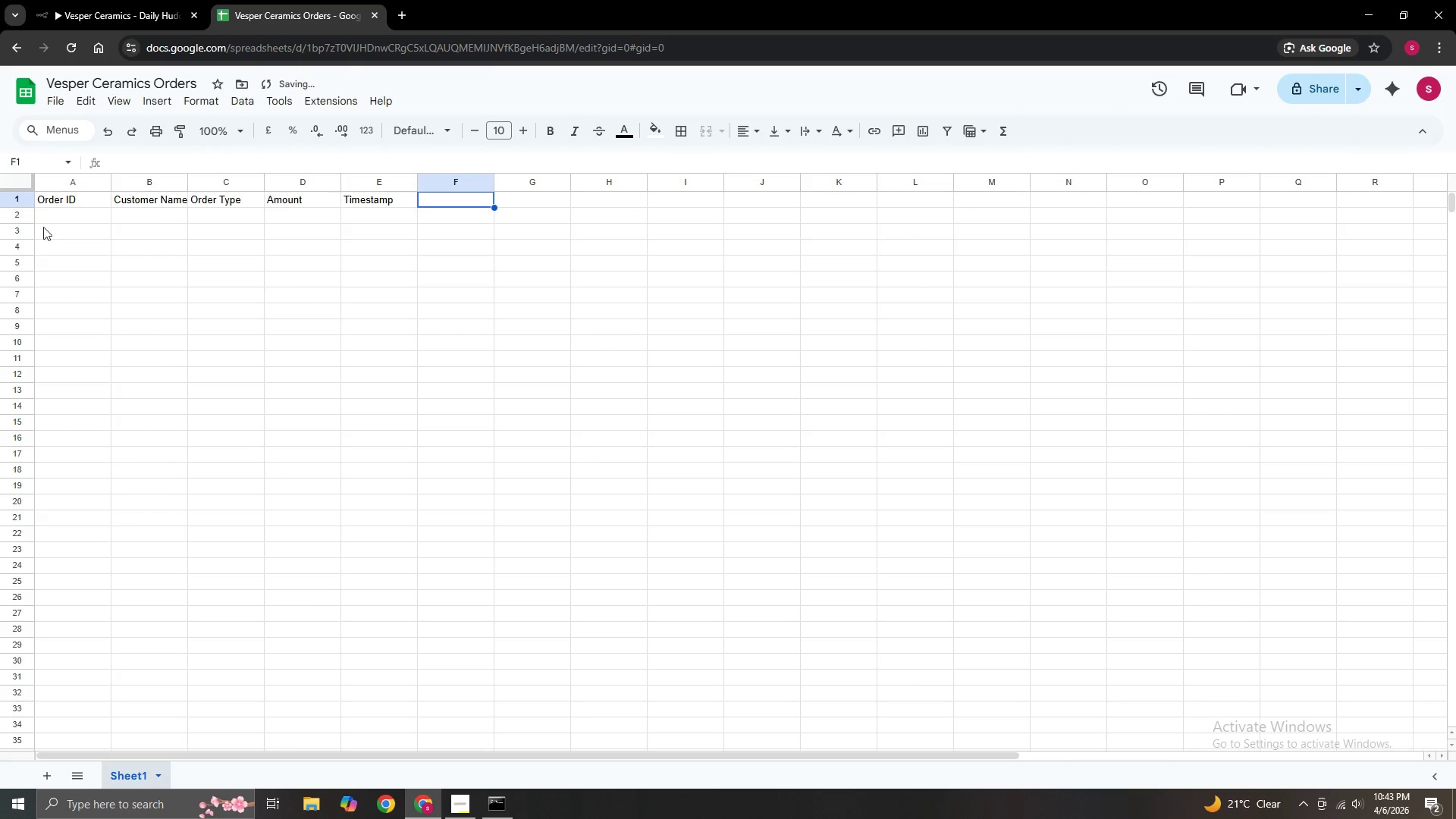 
left_click([51, 214])
 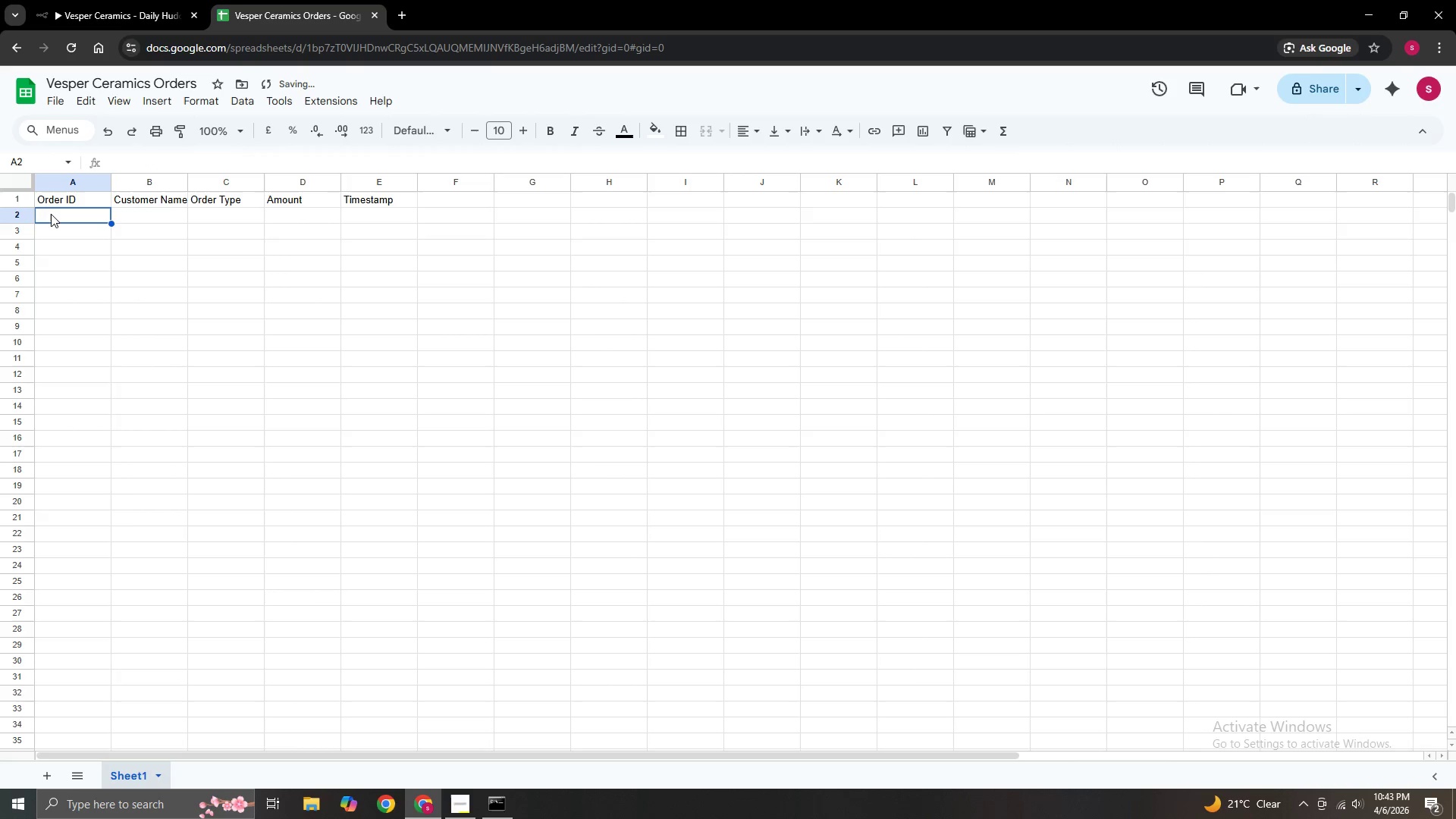 
double_click([51, 214])
 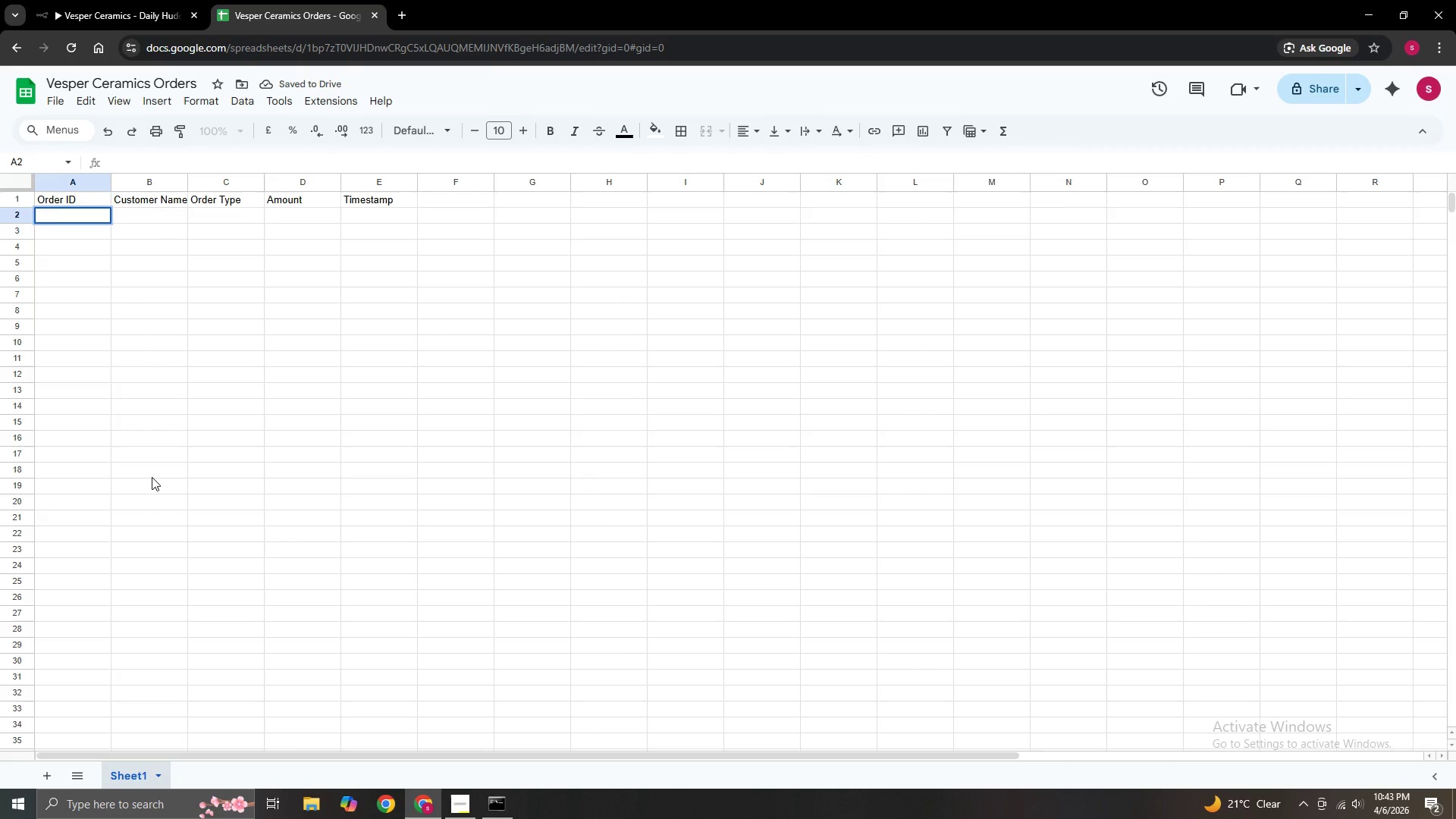 
type(ORD-001)
 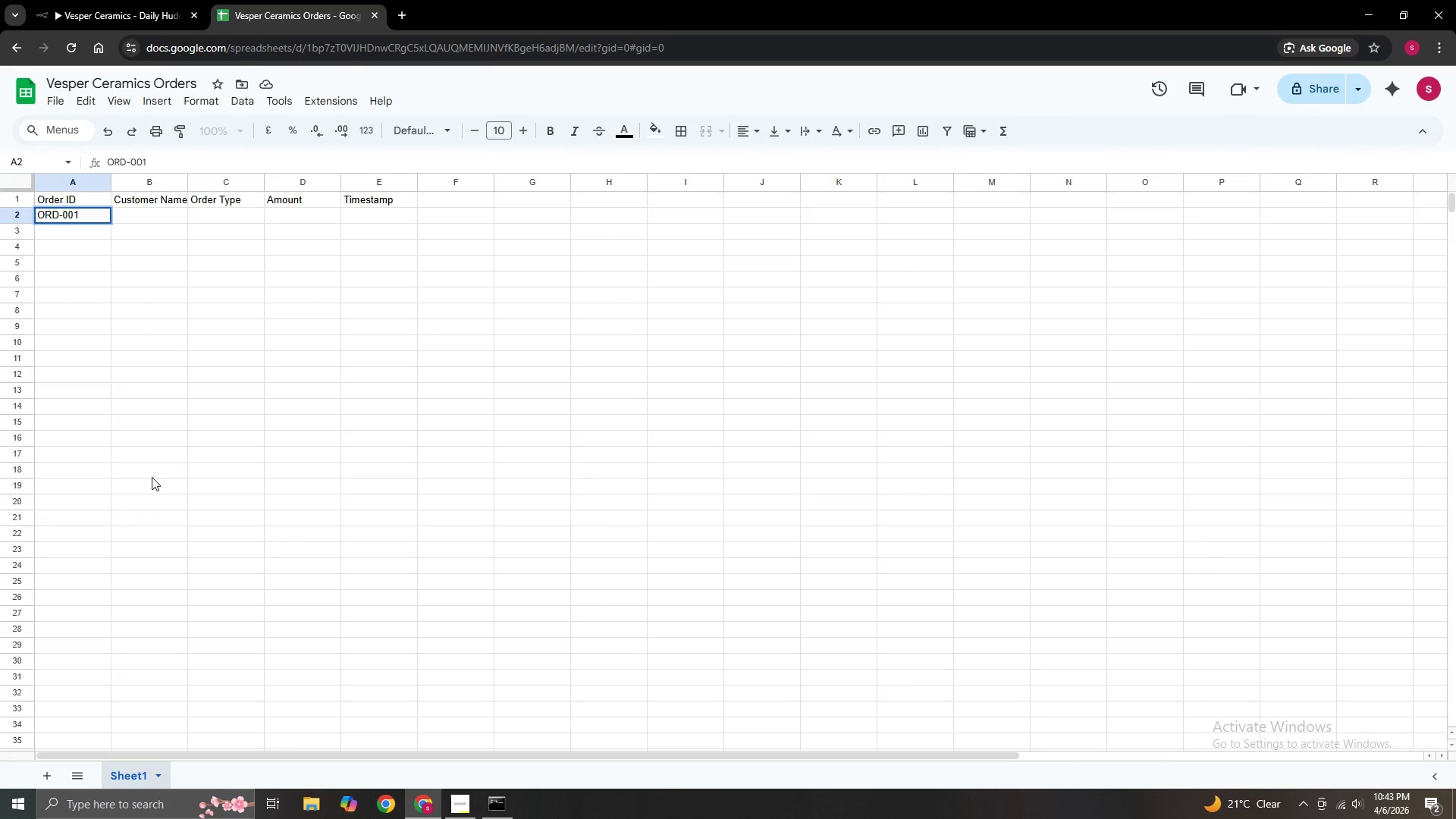 
key(Enter)
 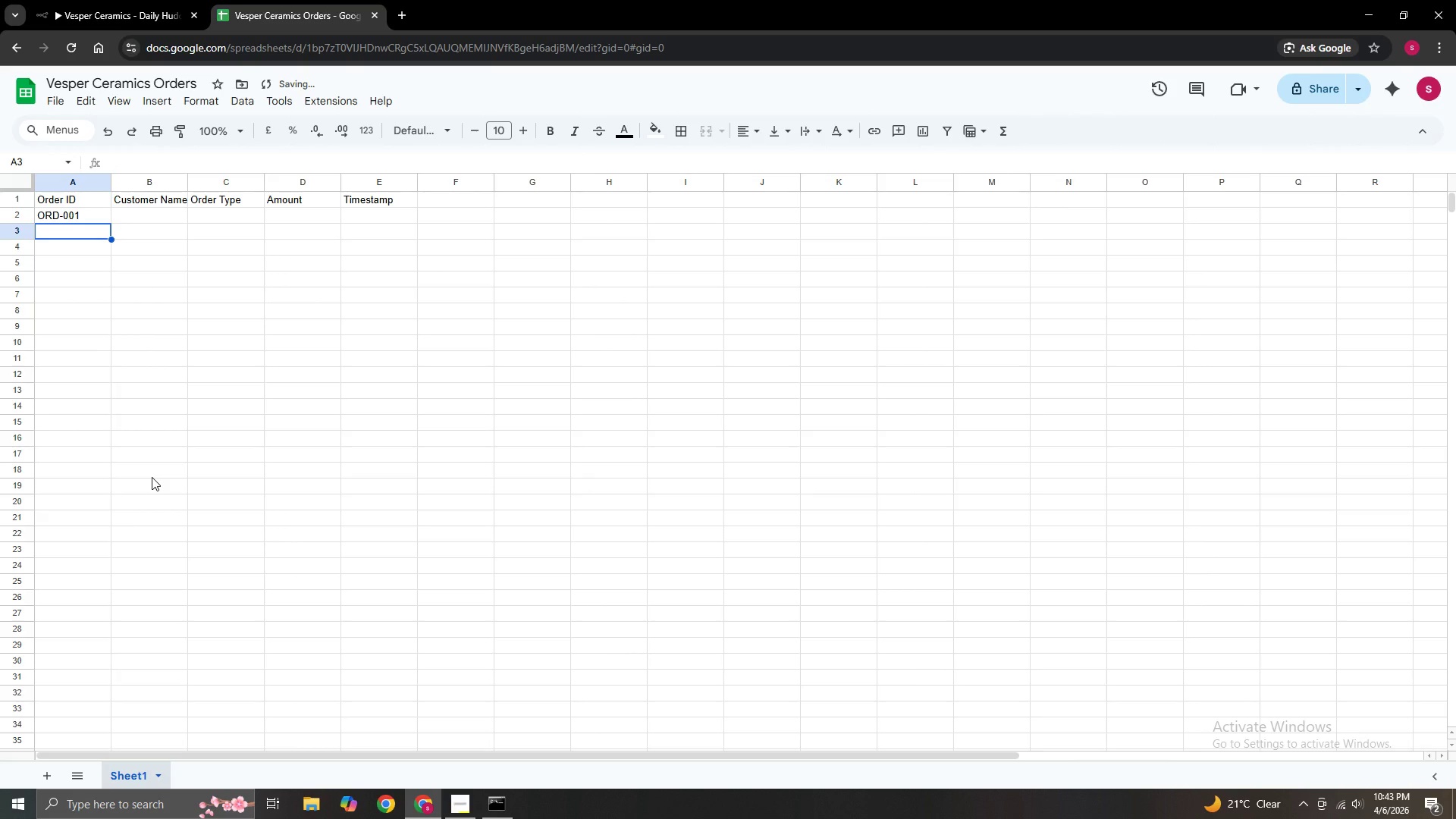 
type(ORD-002)
 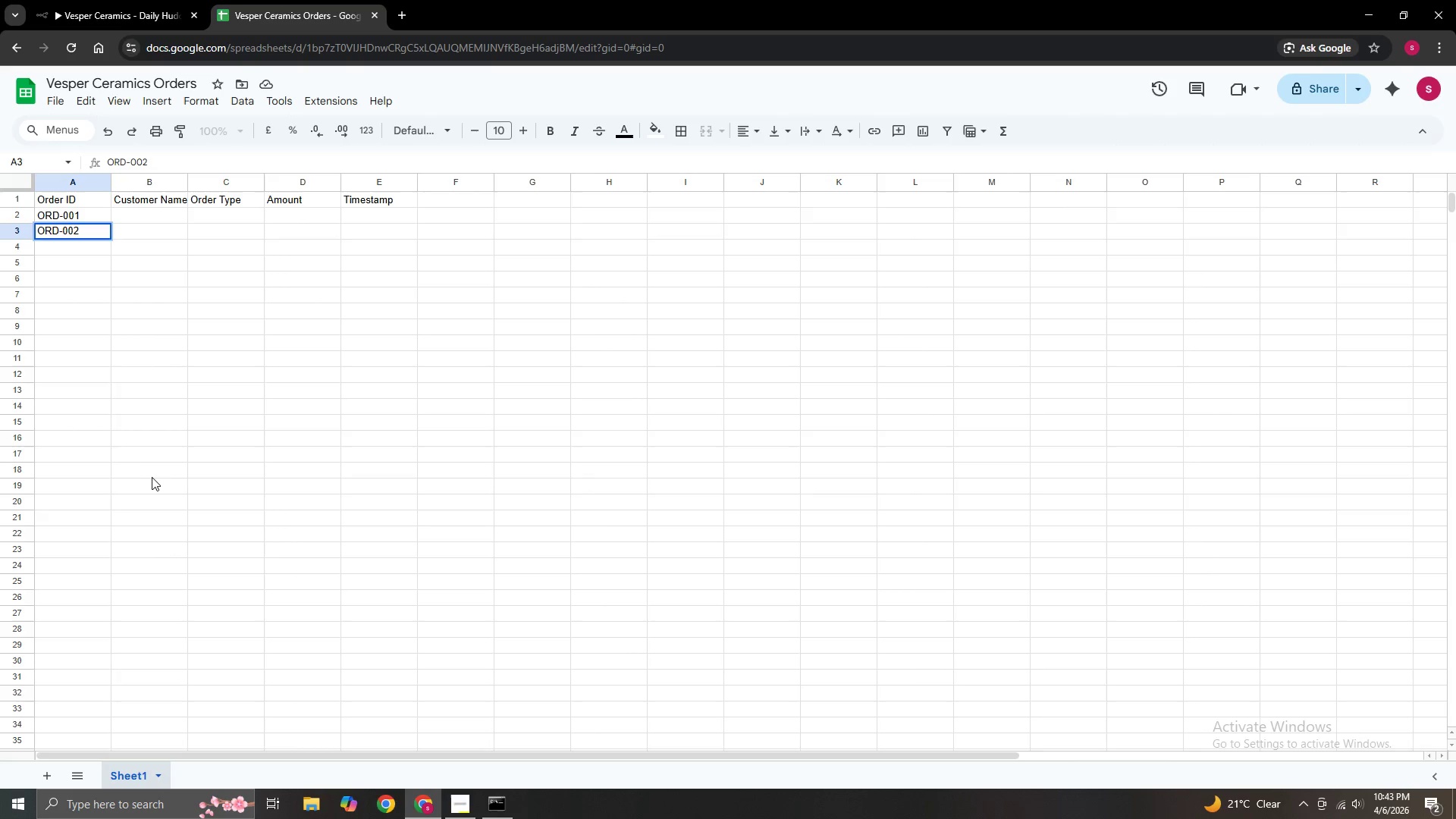 
key(Enter)
 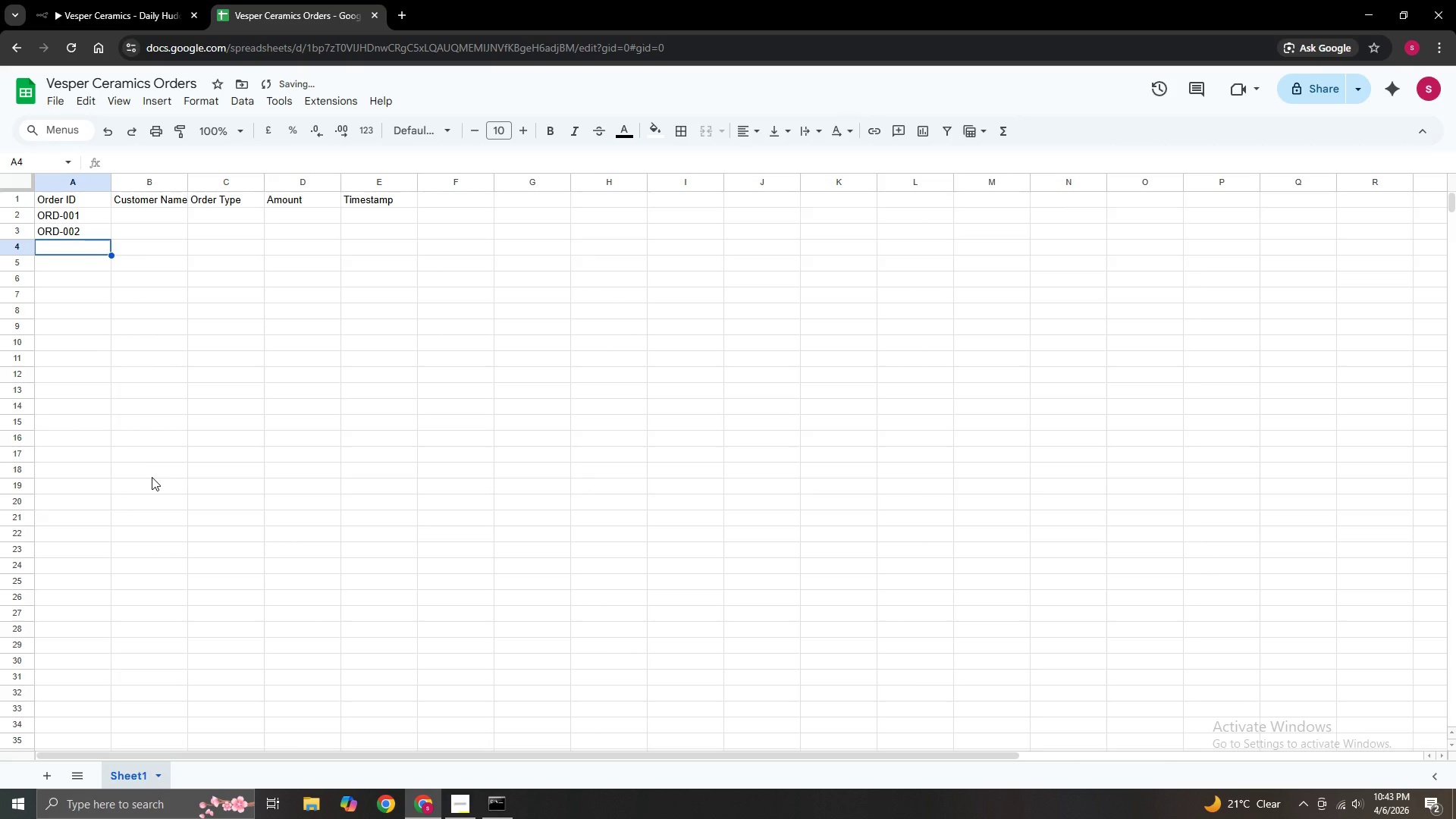 
type(ORD-003)
key(Tab)
 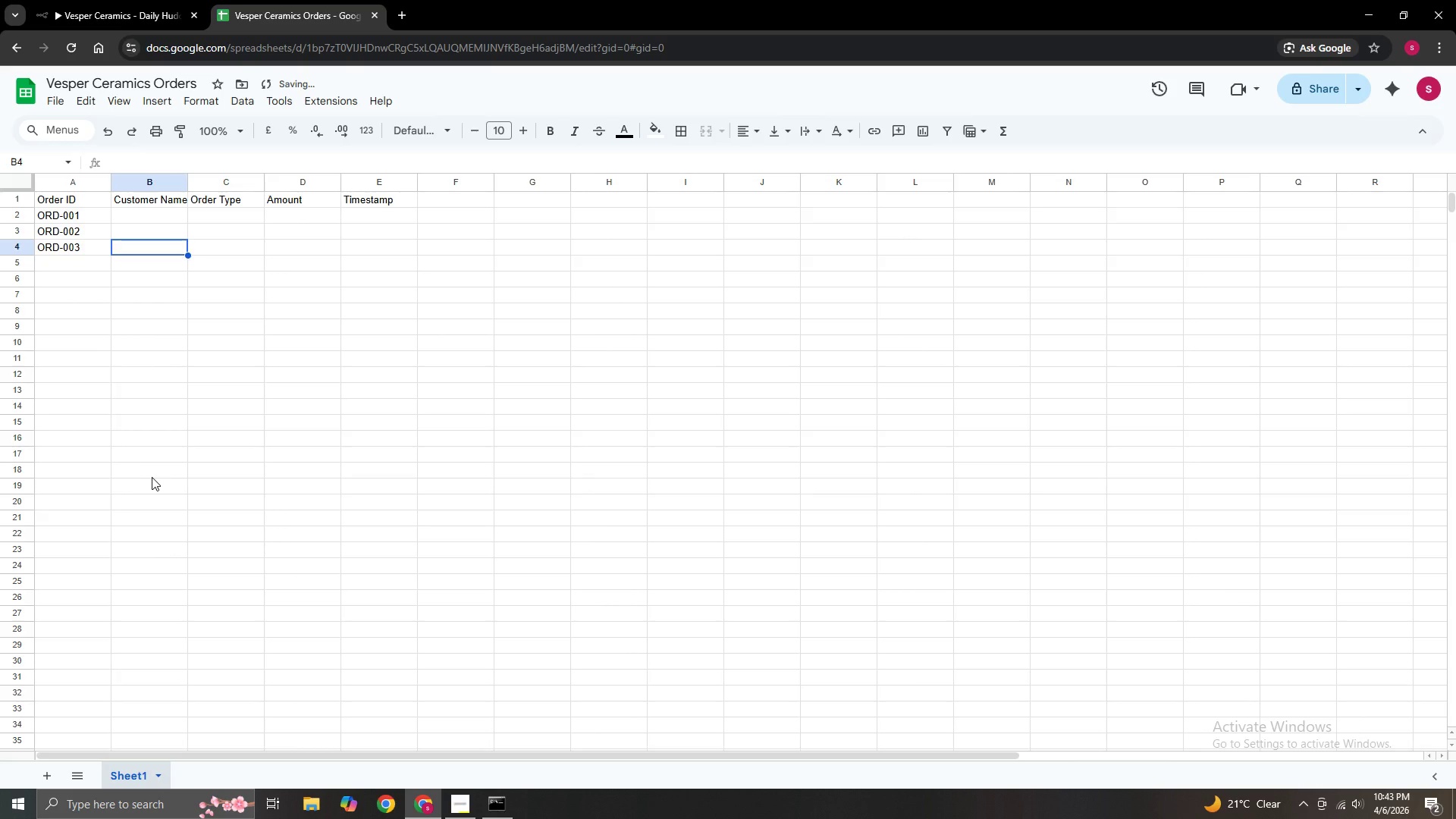 
key(ArrowUp)
 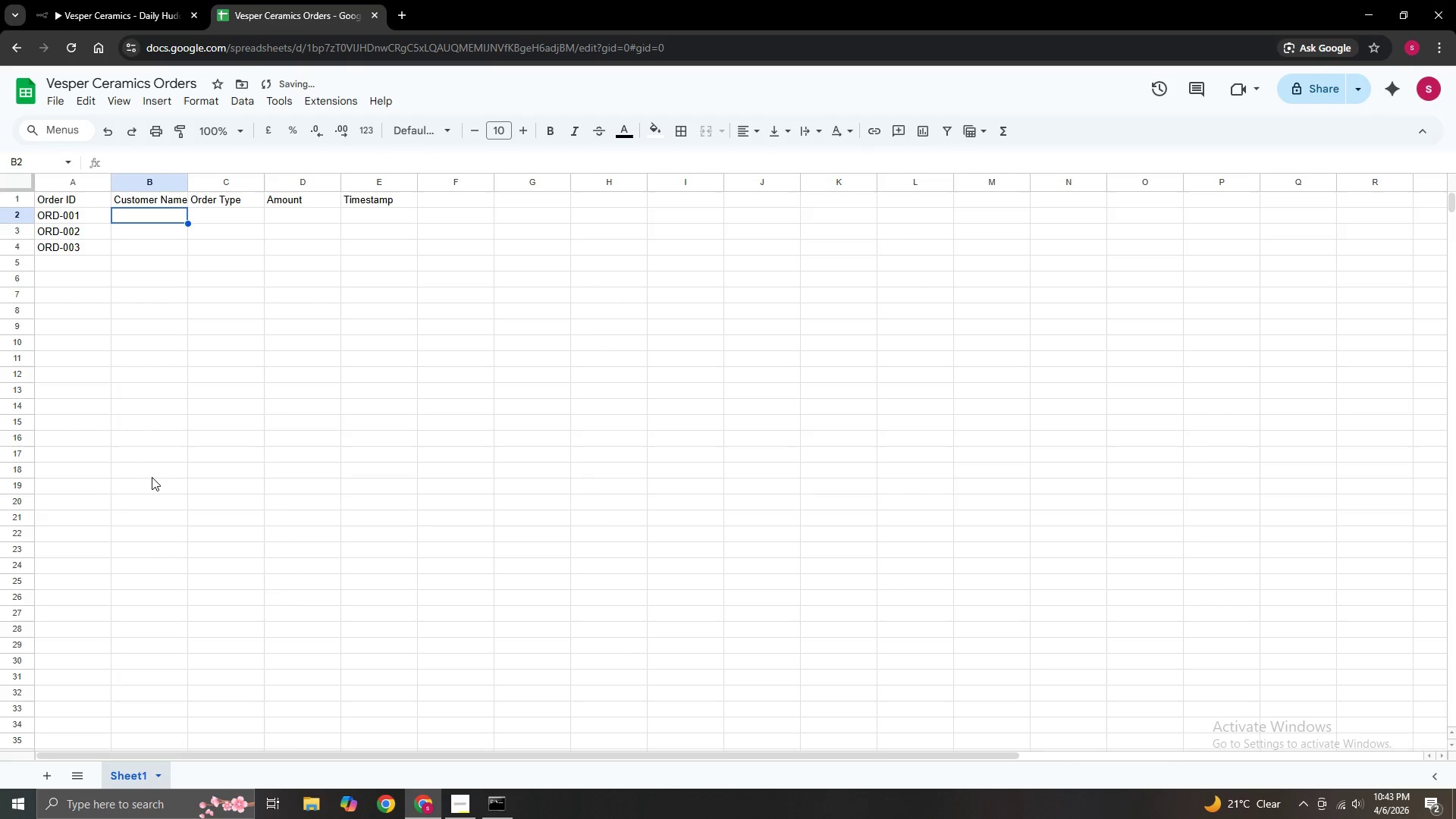 
key(ArrowUp)
 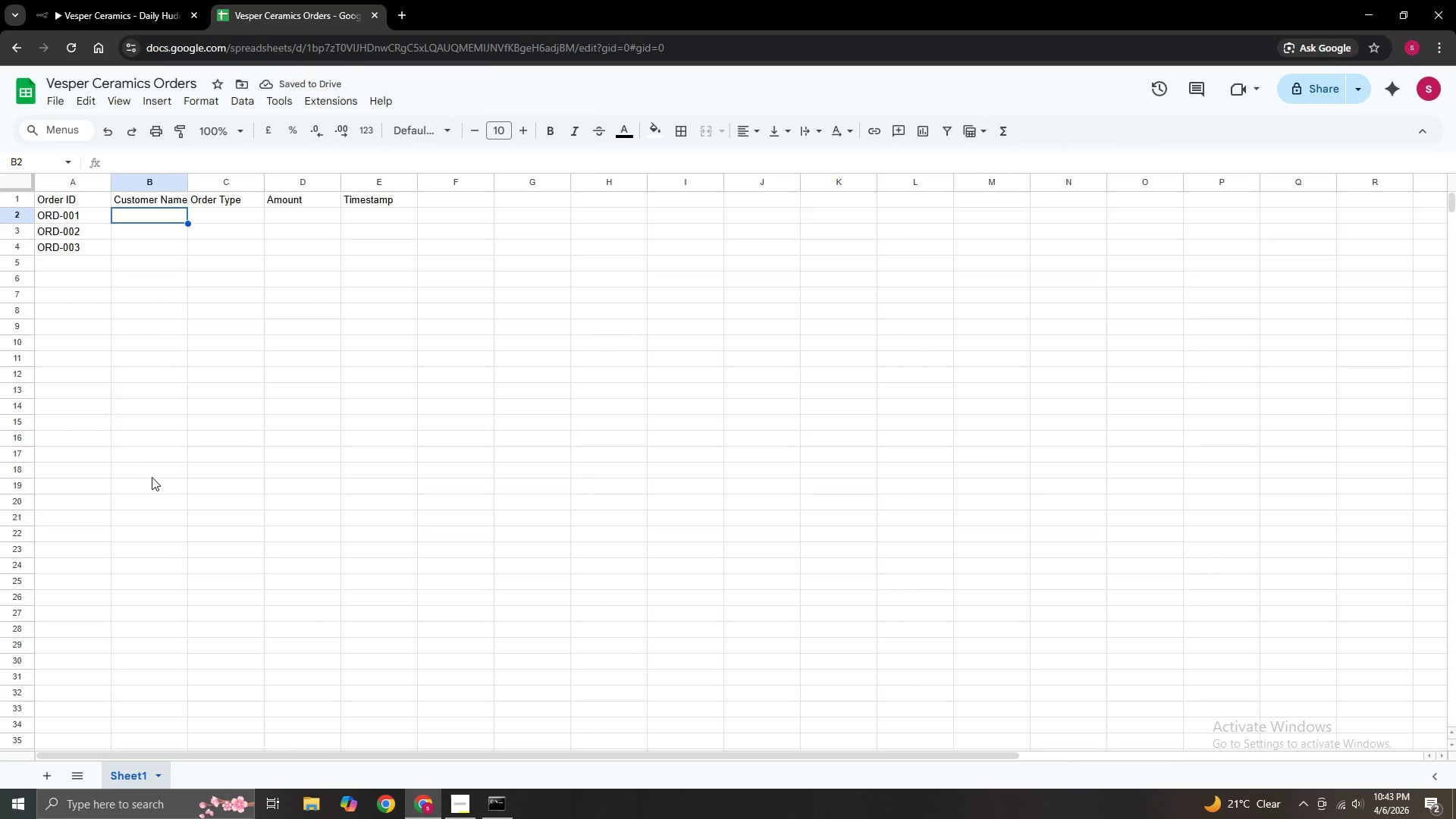 
type(j)
key(Backspace)
type(Jane Smith)
 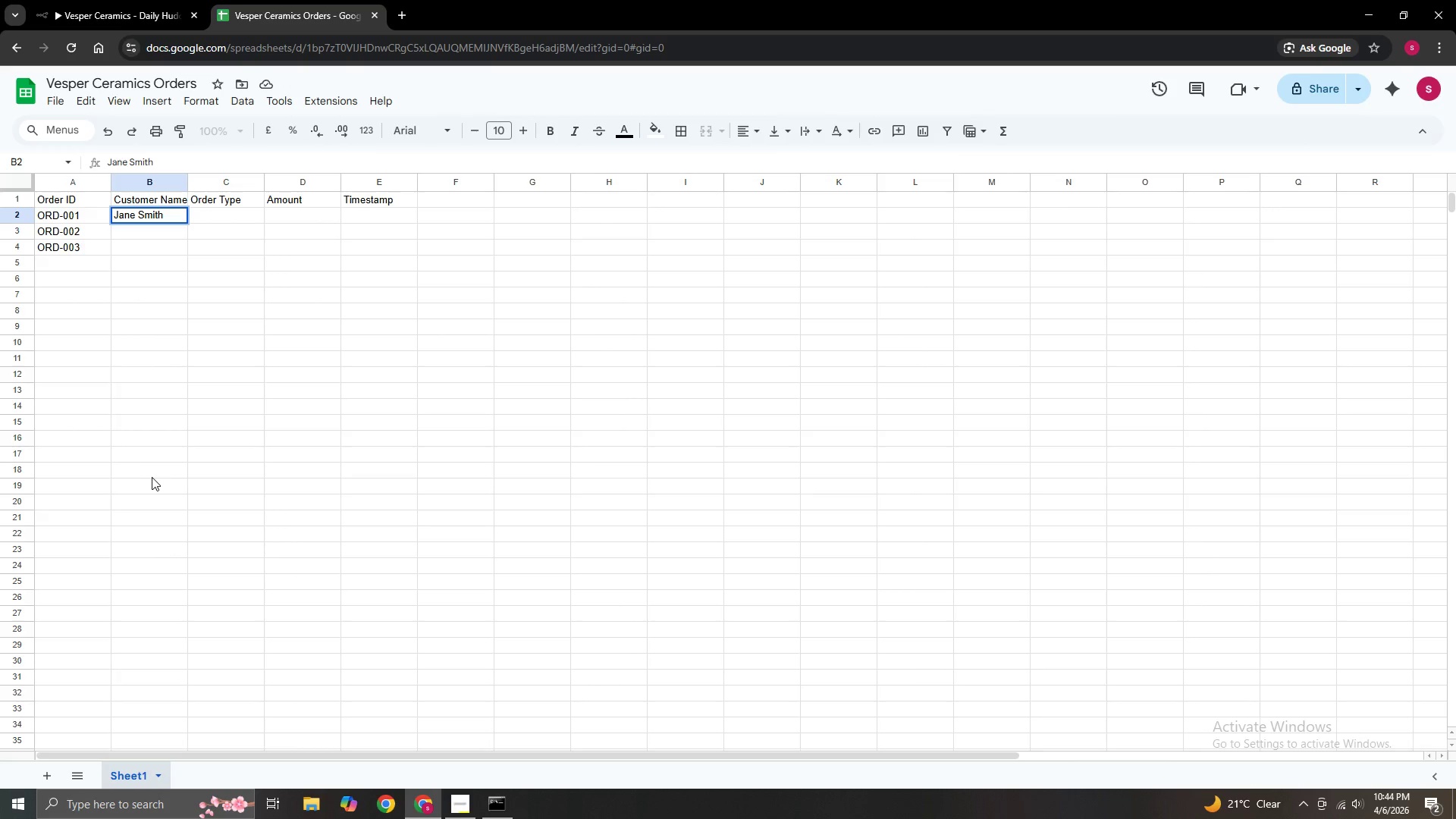 
key(Enter)
 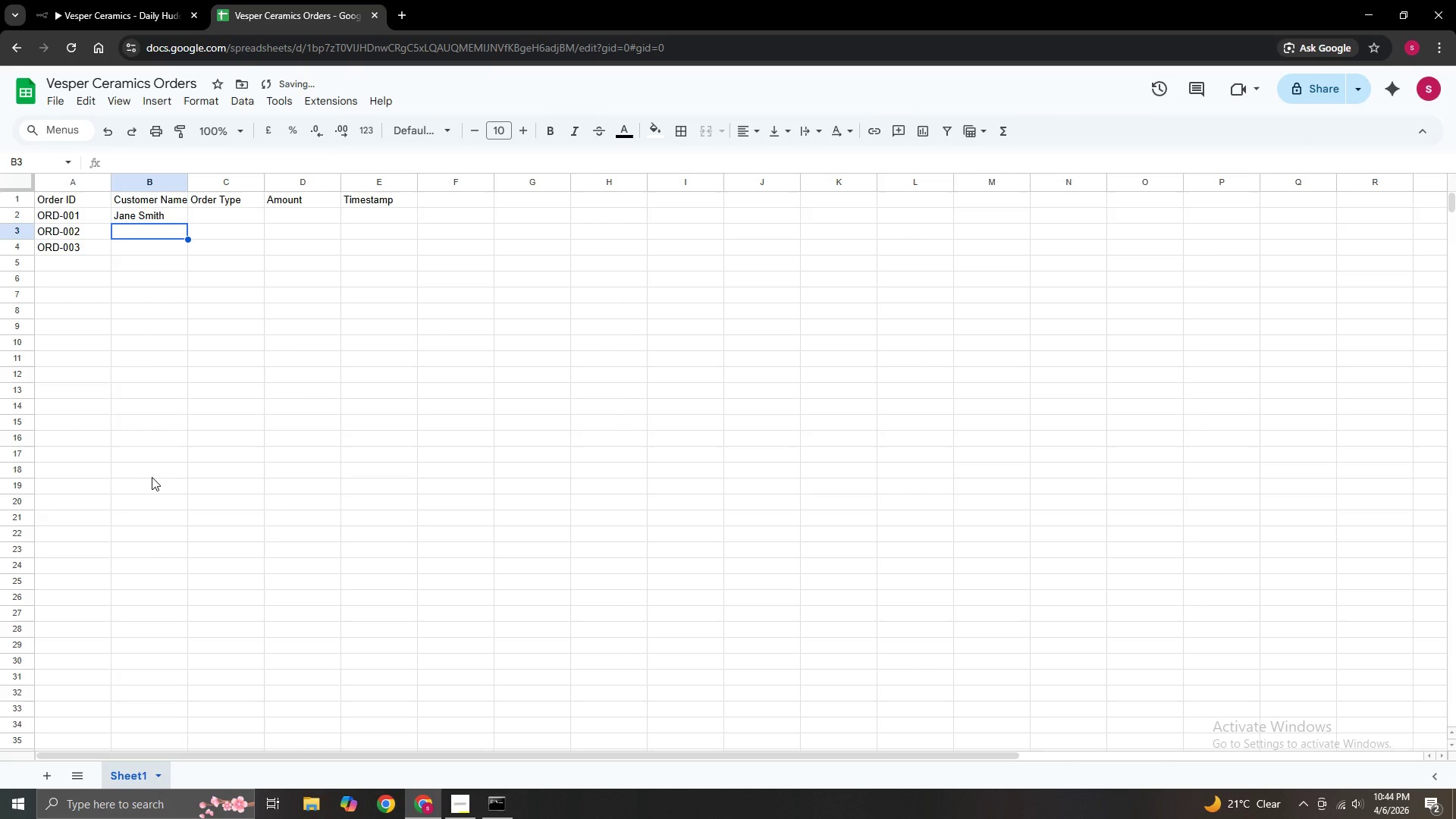 
type(Mark Davis)
 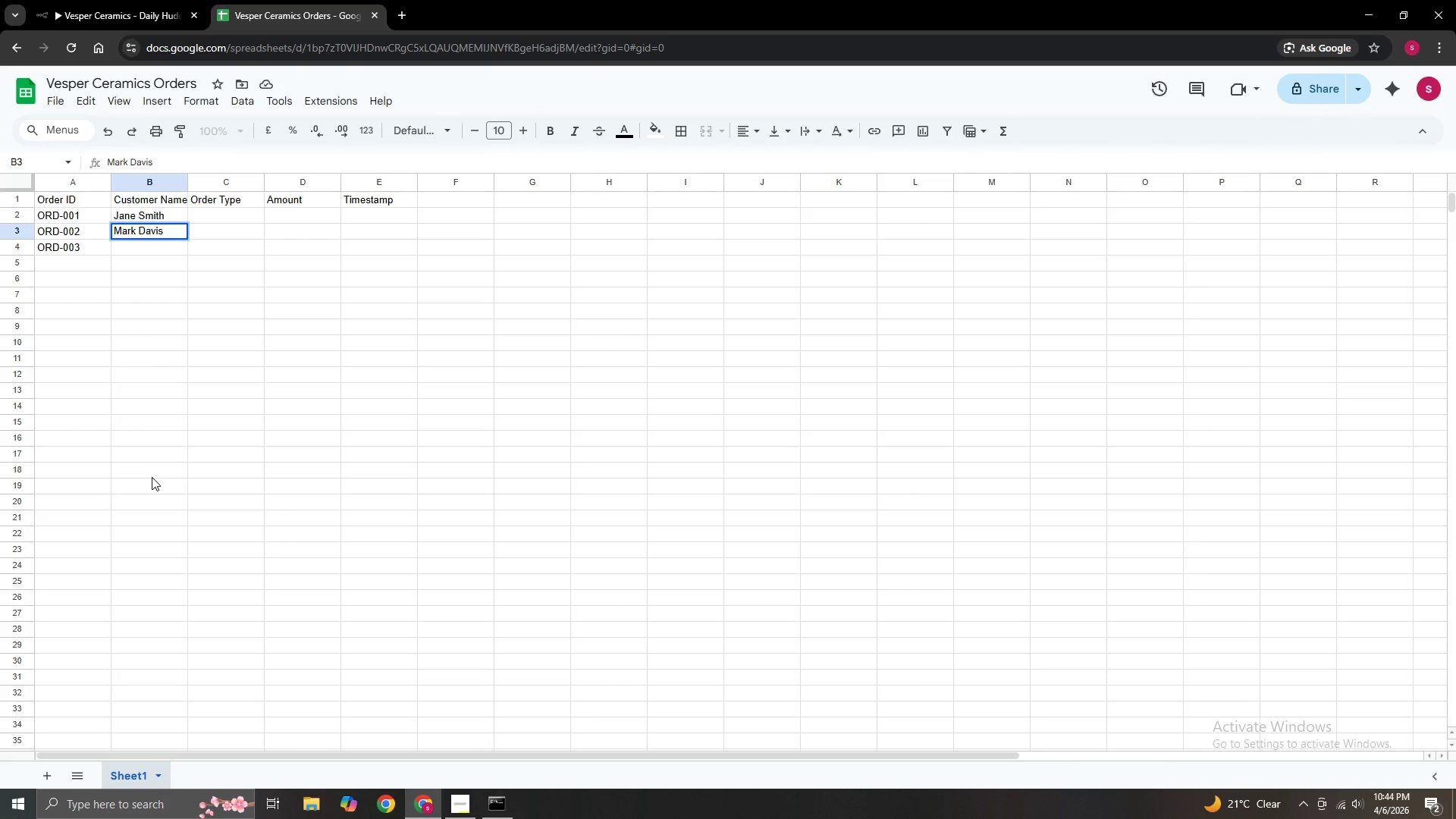 
key(Enter)
 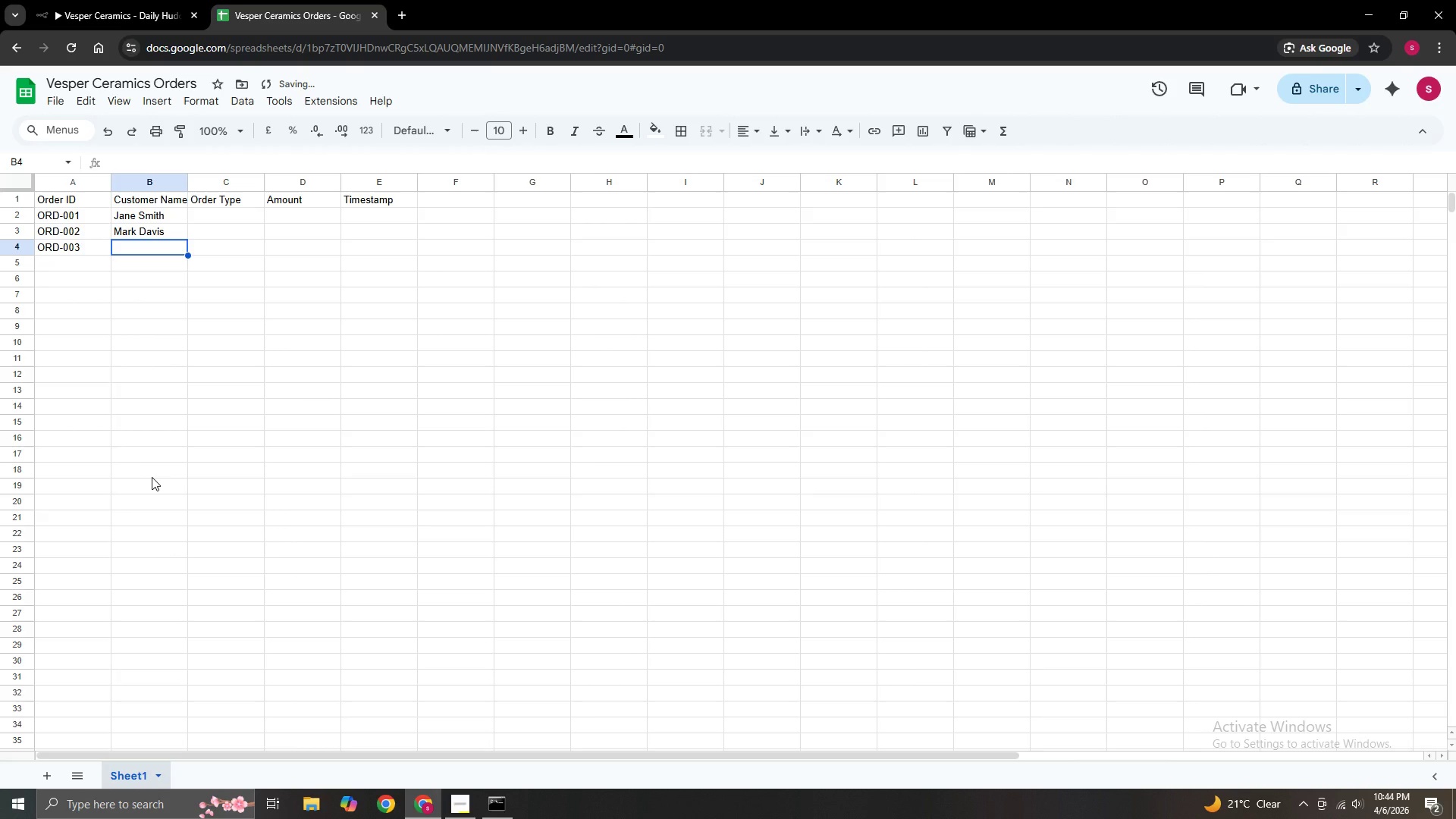 
type(Lucy Wang)
 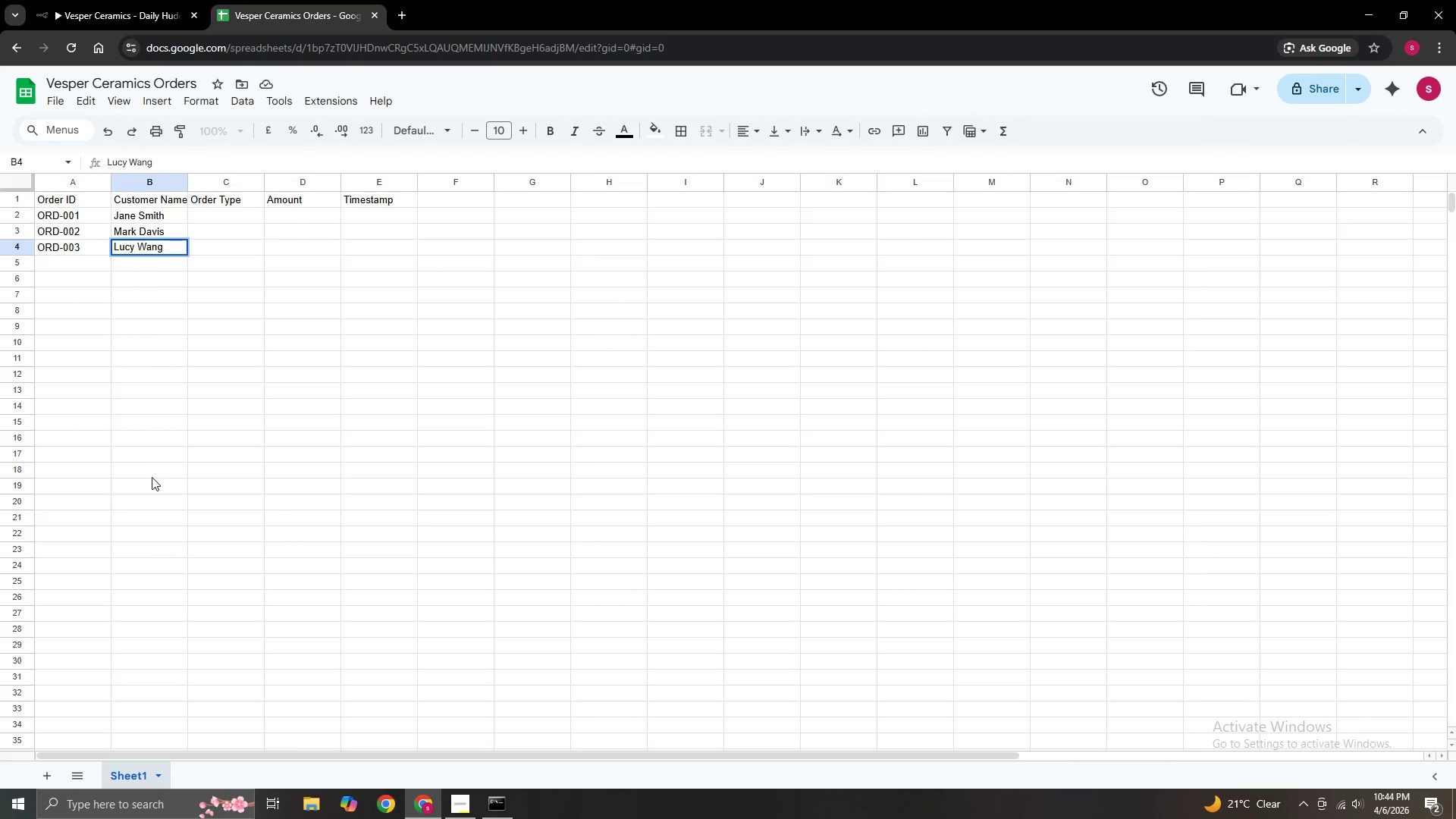 
key(ArrowRight)
 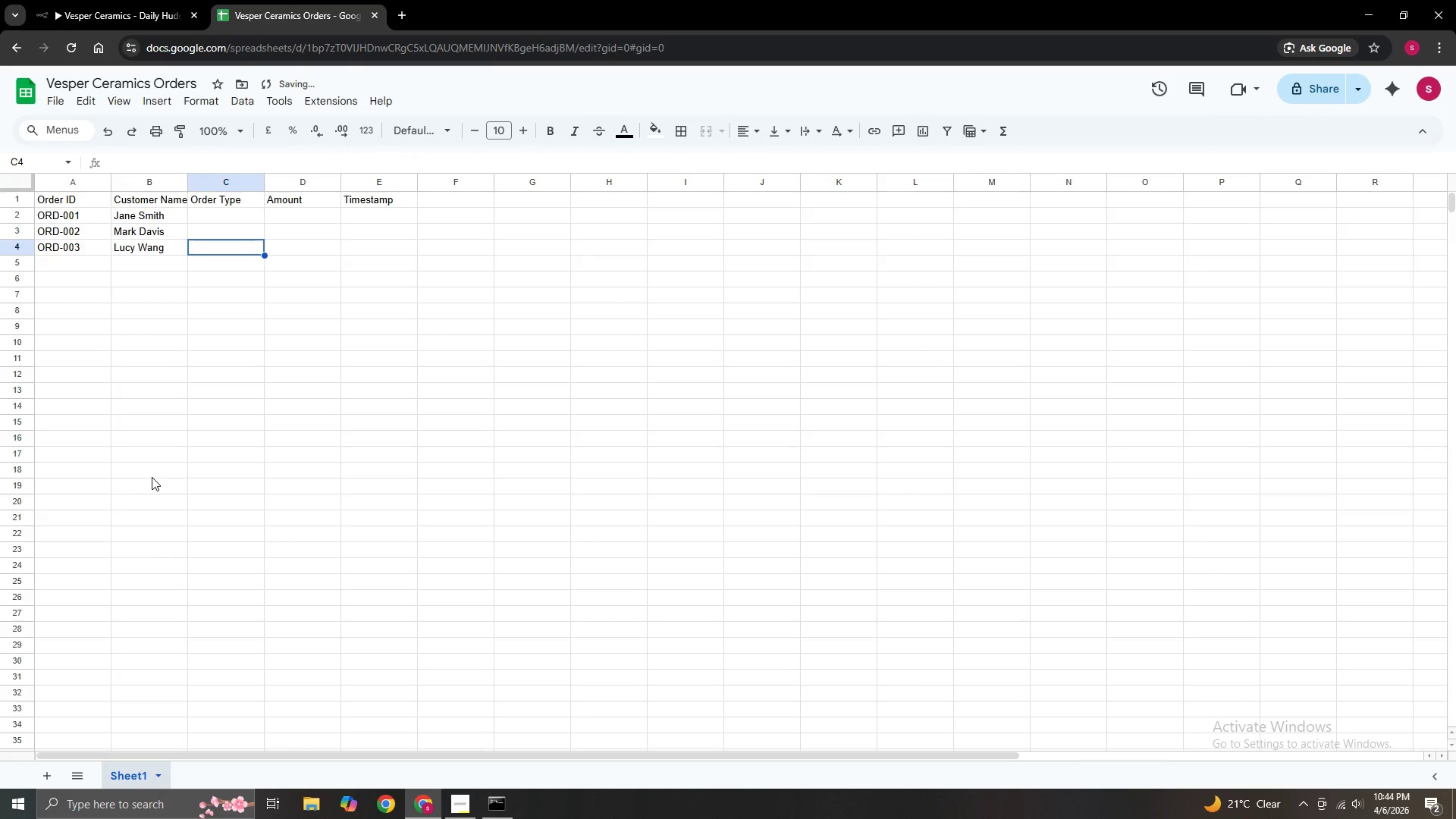 
key(ArrowUp)
 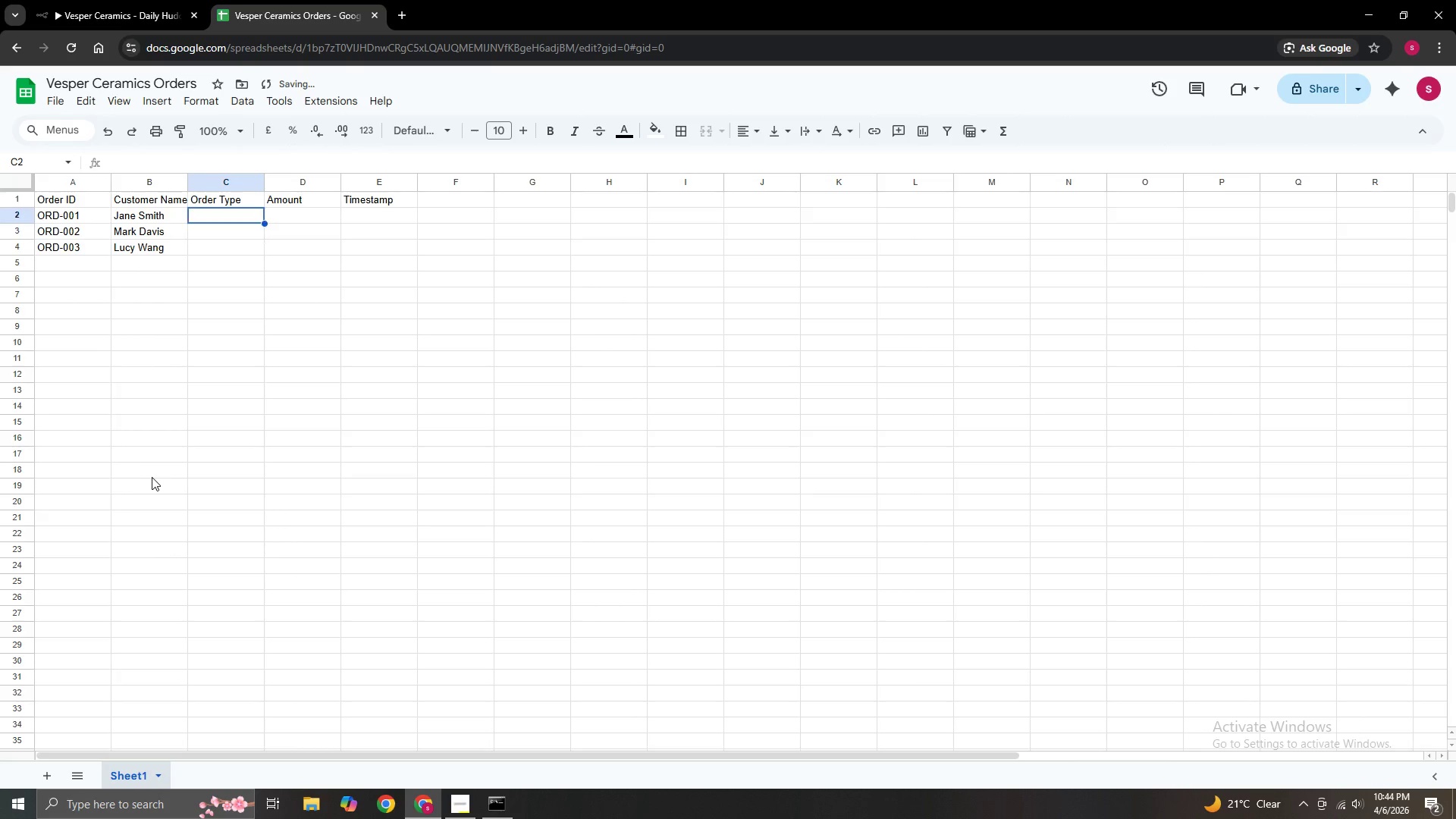 
key(ArrowUp)
 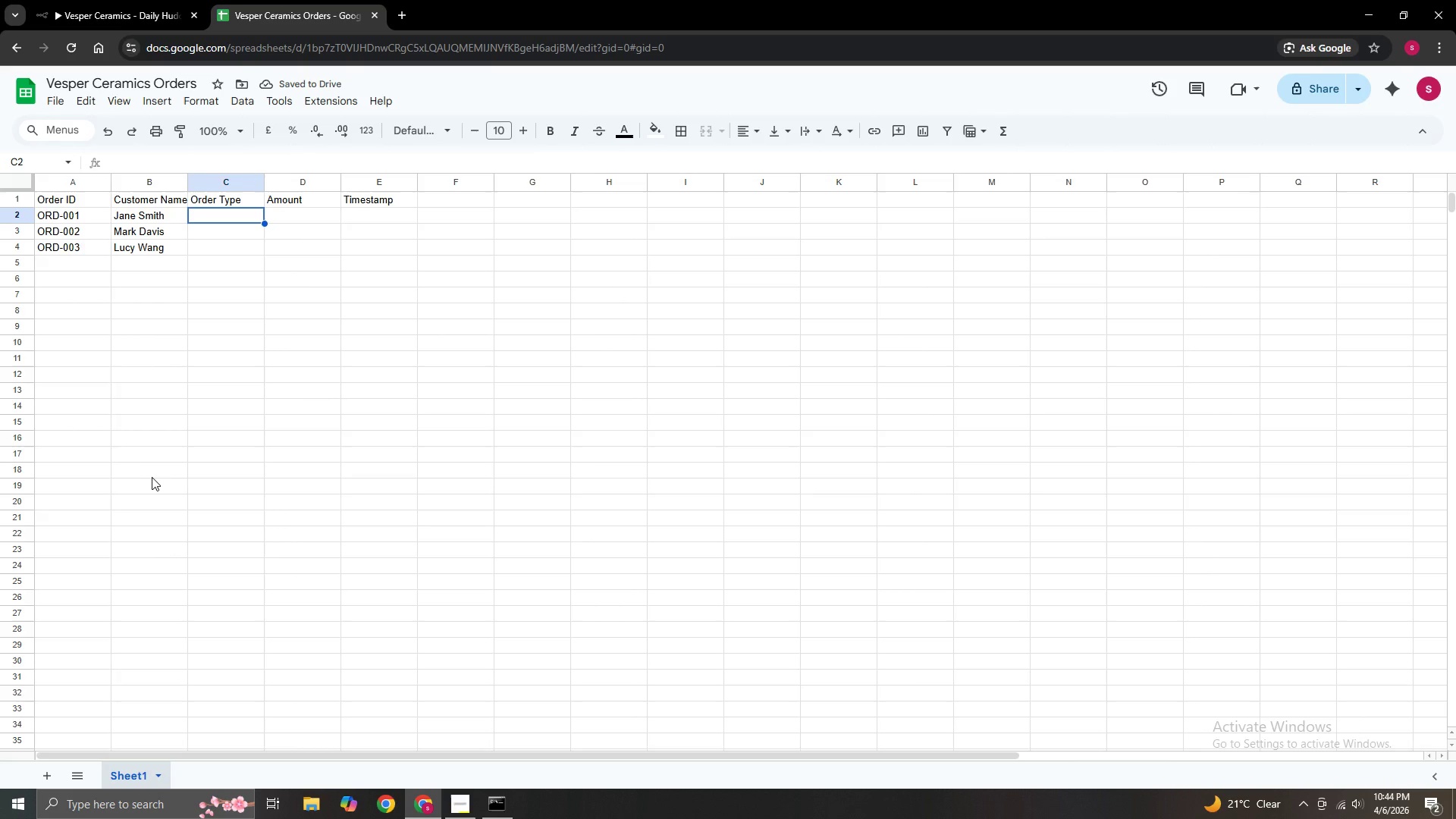 
key(Enter)
 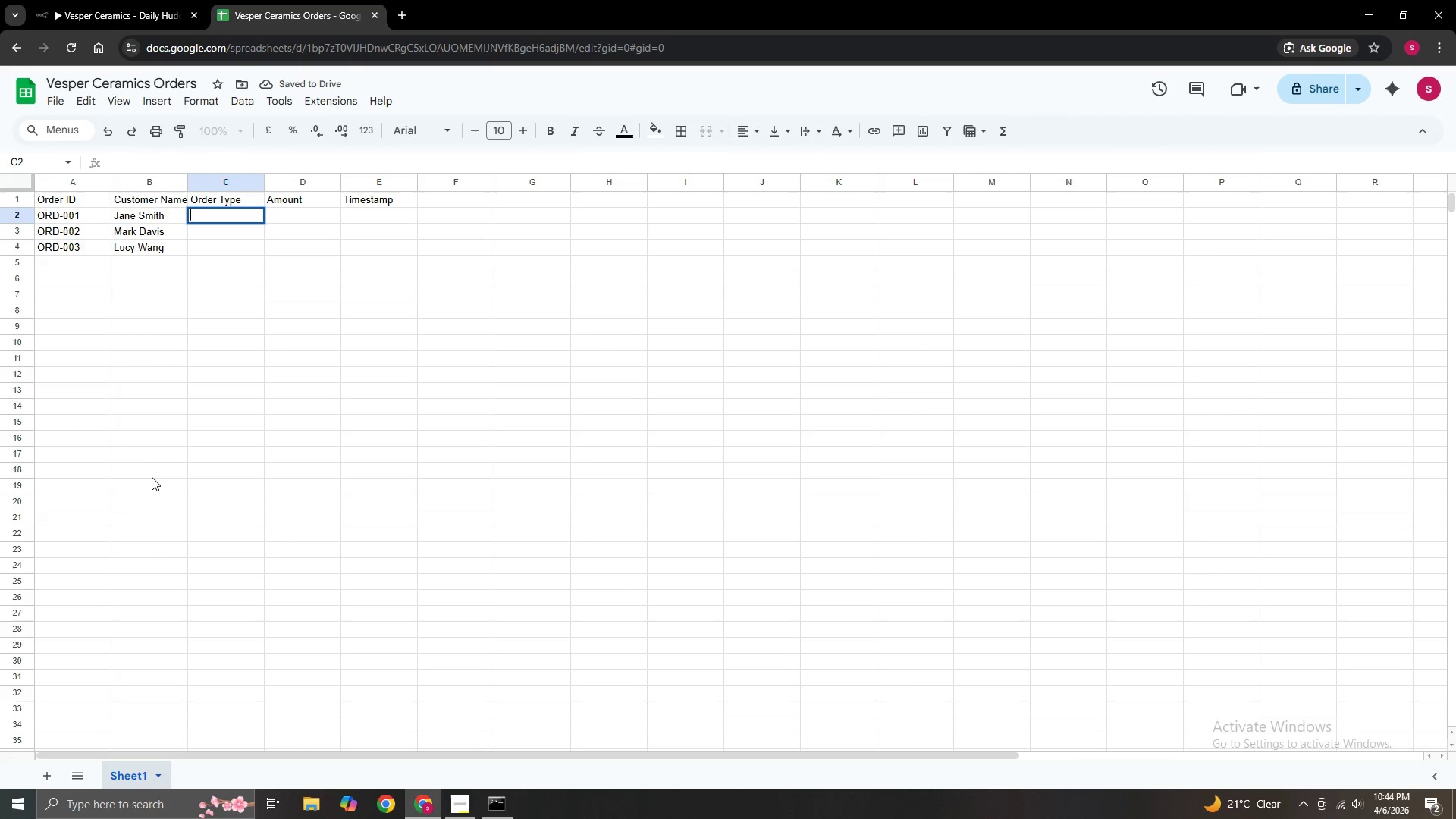 
type(Readu)
key(Backspace)
type(y )
key(Backspace)
type(-to )
key(Backspace)
type(-Ship)
 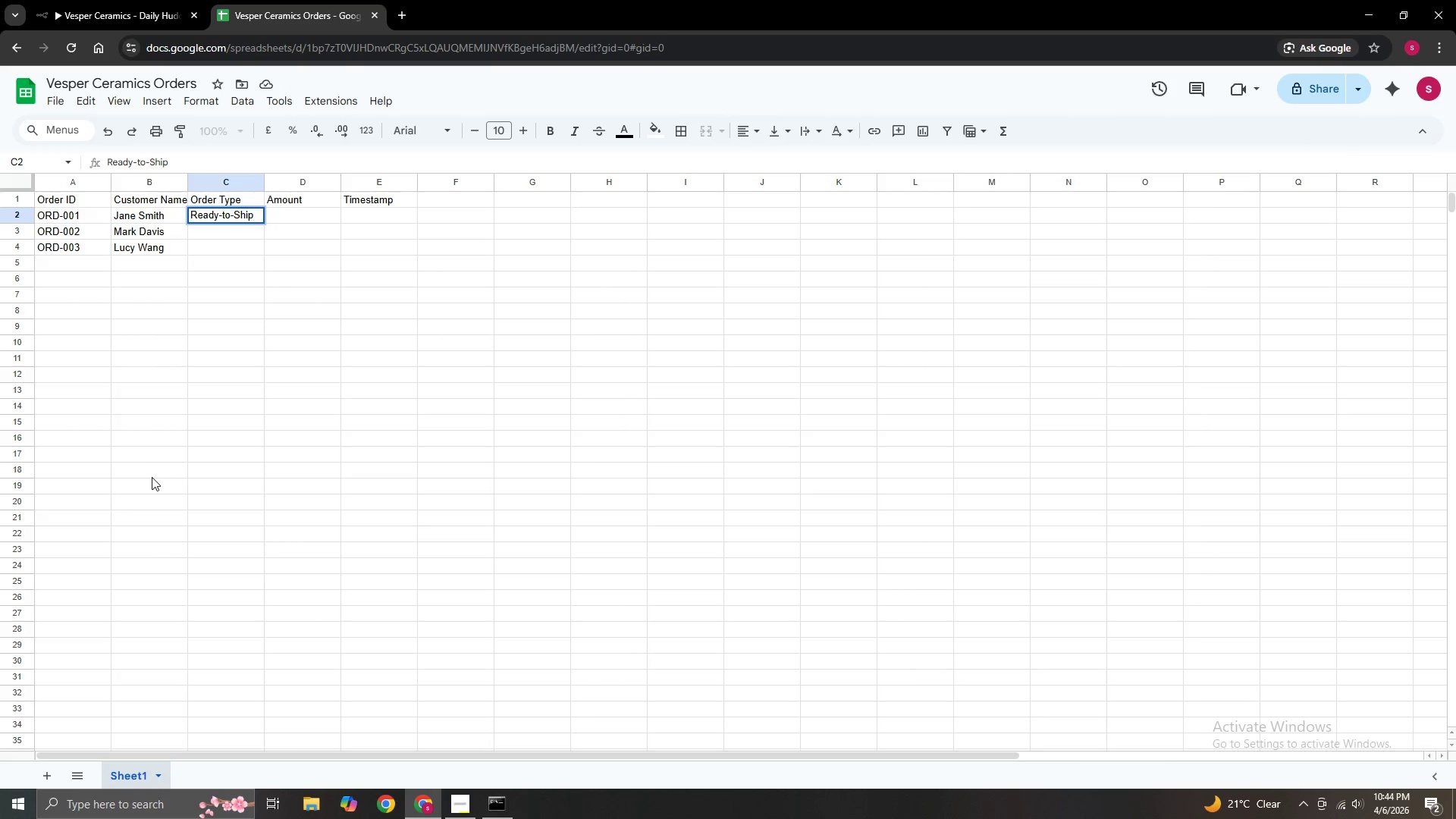 
key(Enter)
 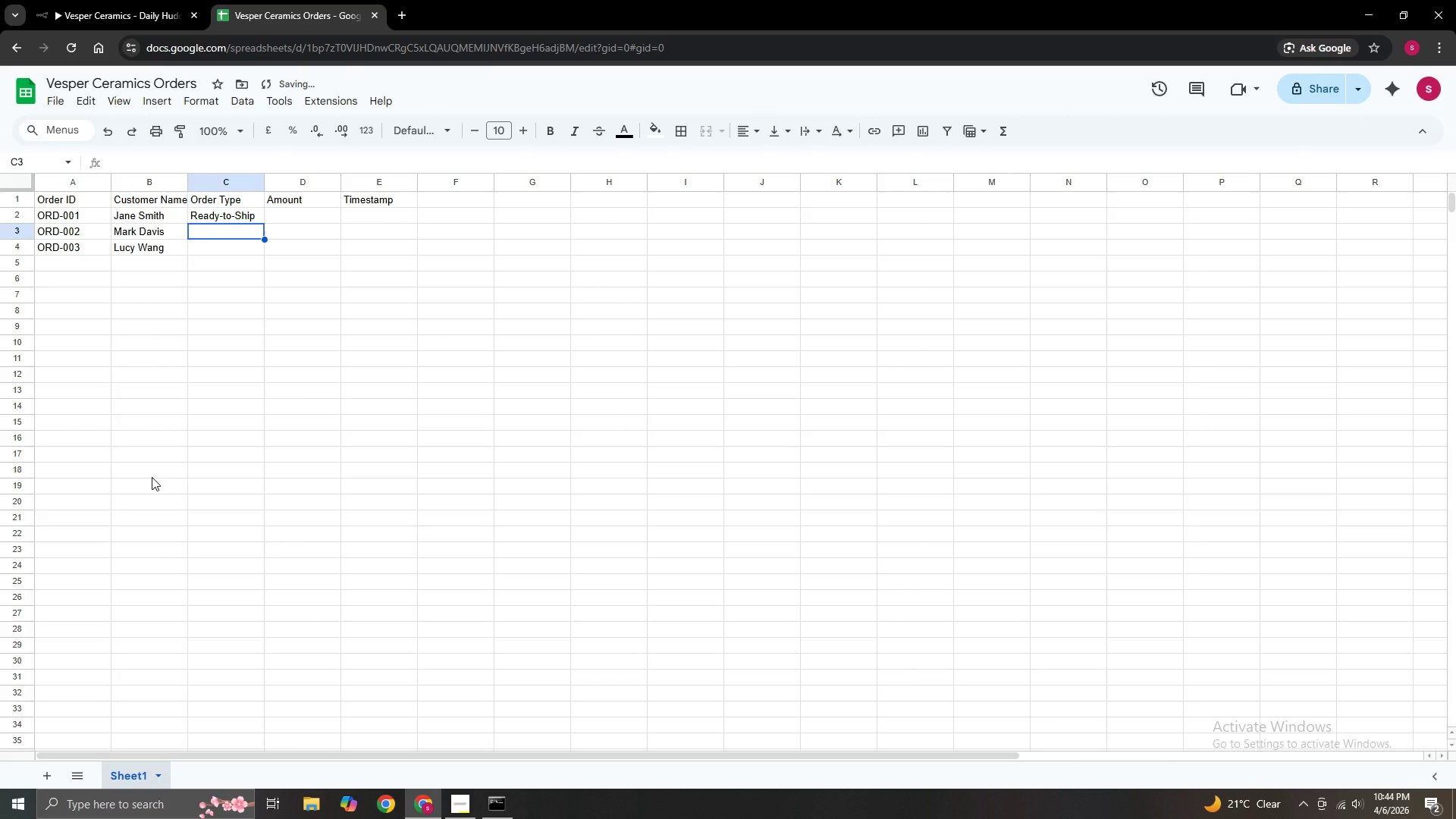 
type(Cis)
key(Backspace)
key(Backspace)
type(ustom Commi)
 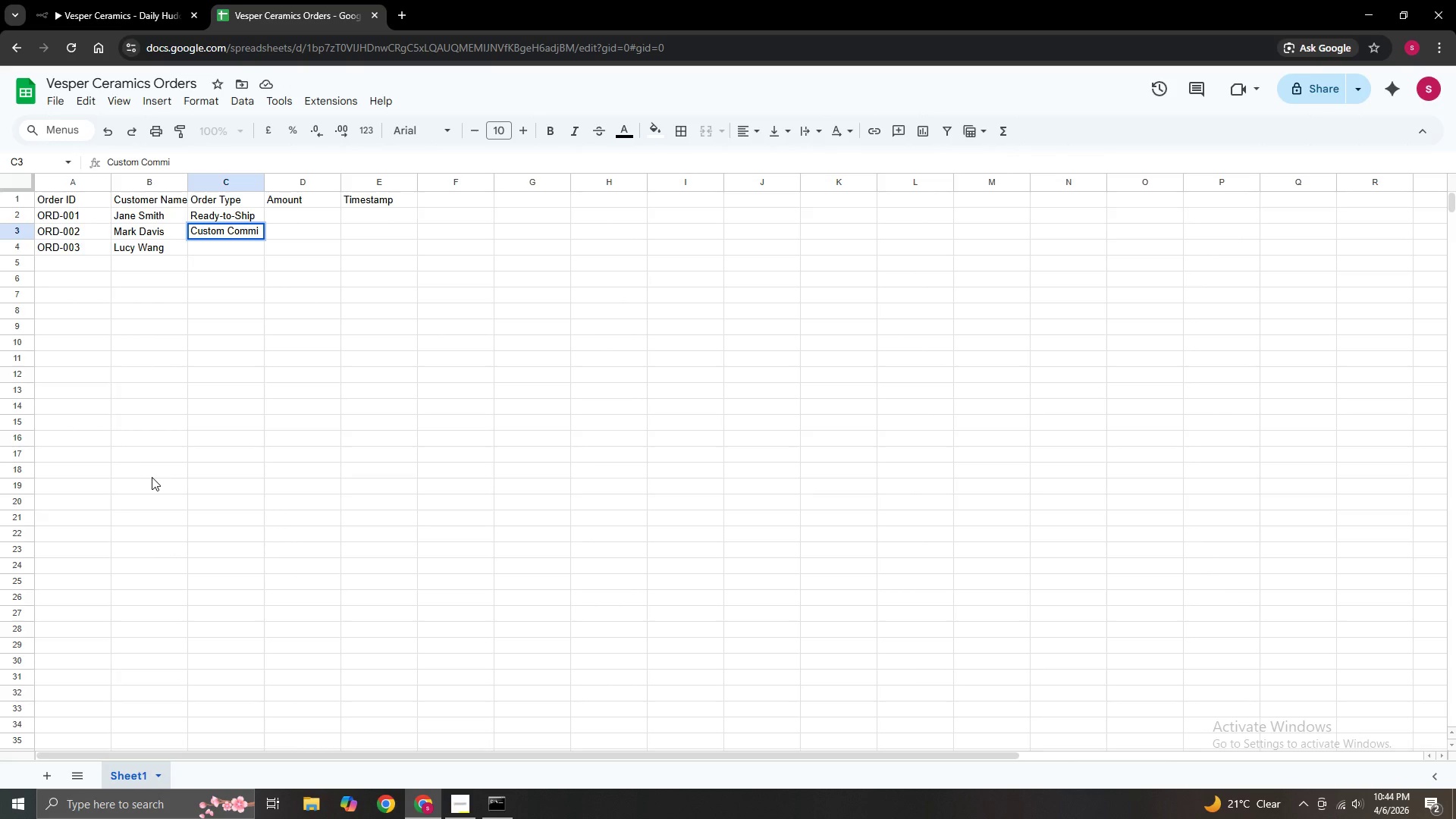 
type(ssion)
 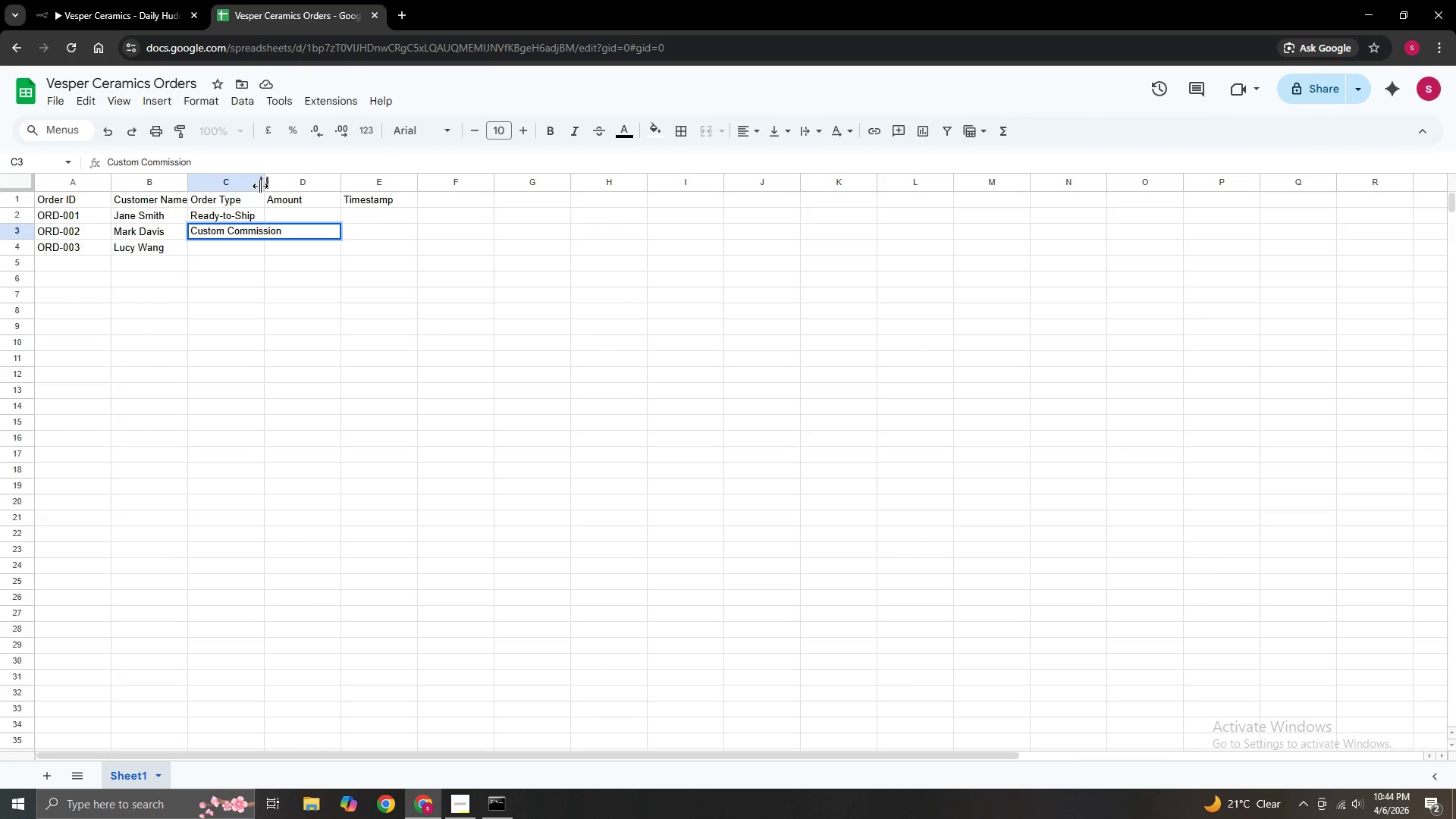 
left_click_drag(start_coordinate=[267, 182], to_coordinate=[297, 182])
 